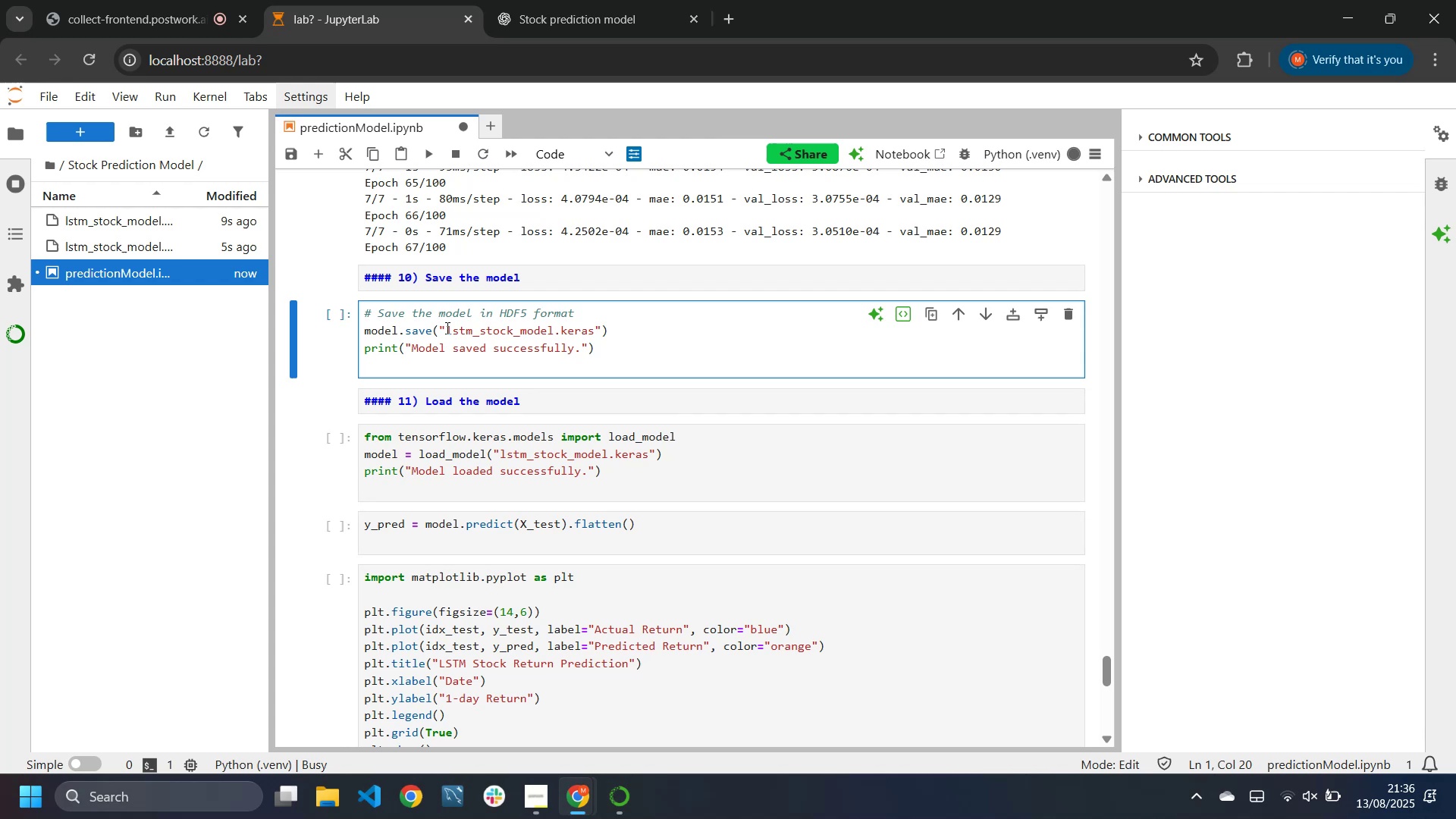 
left_click([445, 329])
 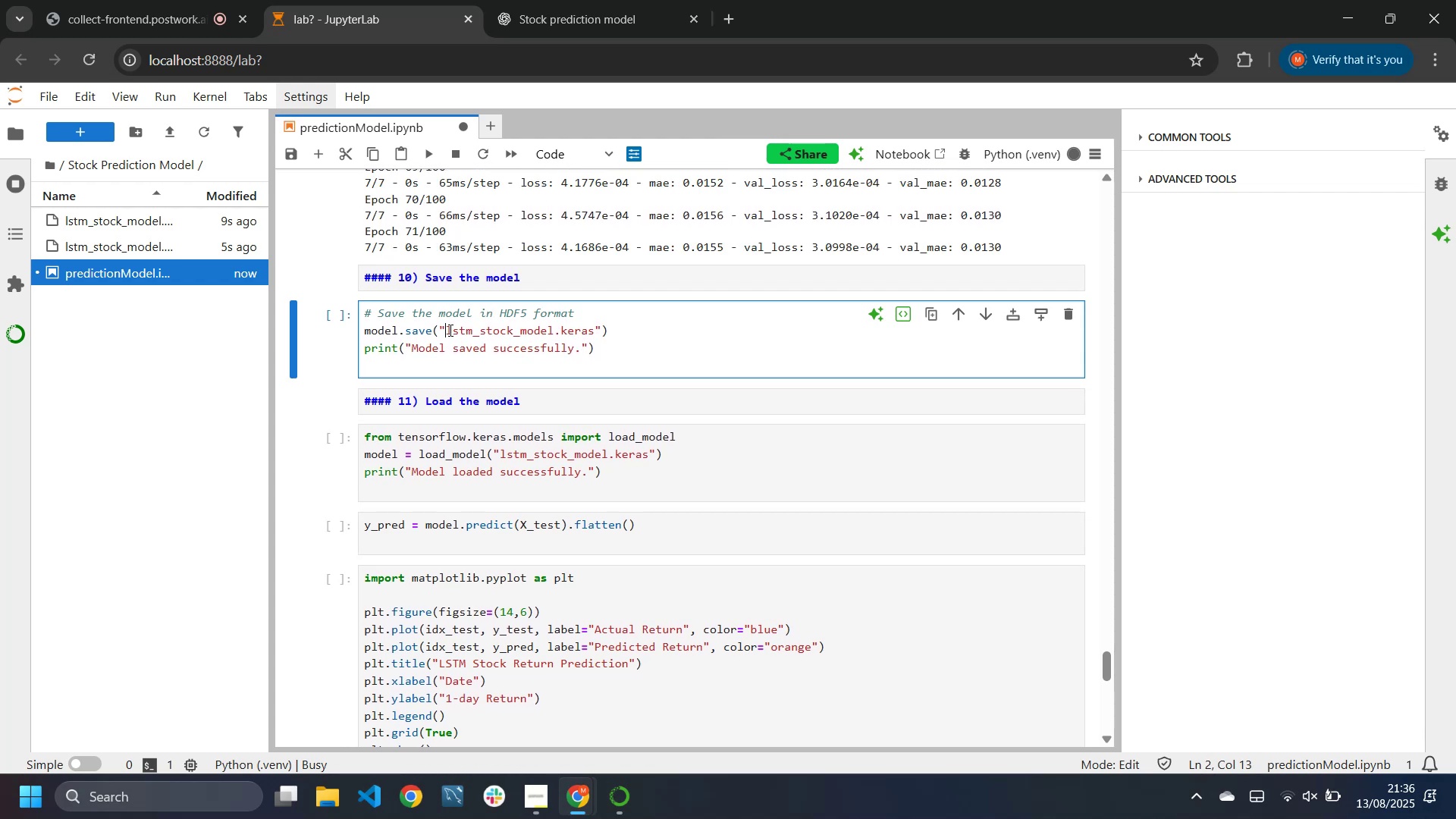 
type(APPL+)
key(Backspace)
type(_)
 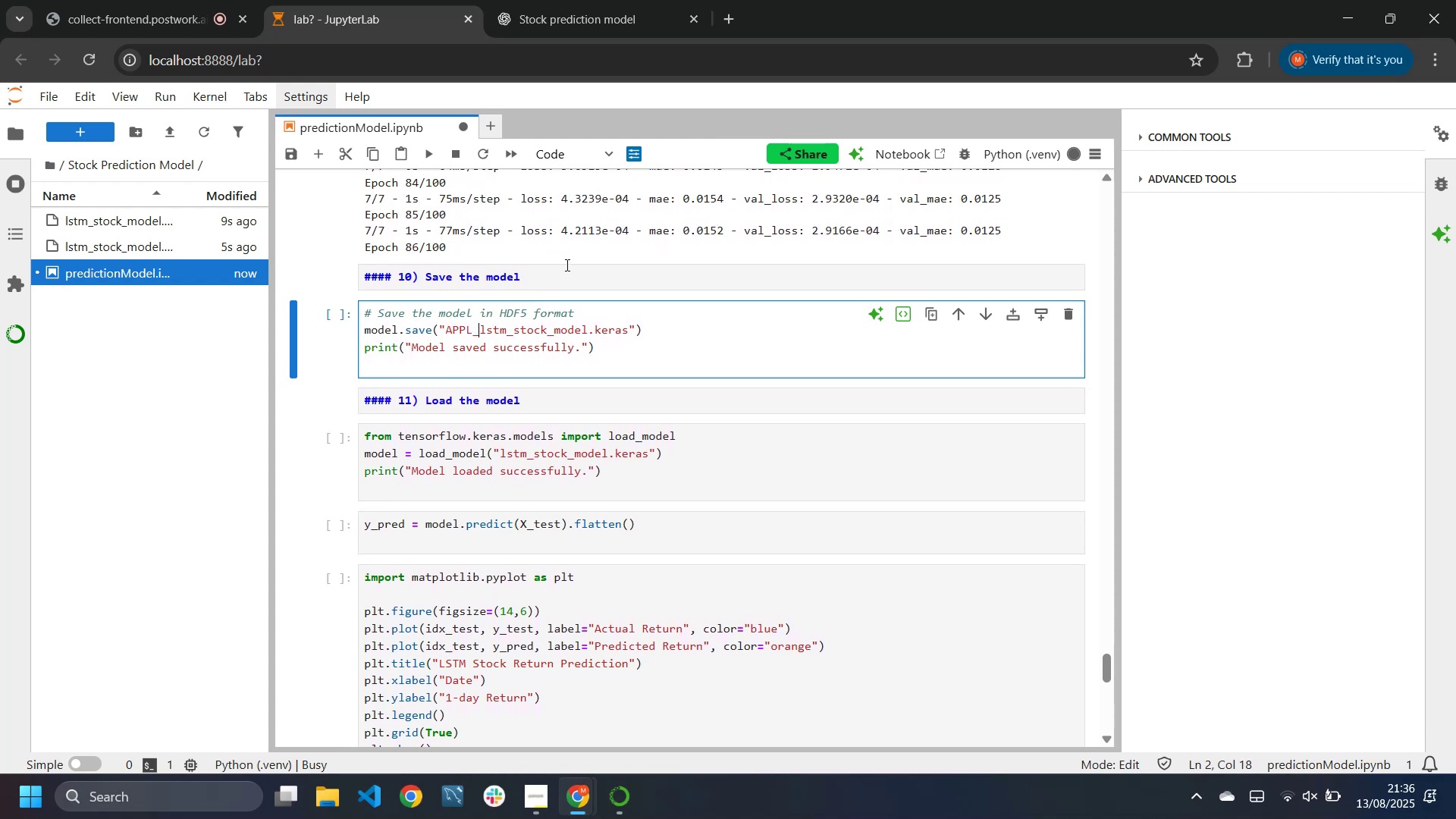 
double_click([548, 266])
 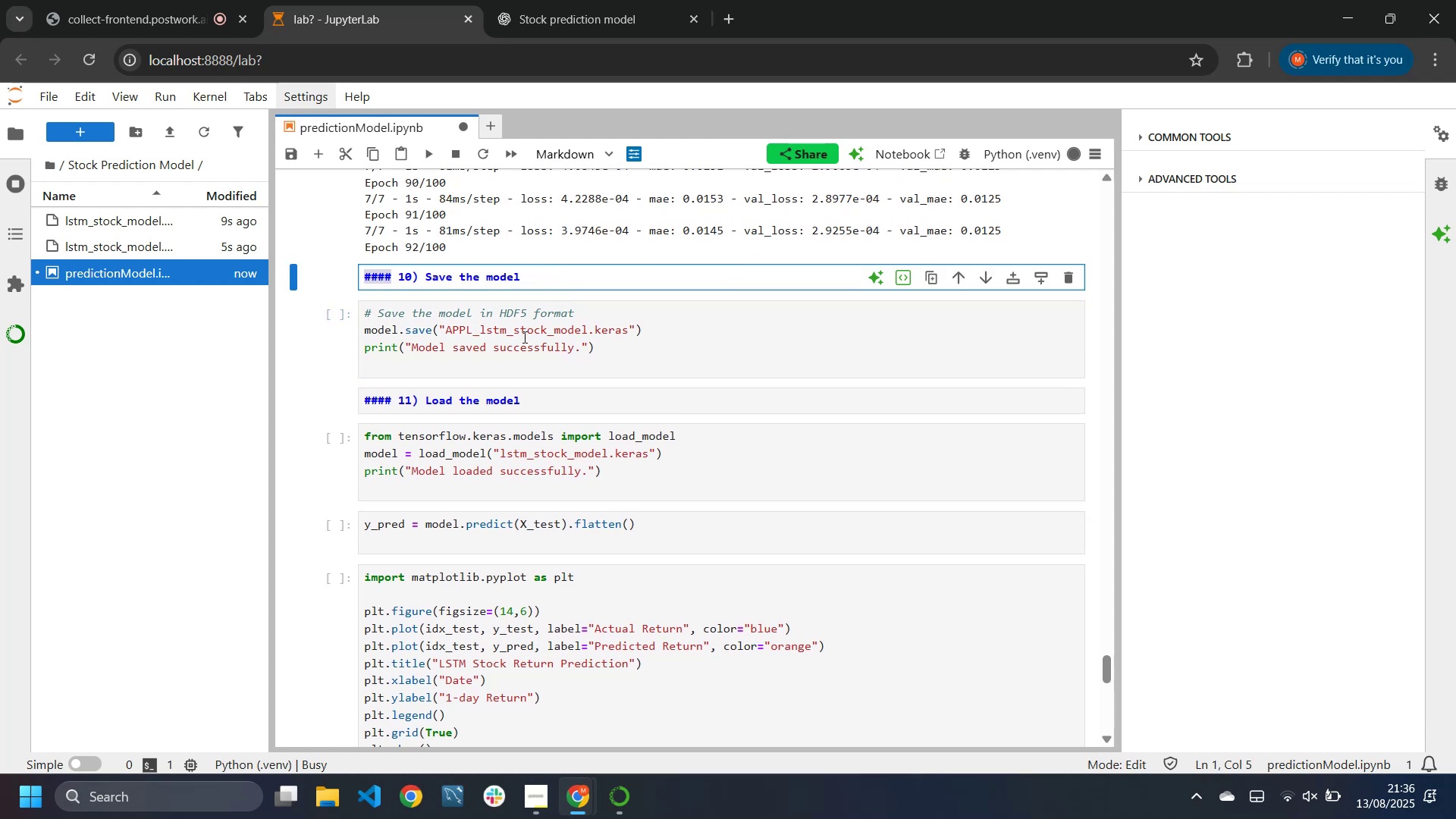 
double_click([522, 337])
 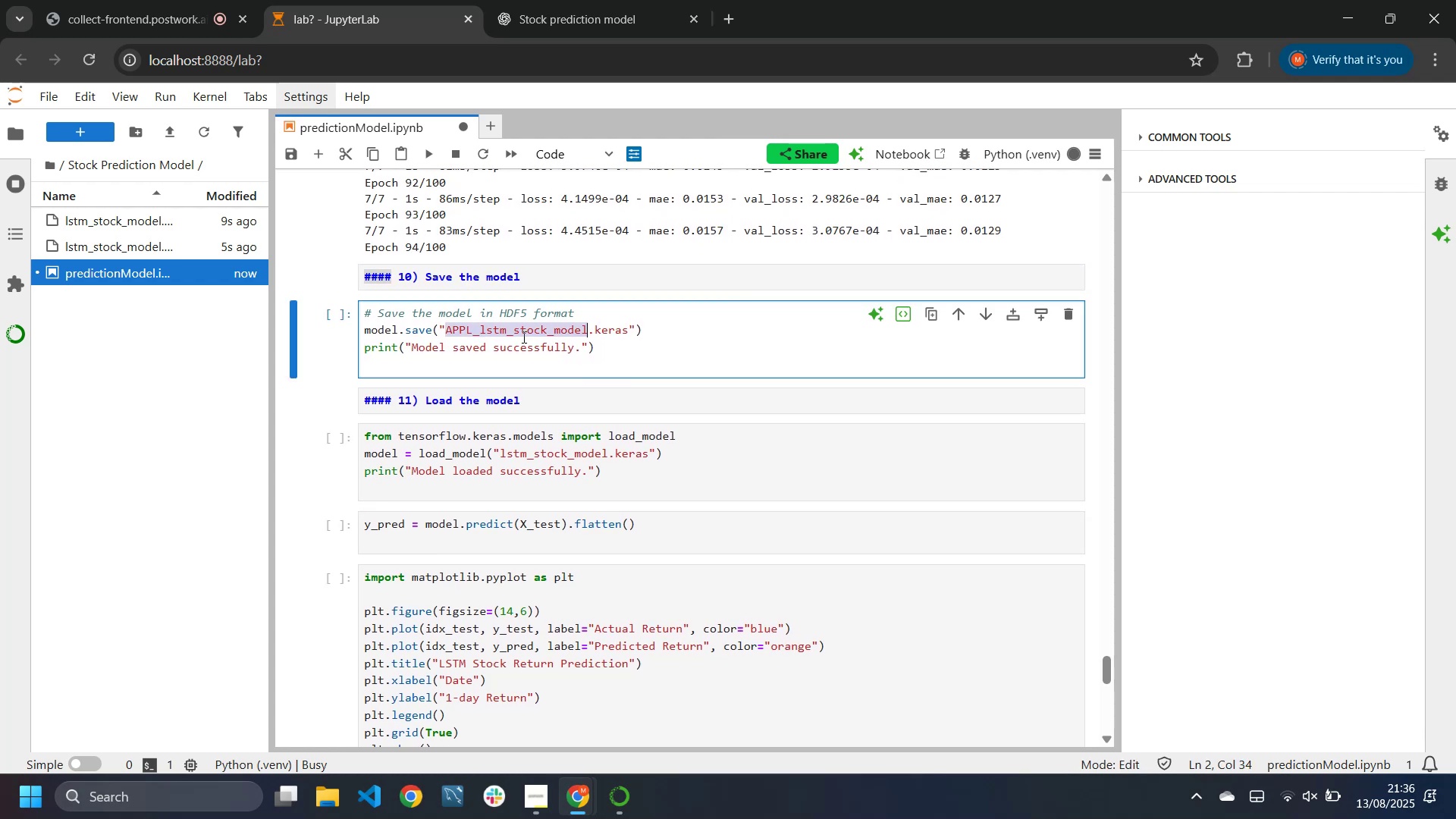 
key(Control+C)
 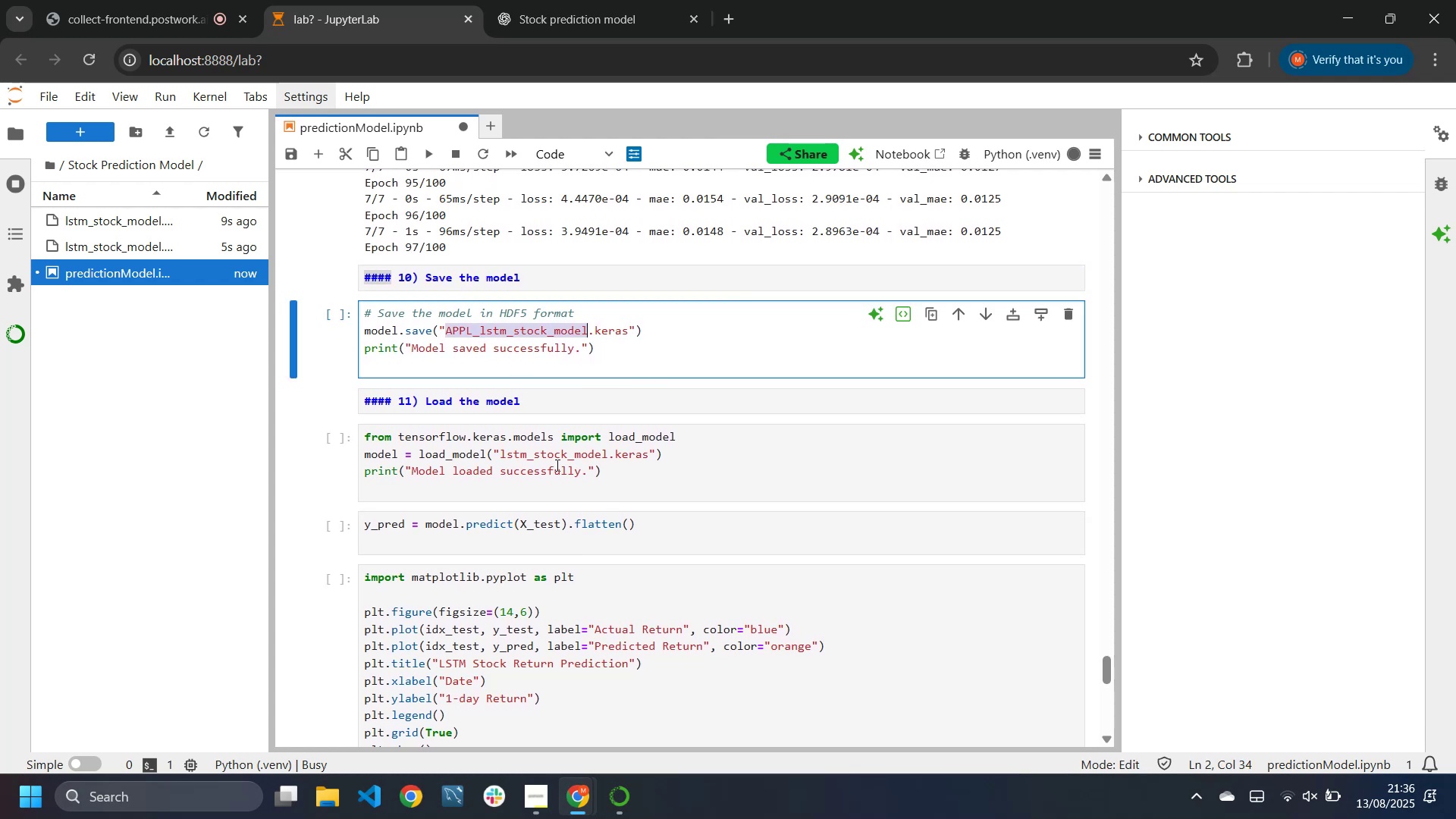 
double_click([557, 456])
 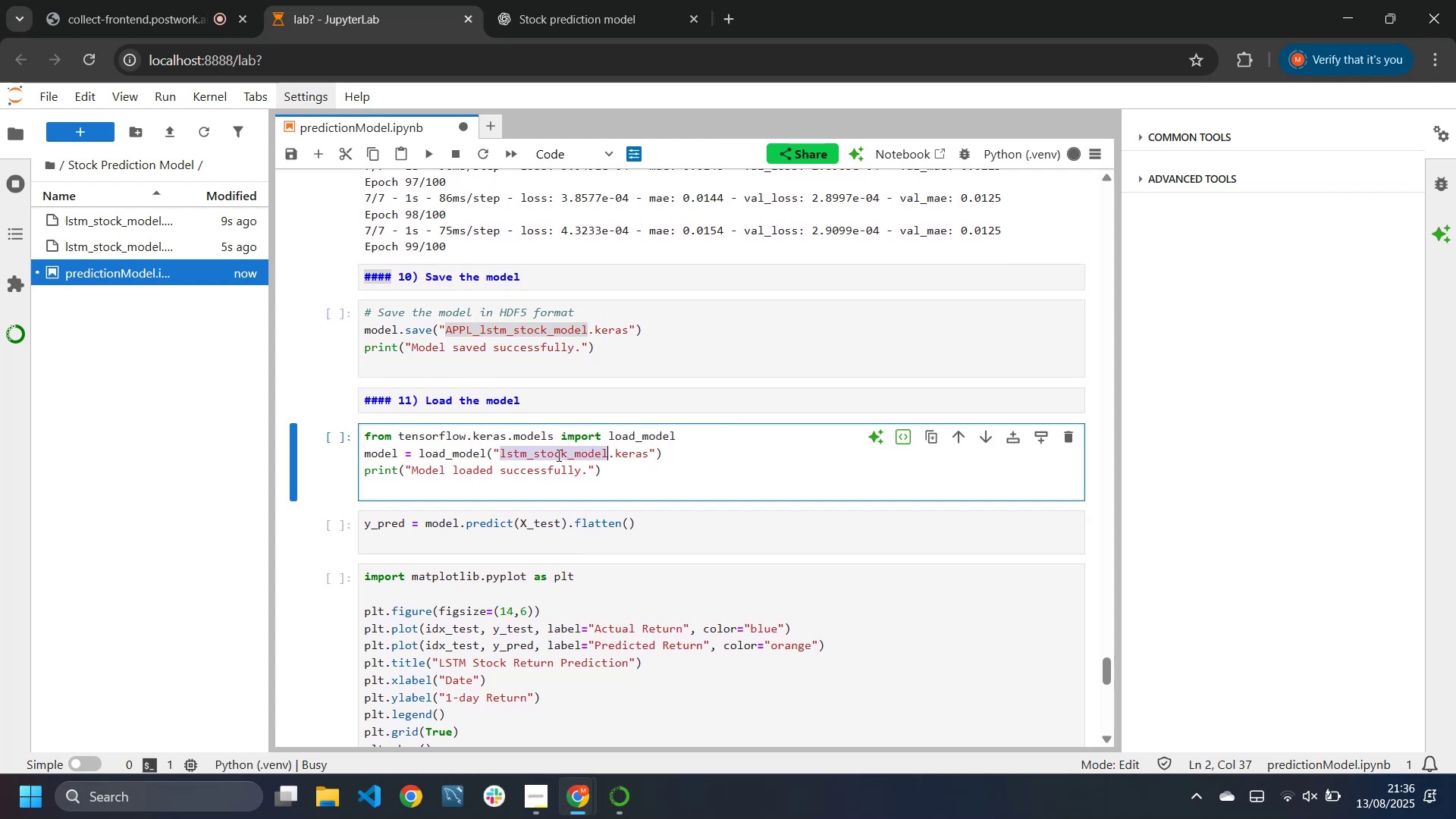 
key(Control+V)
 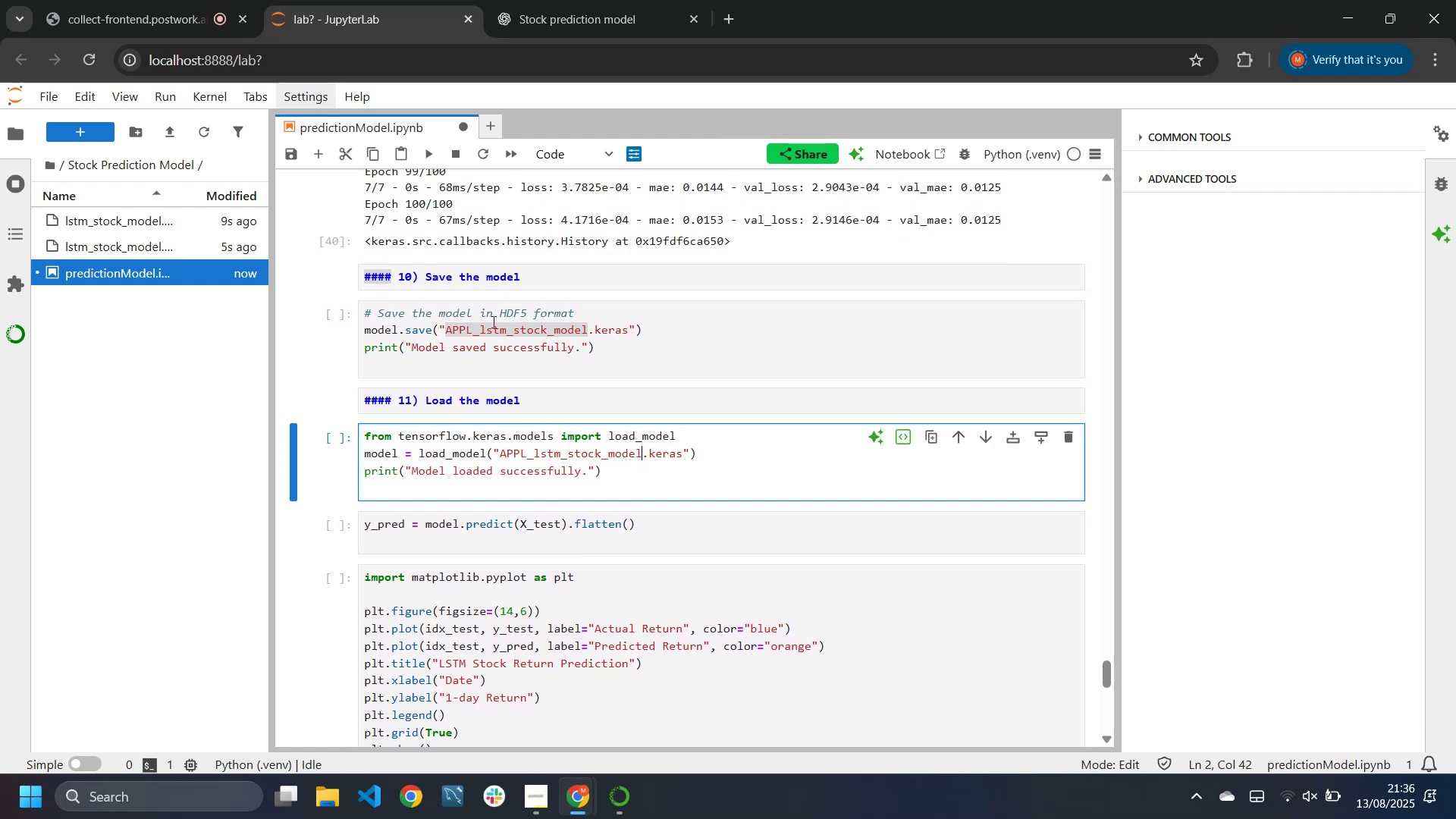 
left_click([486, 318])
 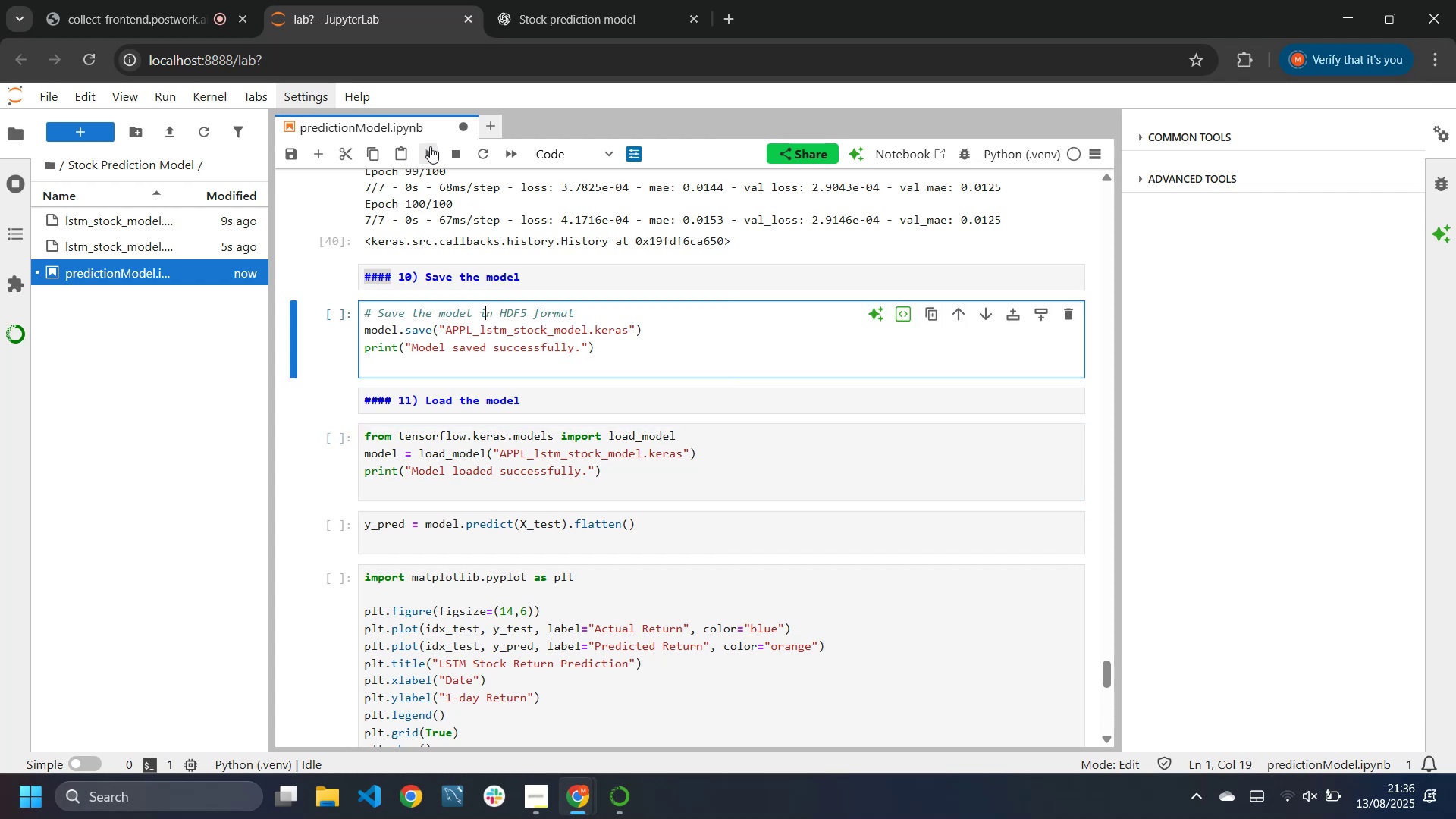 
left_click([430, 146])
 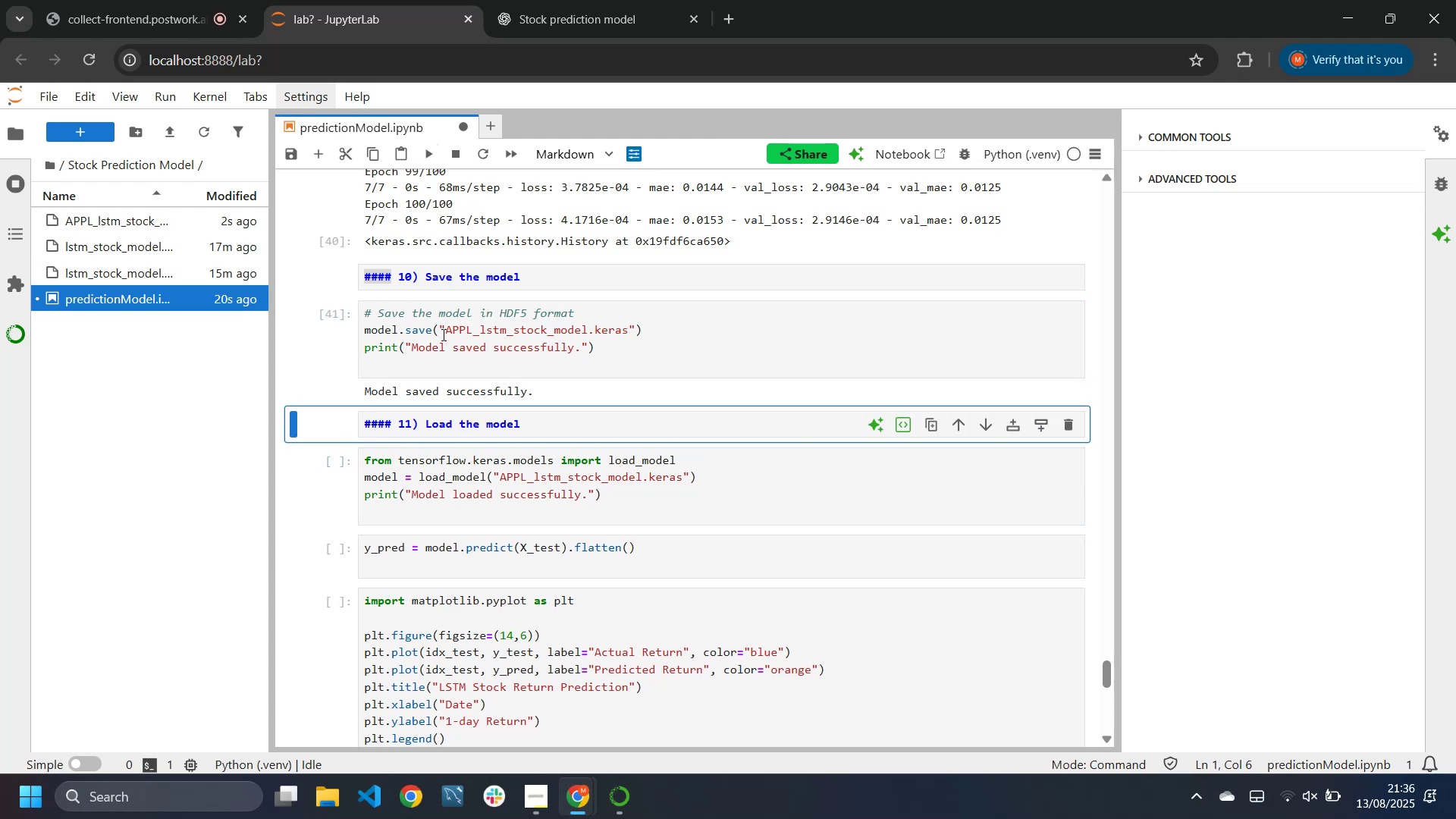 
left_click([442, 334])
 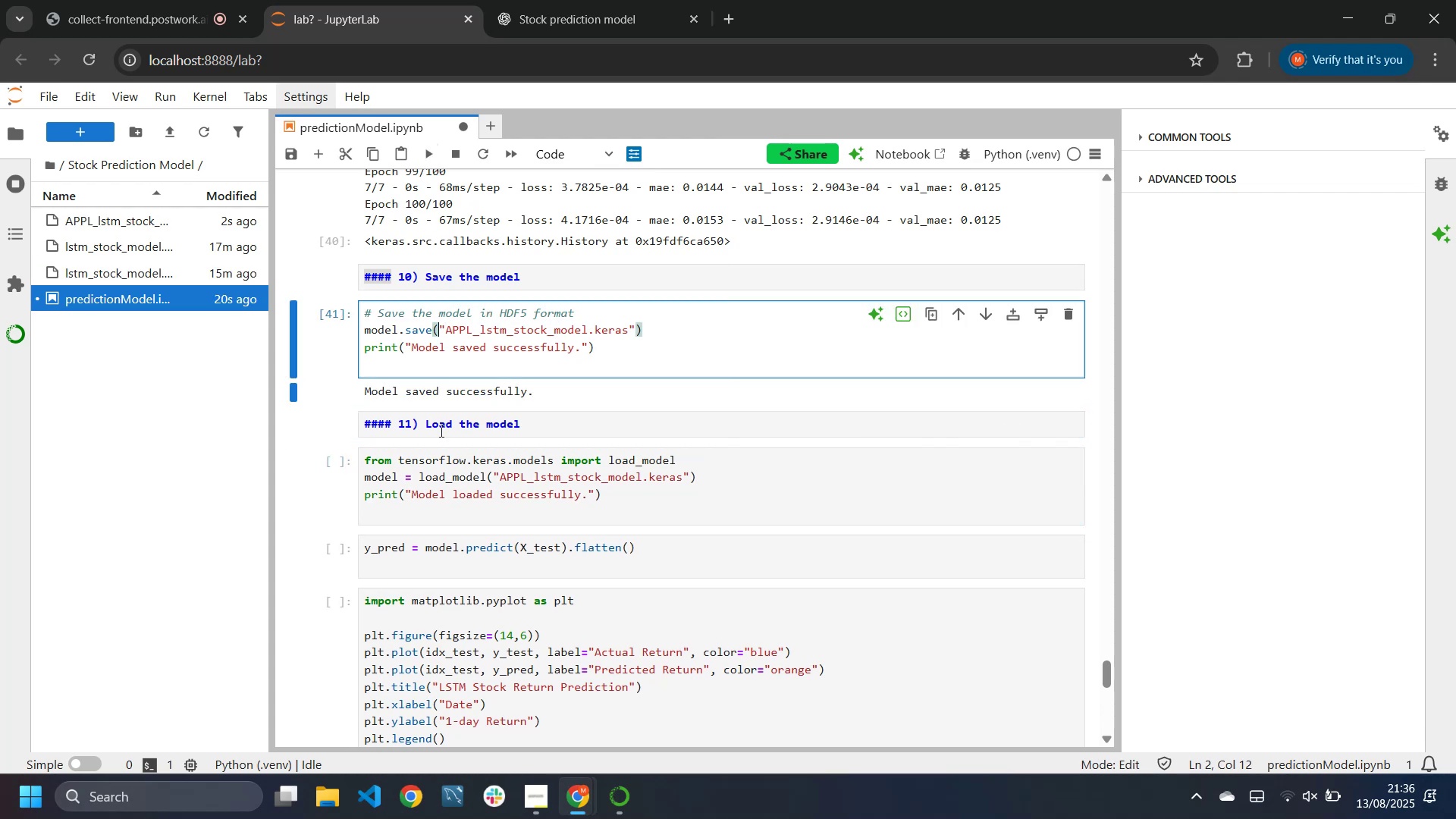 
left_click([450, 468])
 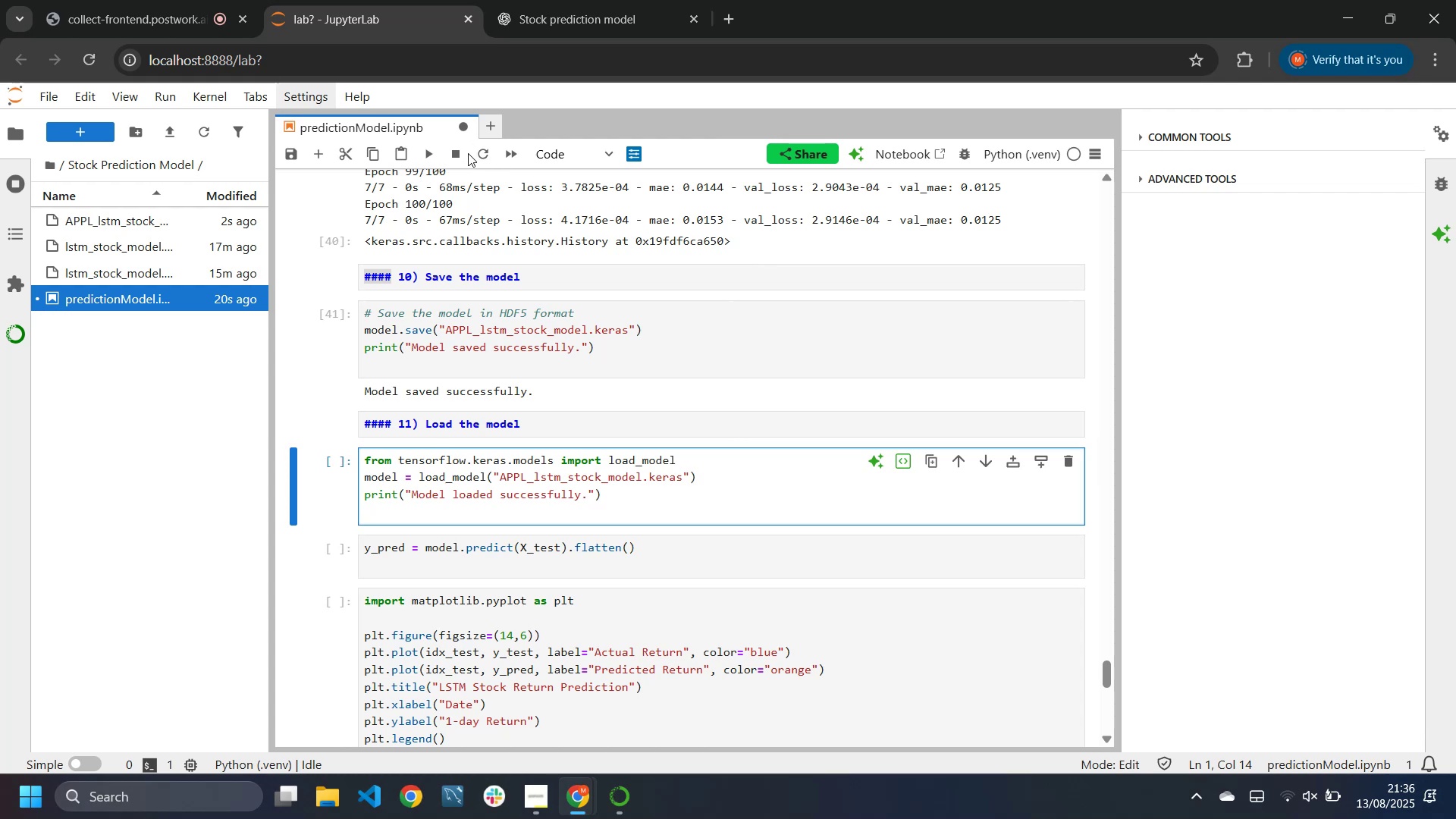 
left_click([426, 155])
 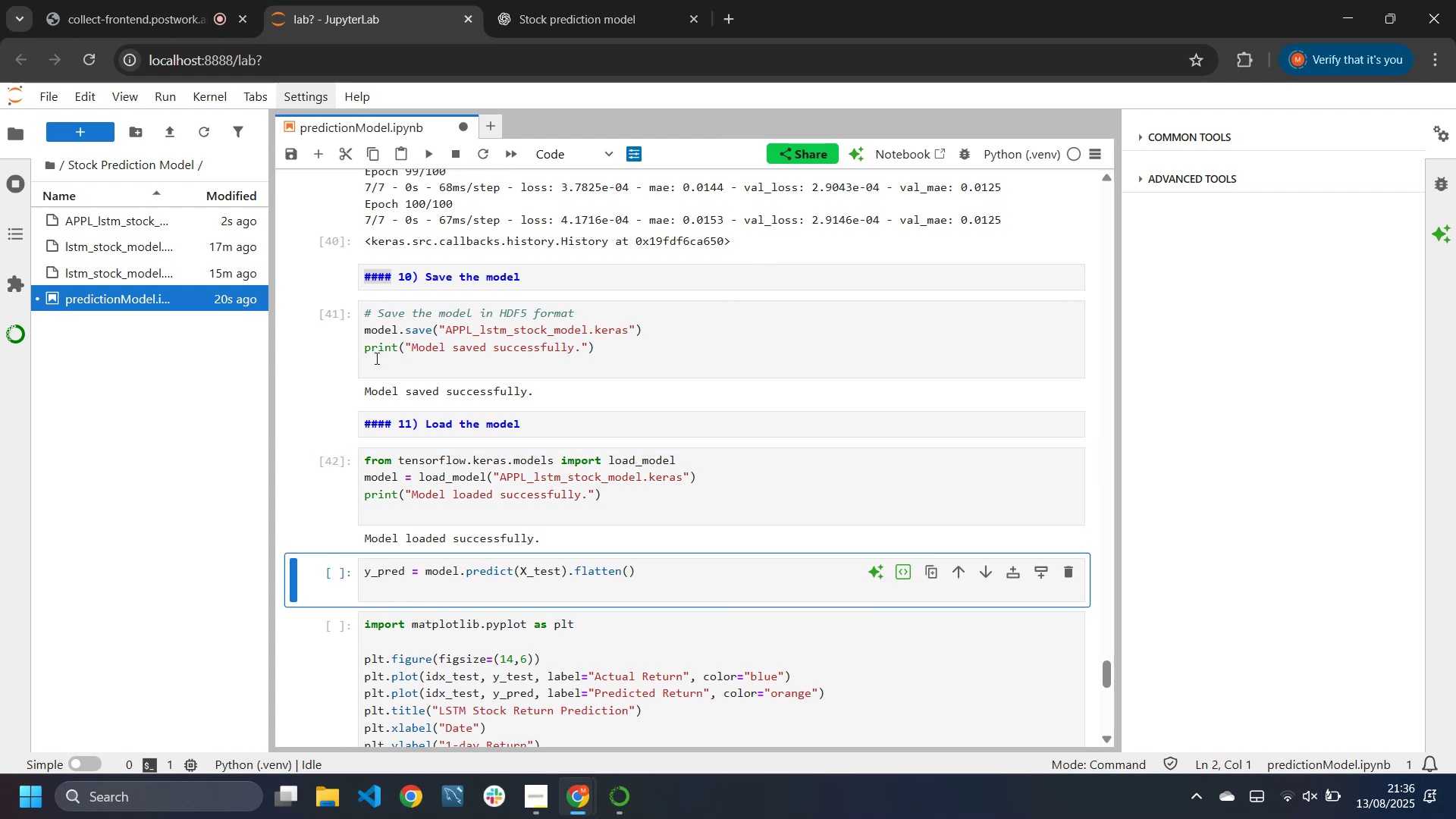 
scroll: coordinate [442, 566], scroll_direction: down, amount: 3.0
 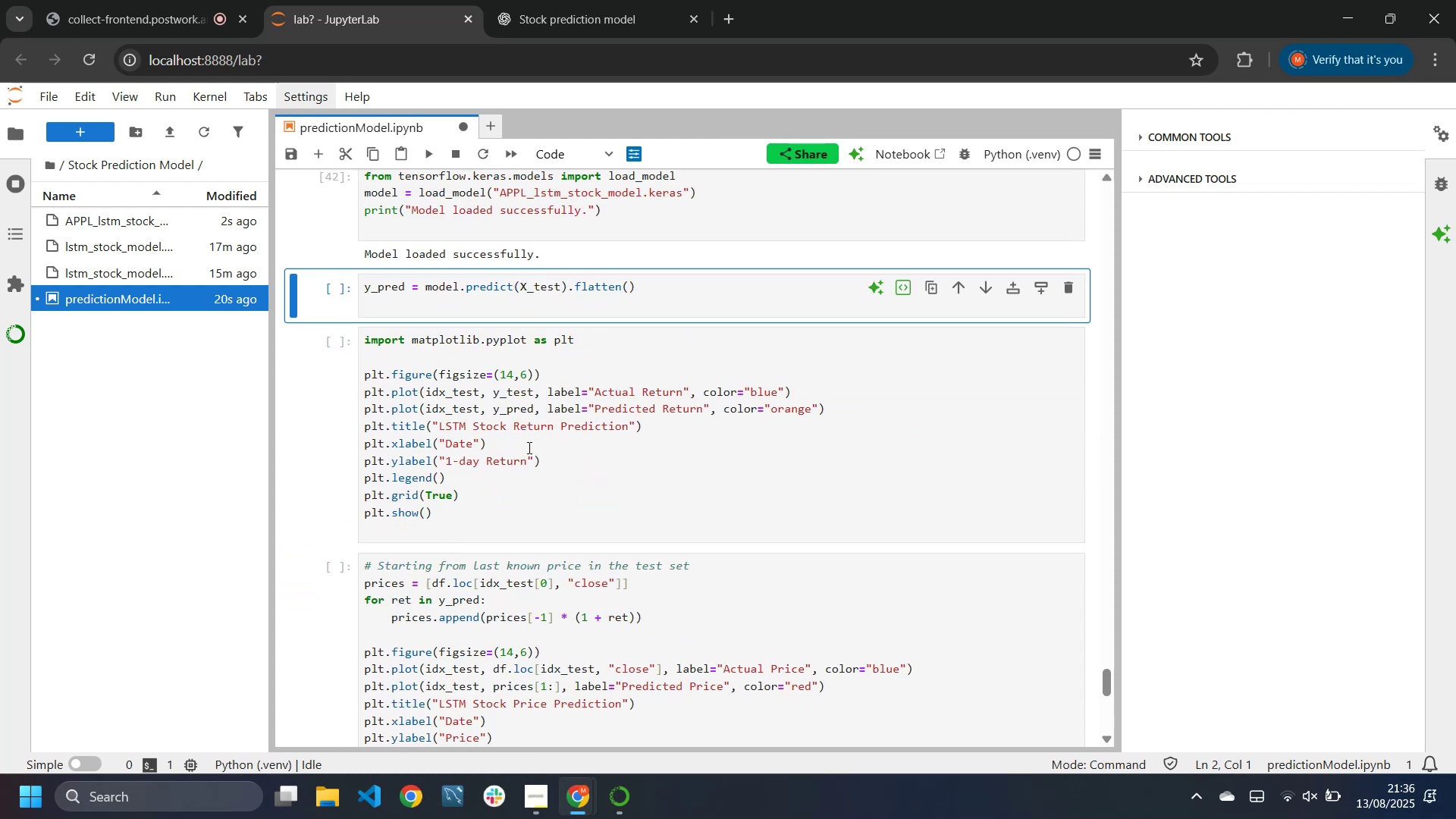 
left_click([528, 447])
 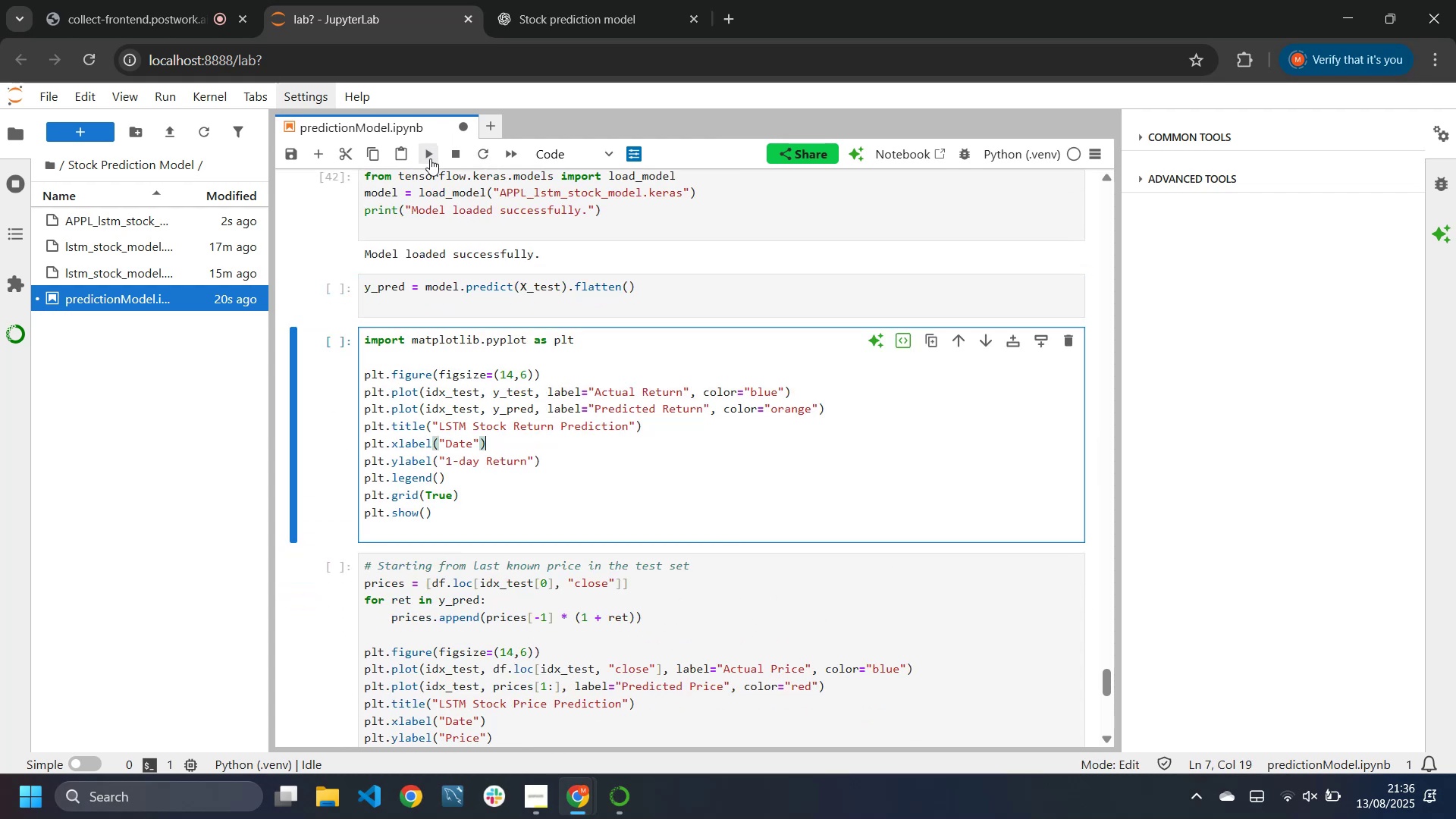 
left_click([429, 162])
 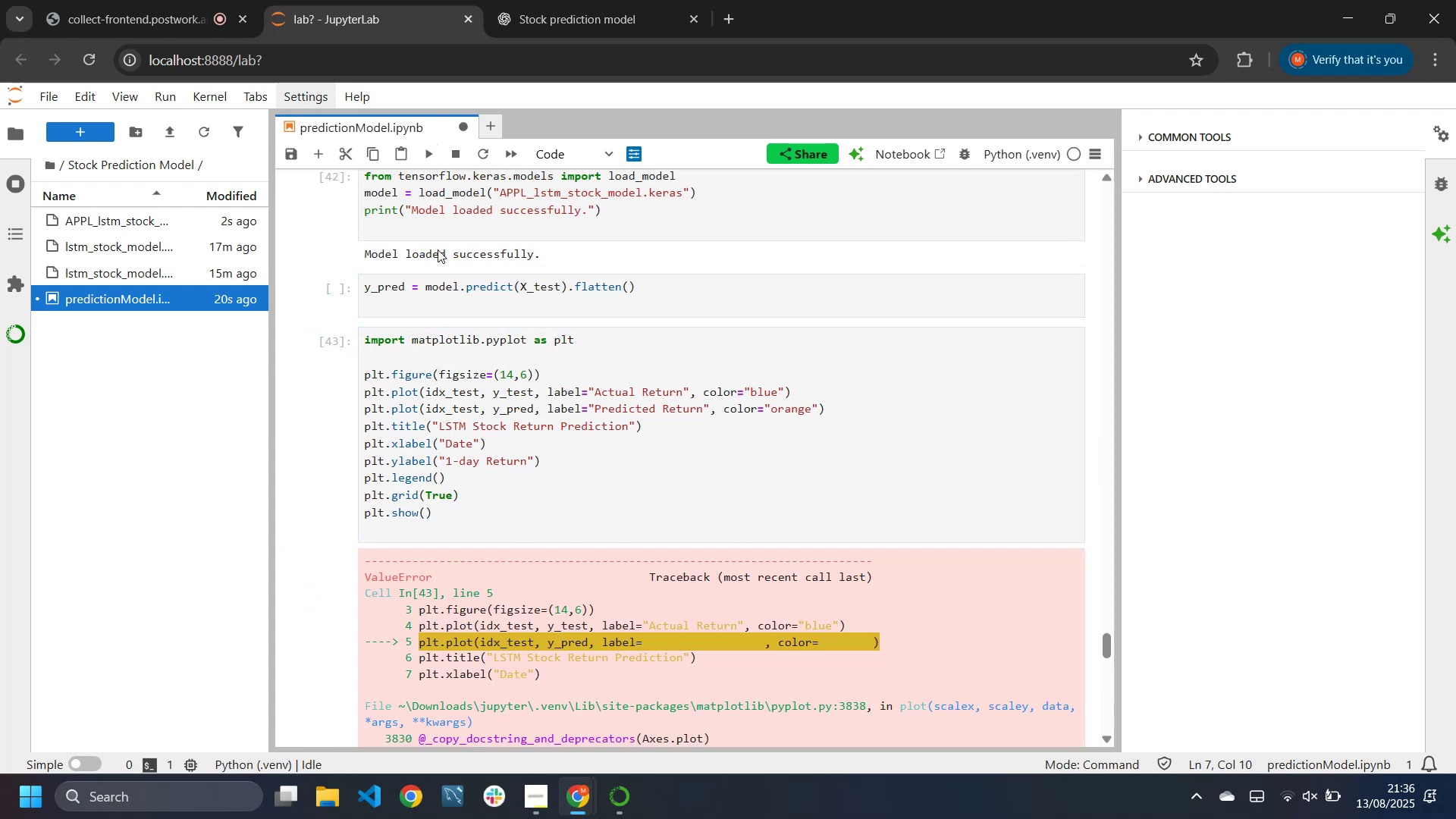 
scroll: coordinate [512, 427], scroll_direction: down, amount: 2.0
 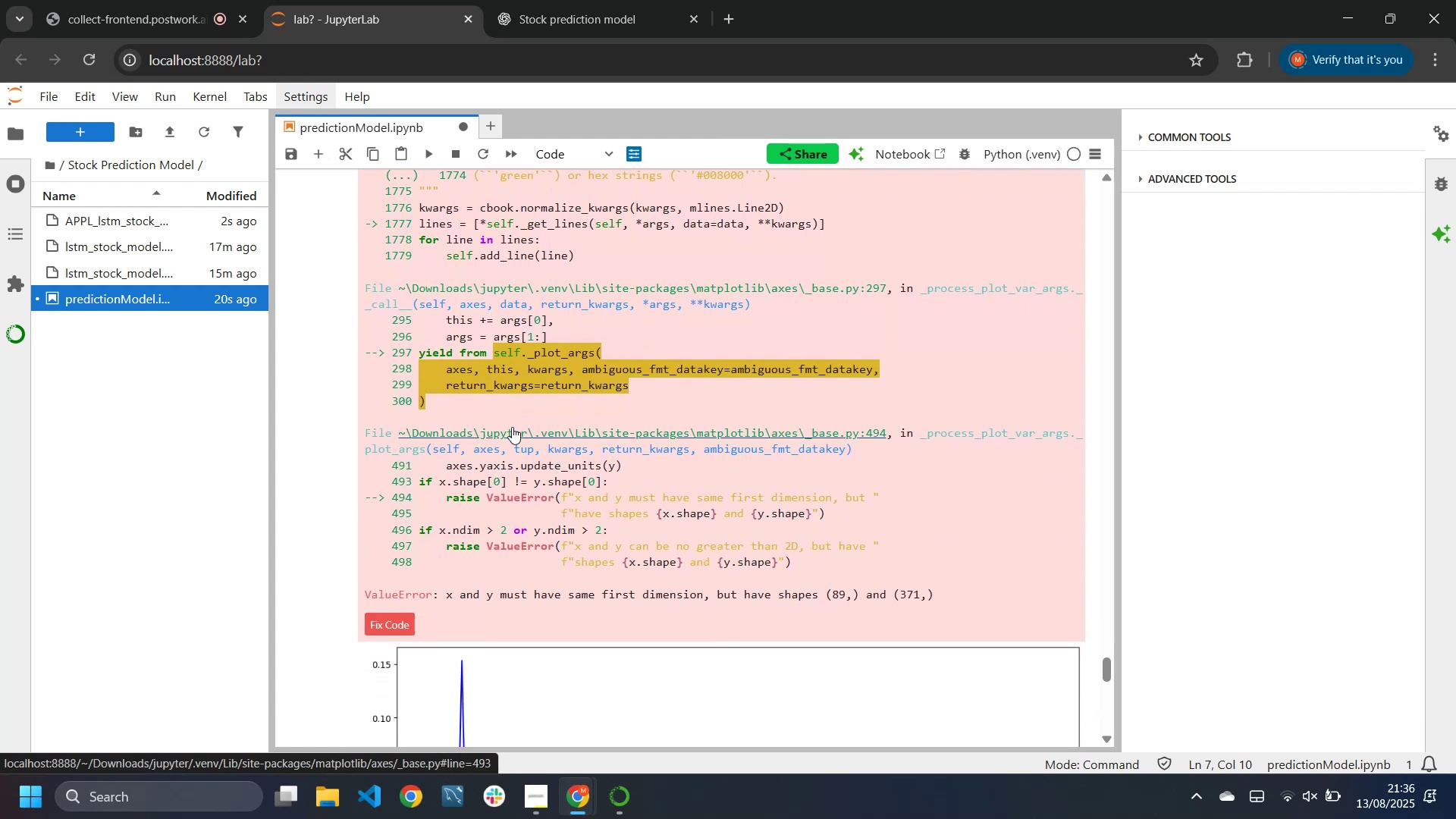 
scroll: coordinate [512, 427], scroll_direction: up, amount: 1.0
 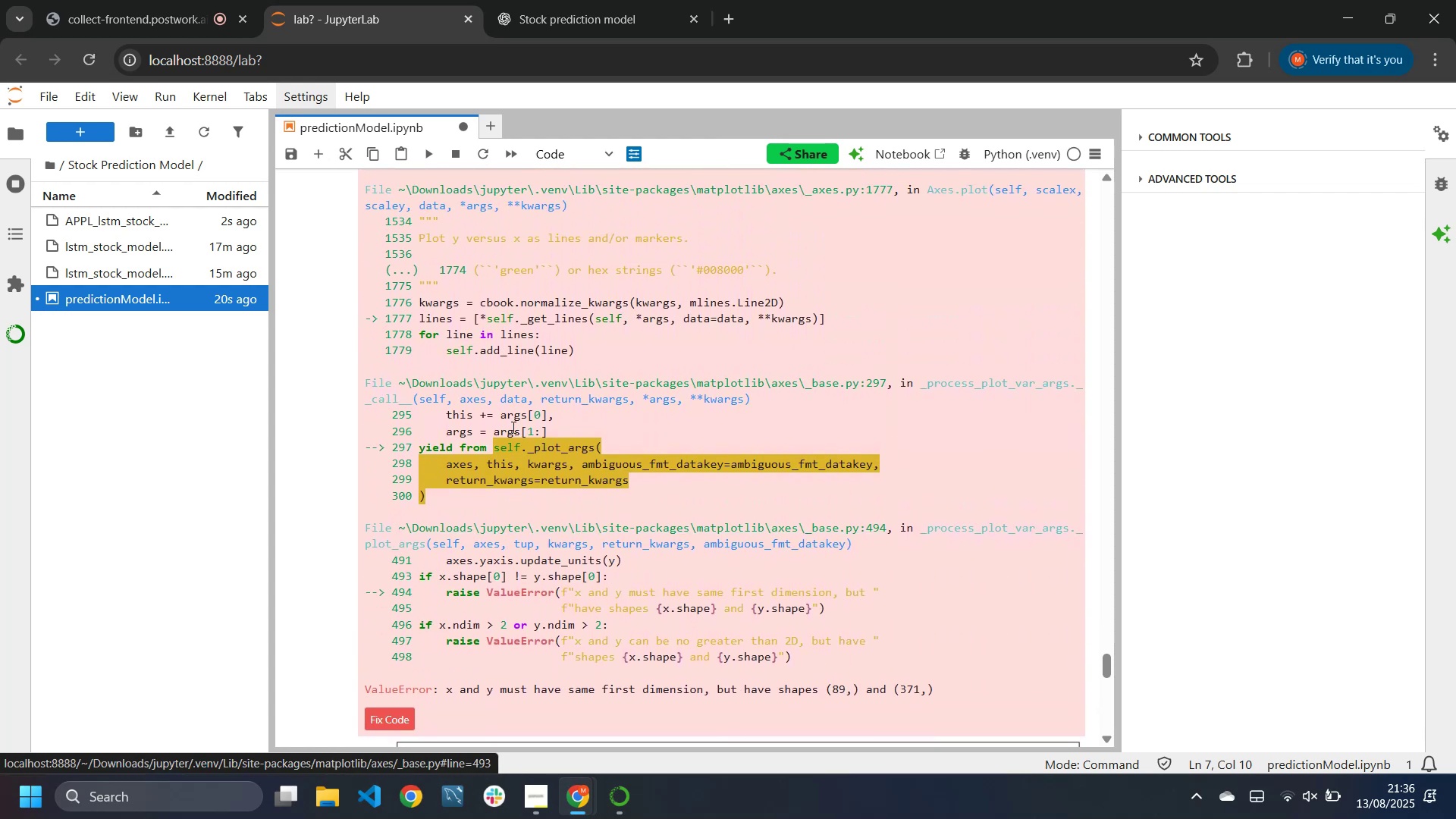 
scroll: coordinate [746, 409], scroll_direction: down, amount: 6.0
 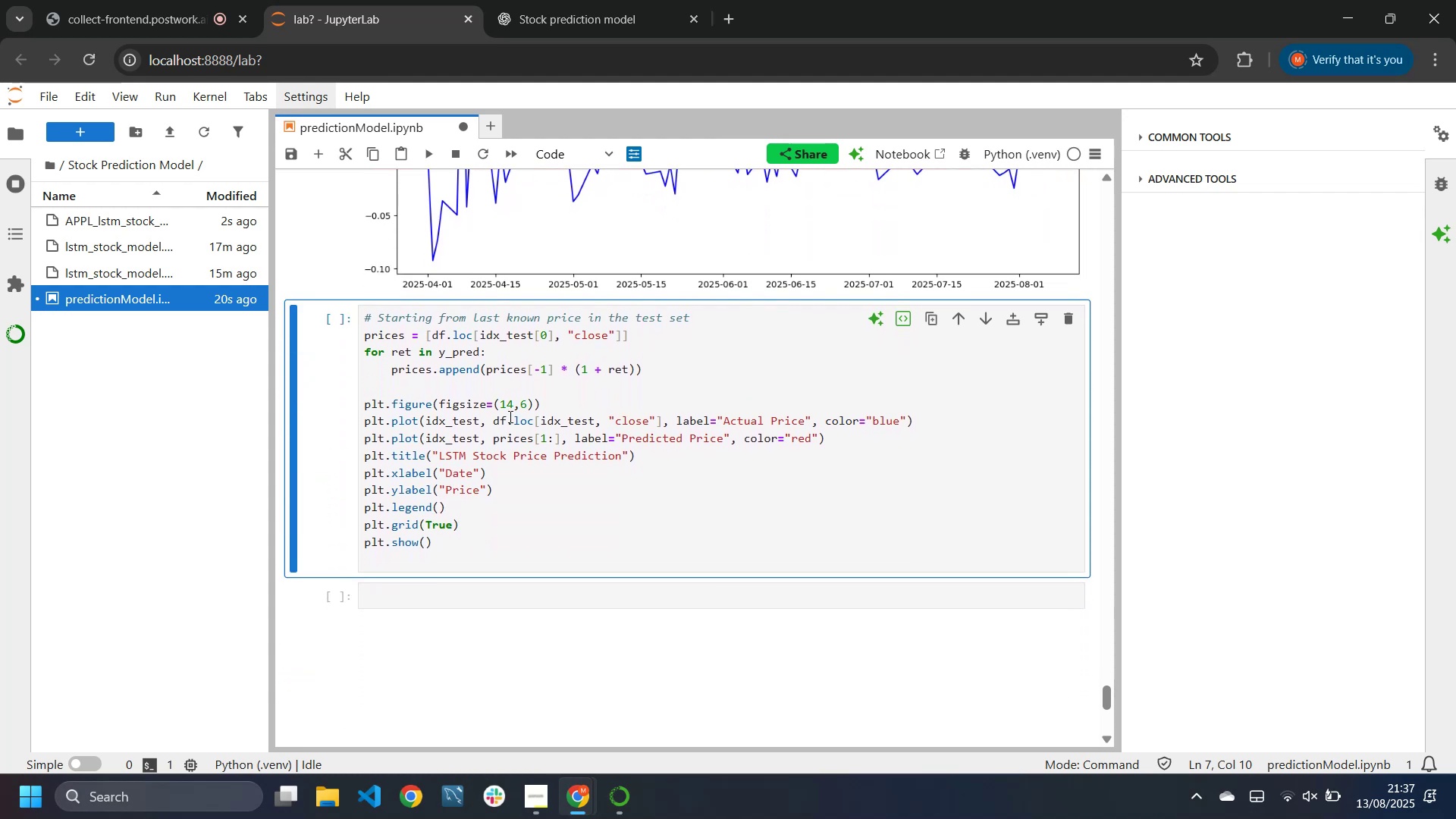 
left_click([503, 416])
 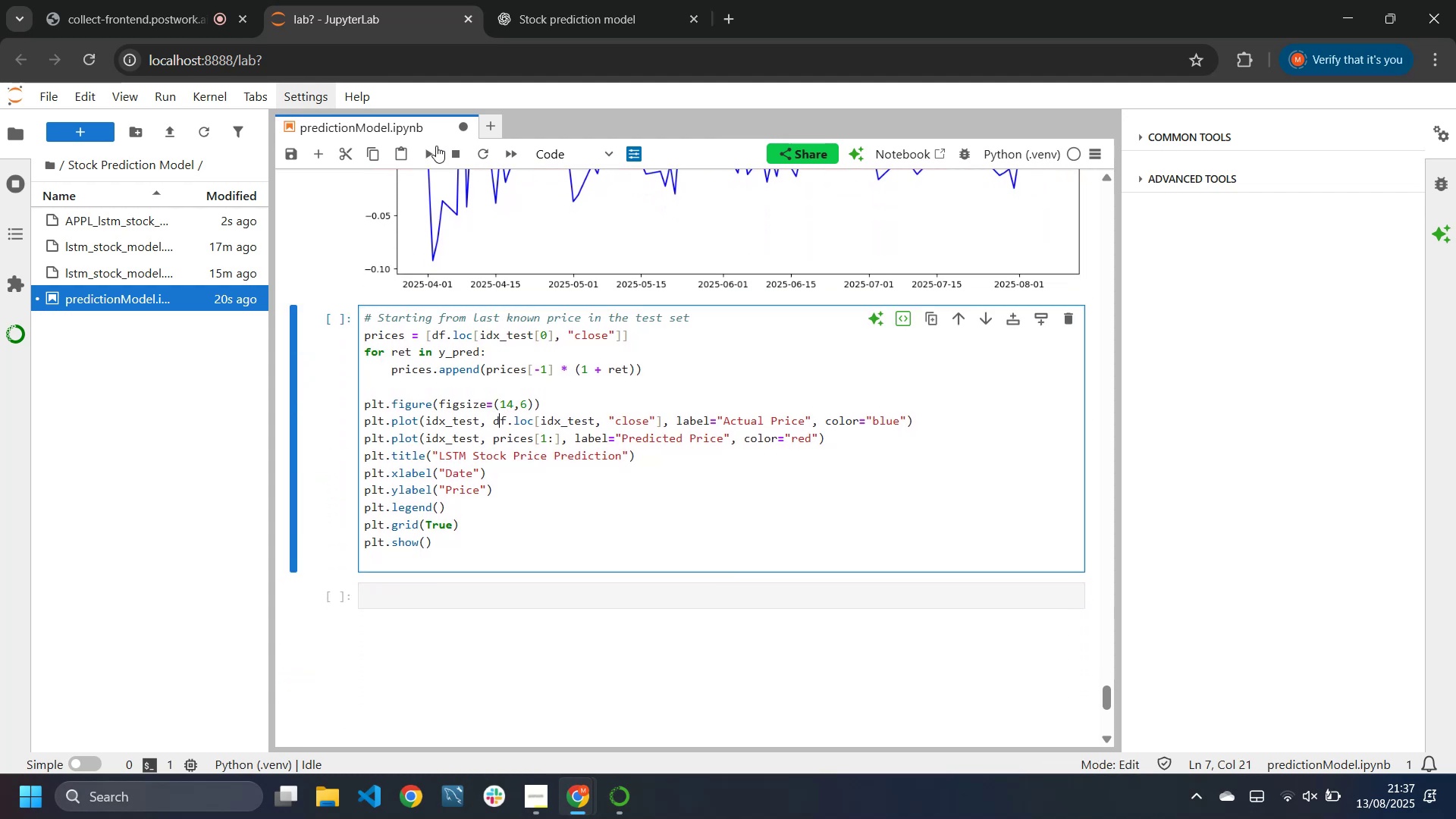 
left_click([431, 146])
 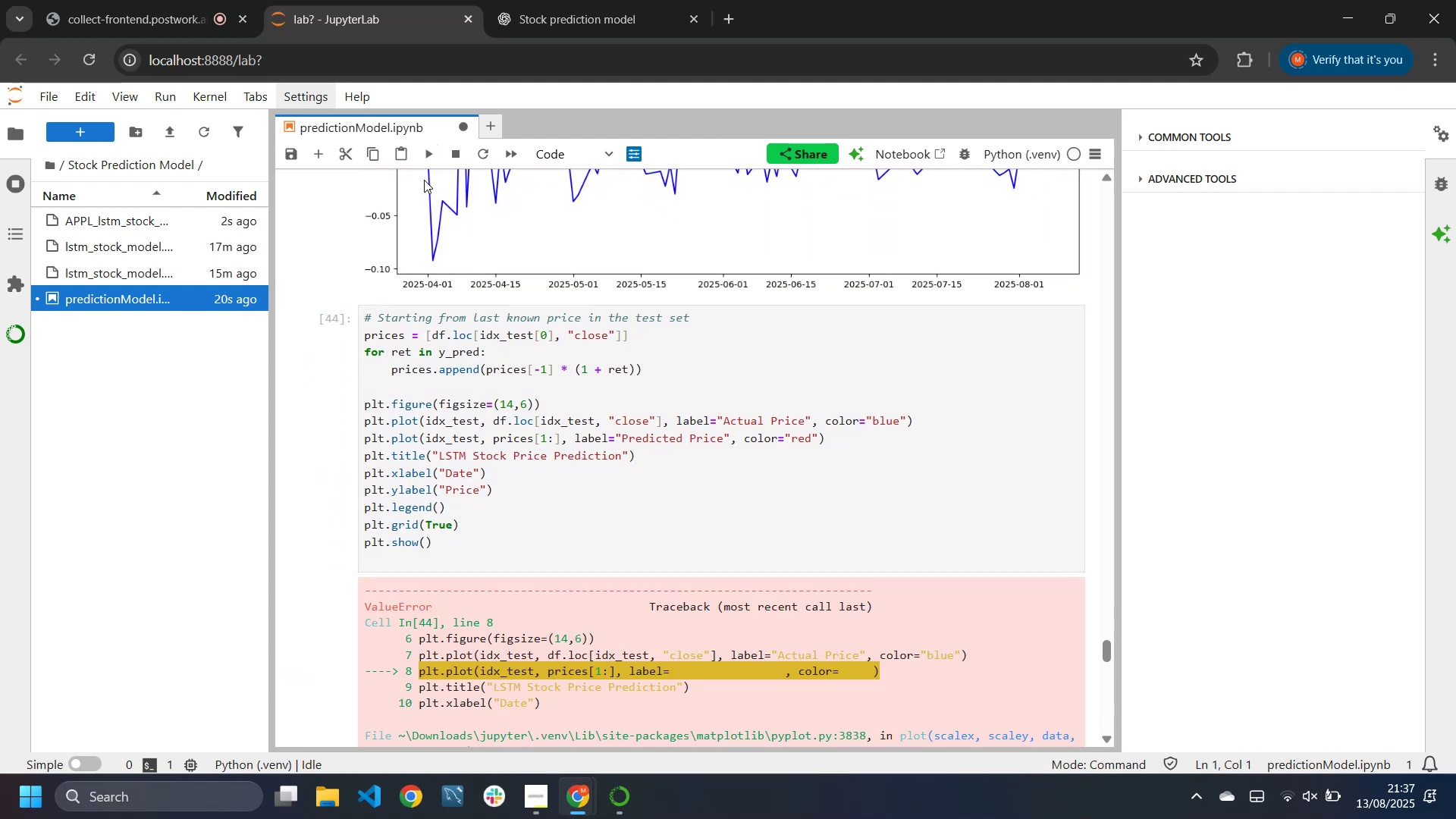 
scroll: coordinate [419, 249], scroll_direction: down, amount: 12.0
 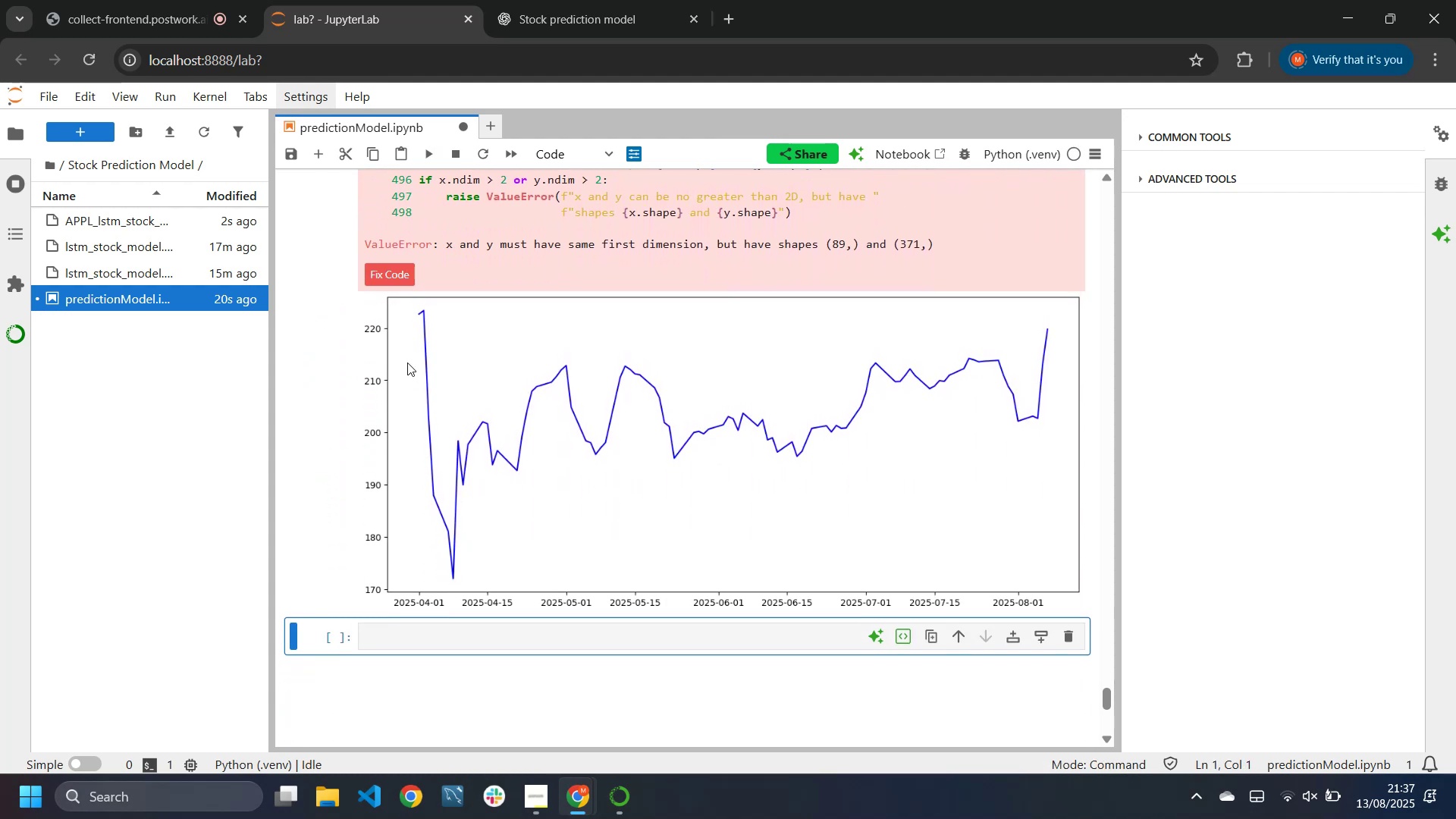 
scroll: coordinate [567, 584], scroll_direction: up, amount: 20.0
 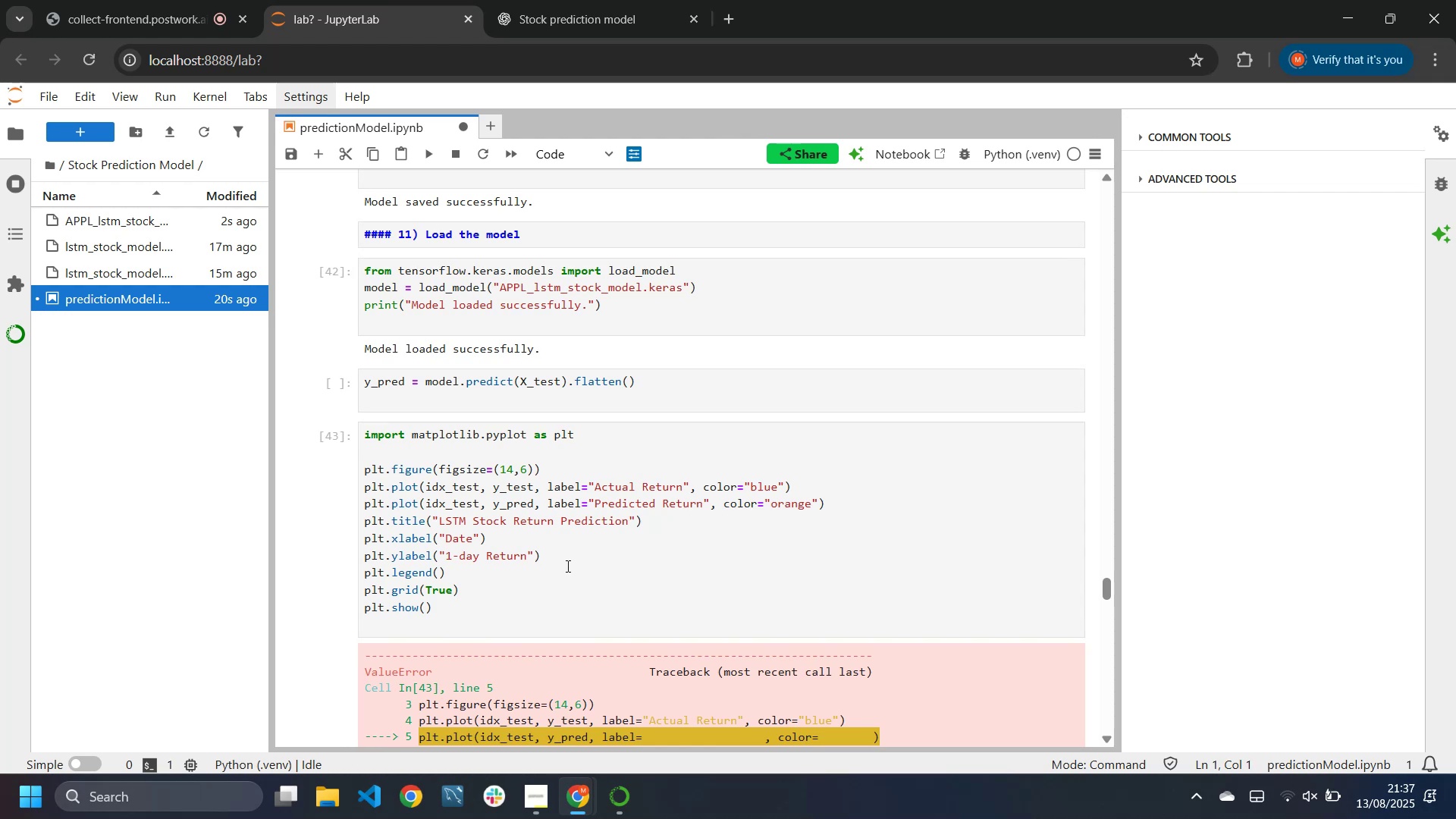 
wait(5.15)
 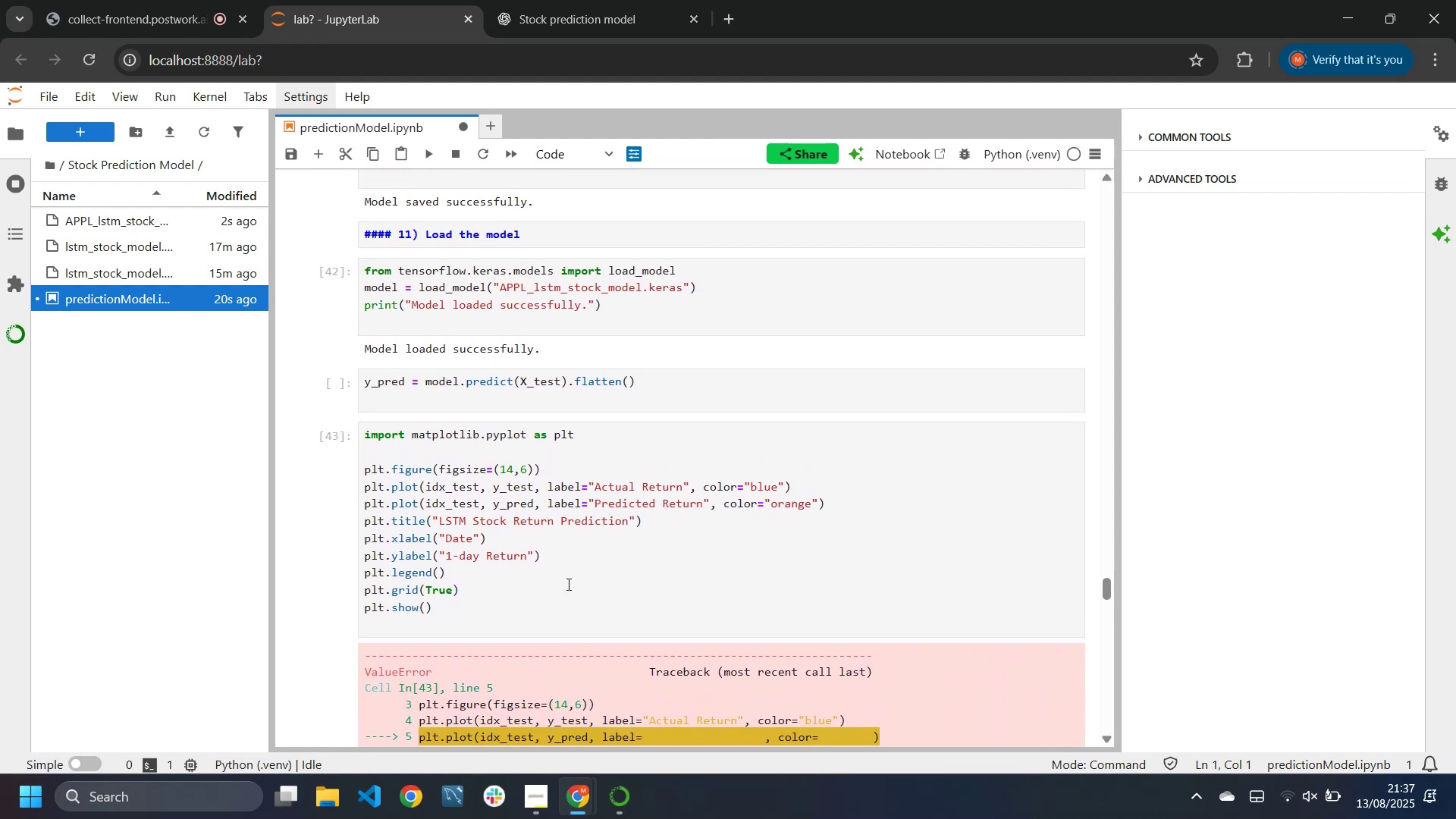 
left_click([519, 390])
 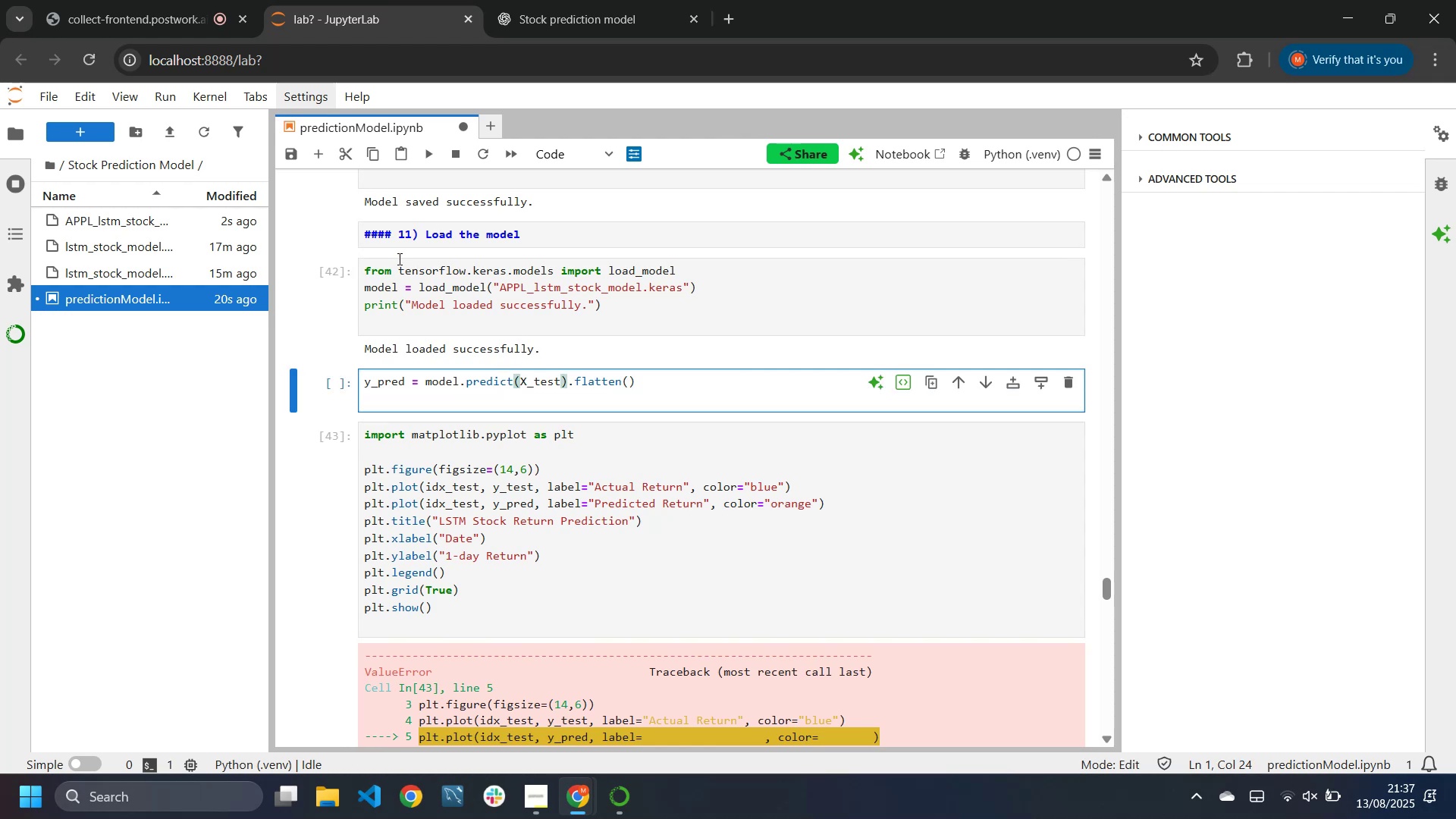 
left_click([419, 152])
 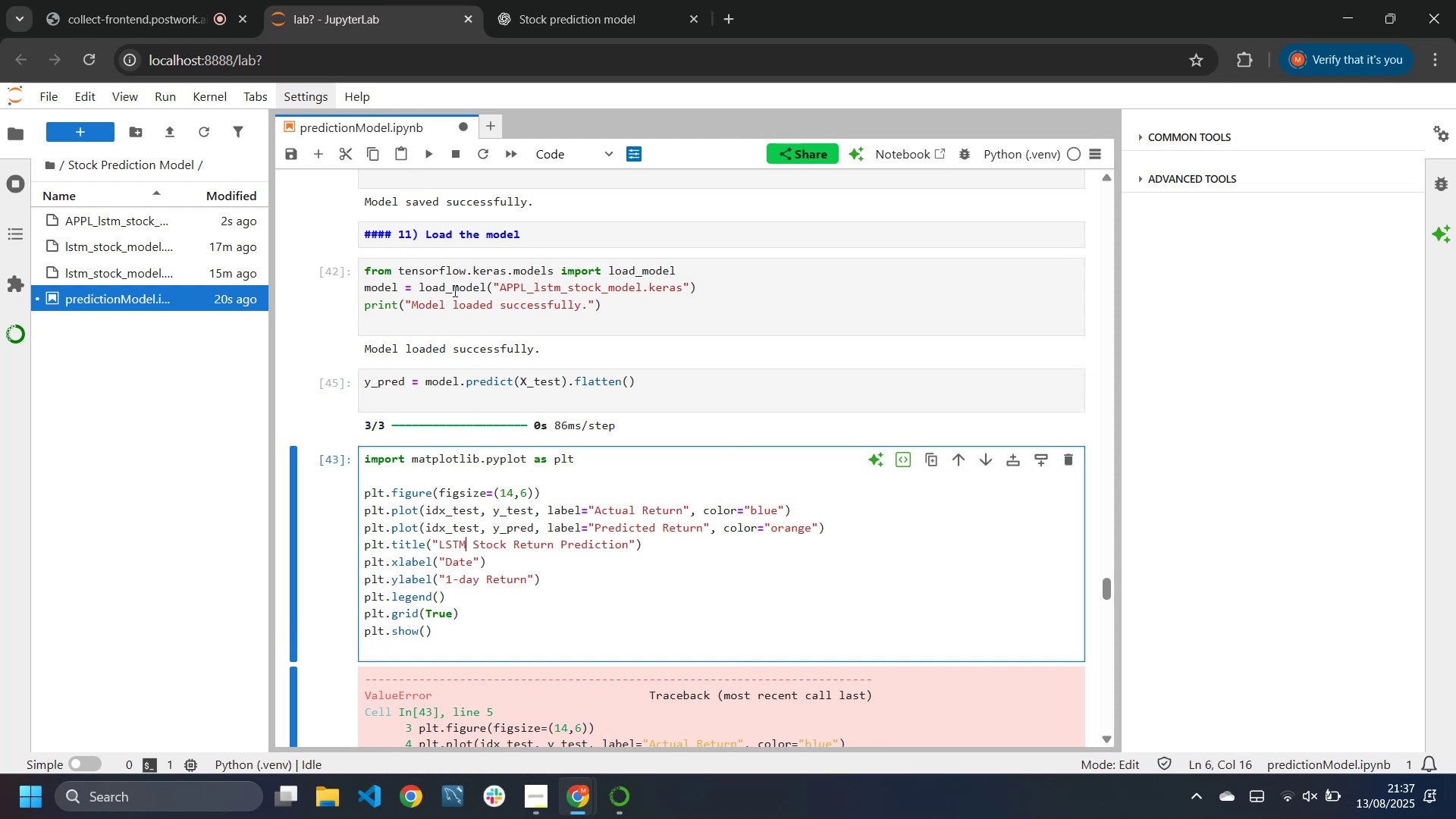 
left_click([428, 151])
 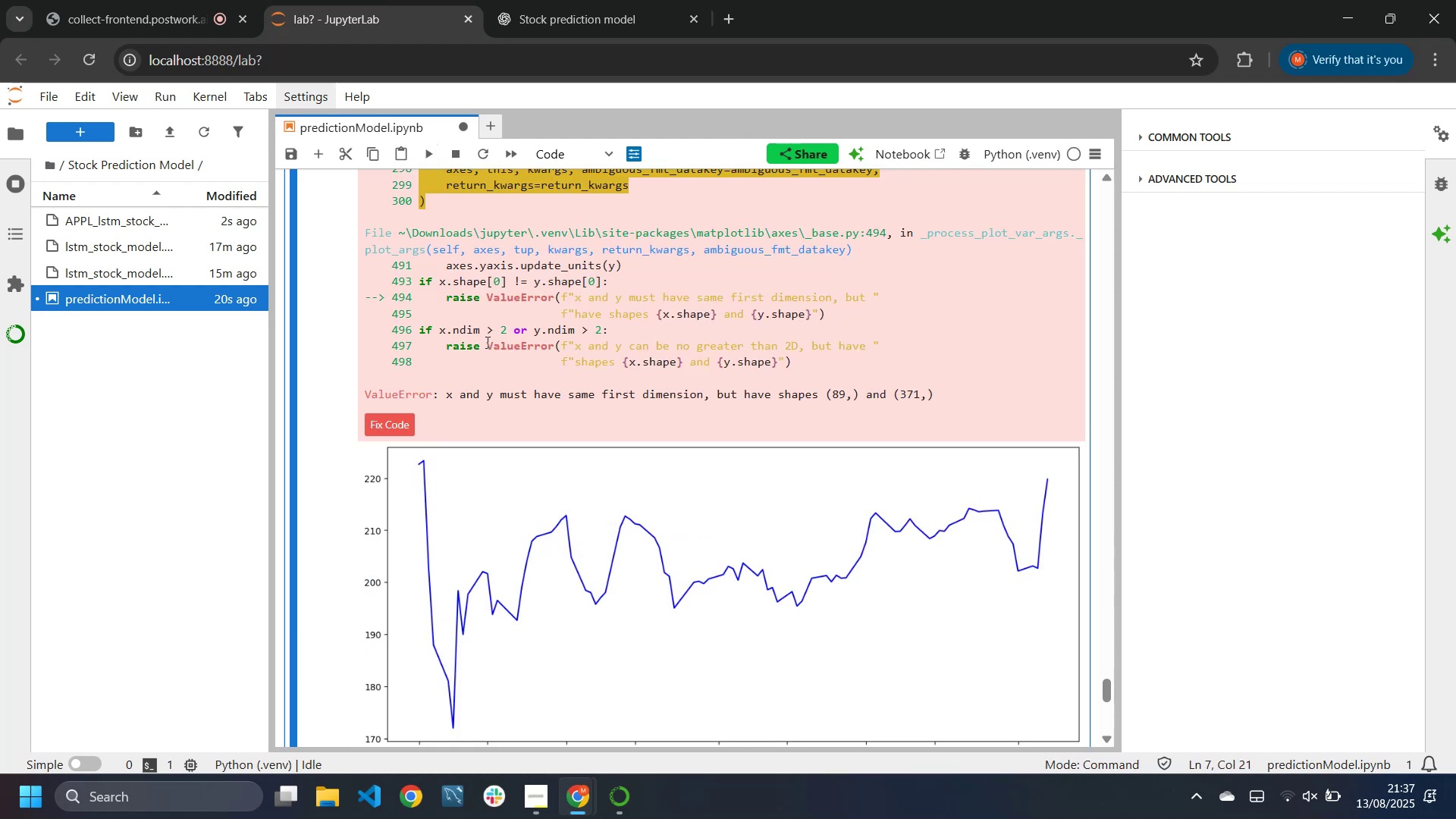 
scroll: coordinate [488, 347], scroll_direction: up, amount: 3.0
 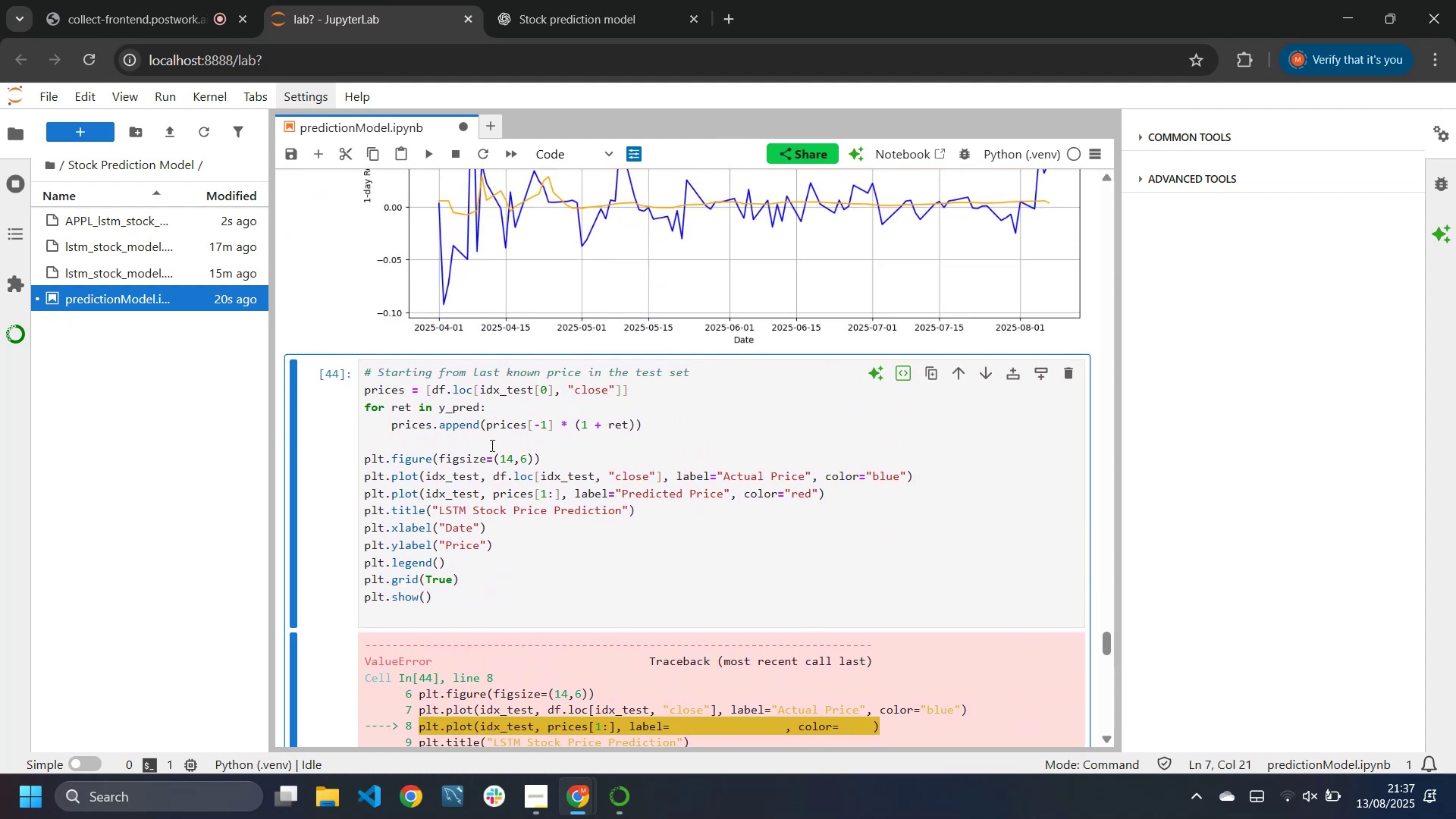 
left_click([491, 447])
 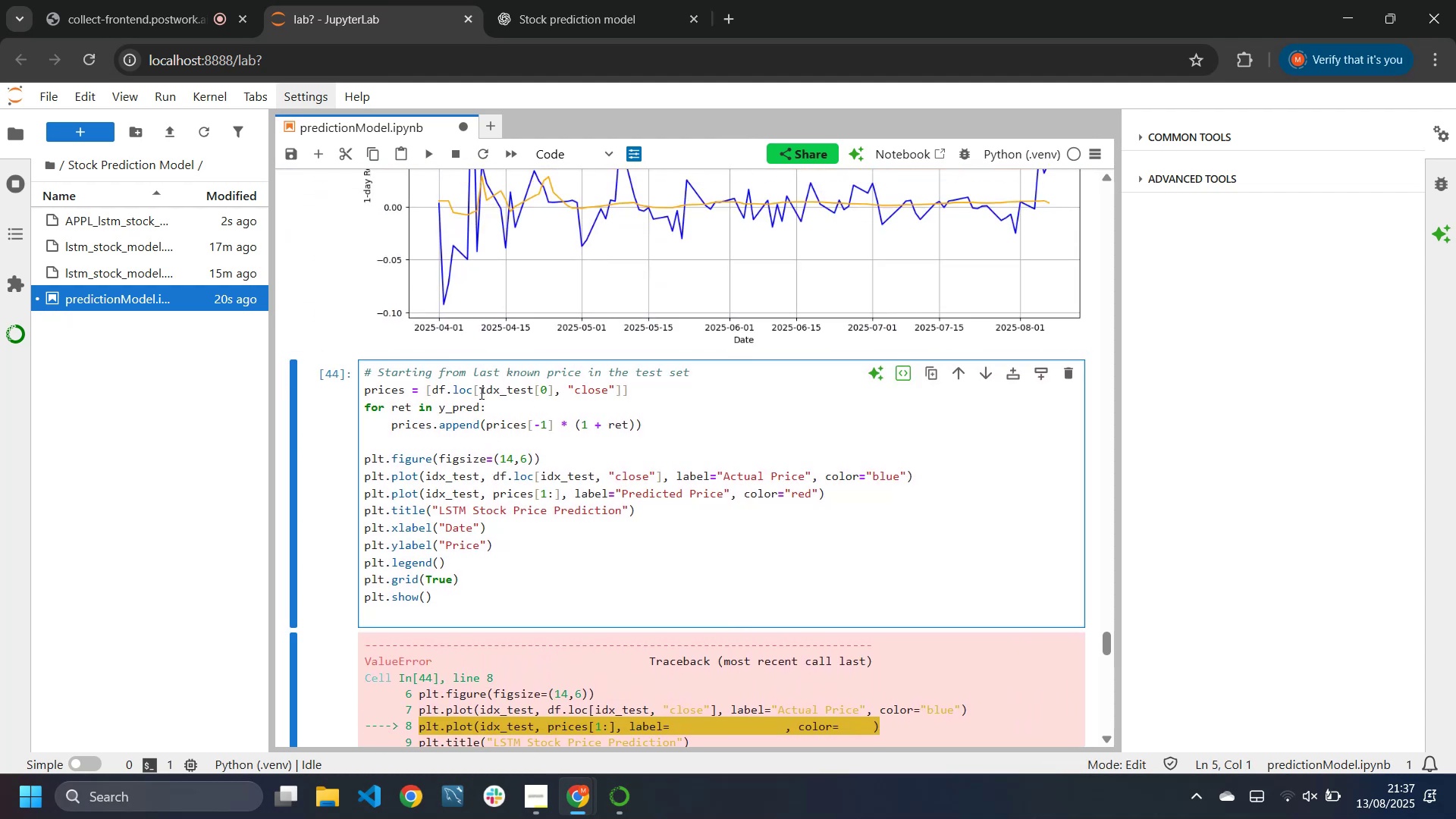 
right_click([484, 404])
 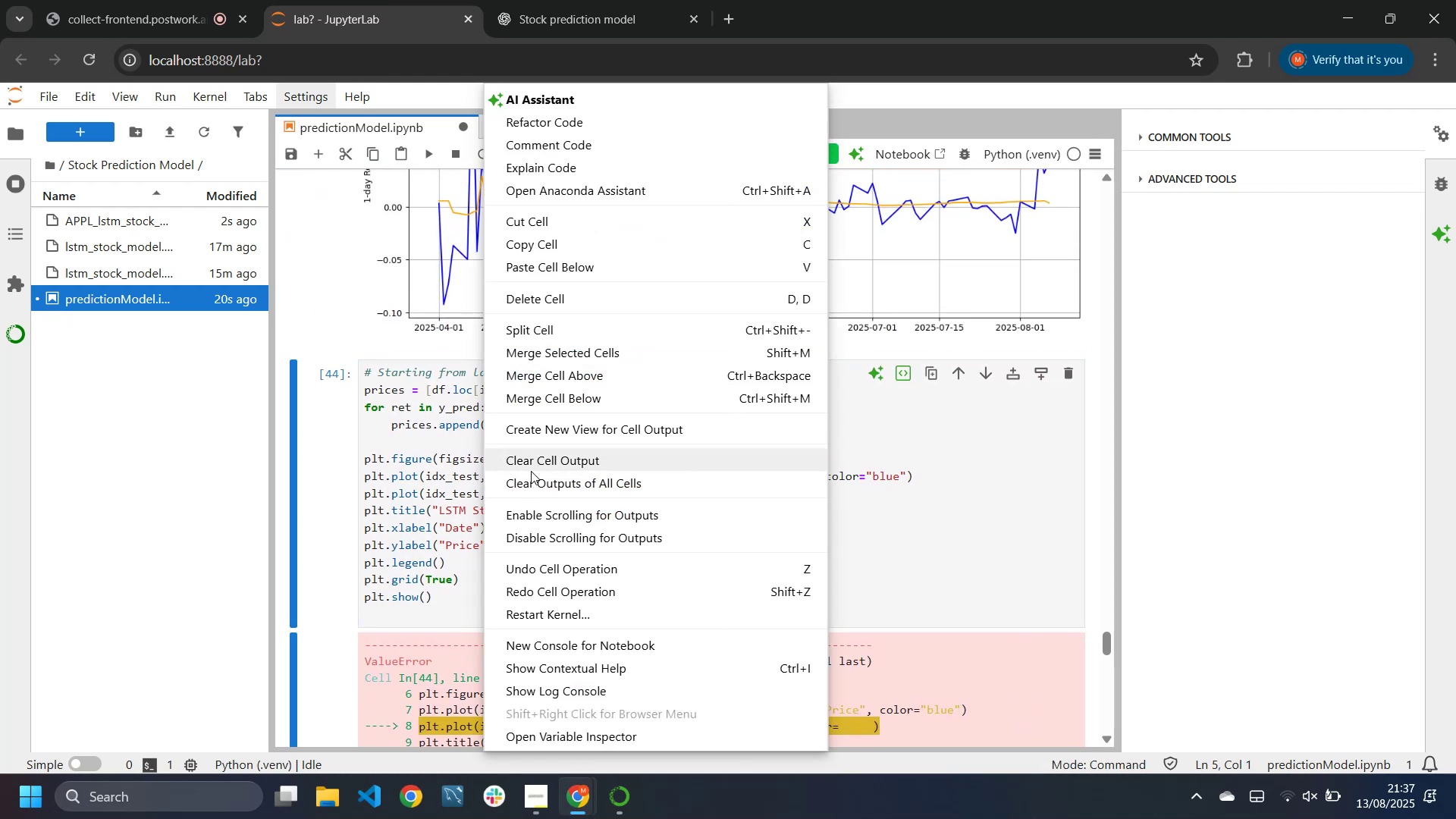 
left_click([533, 469])
 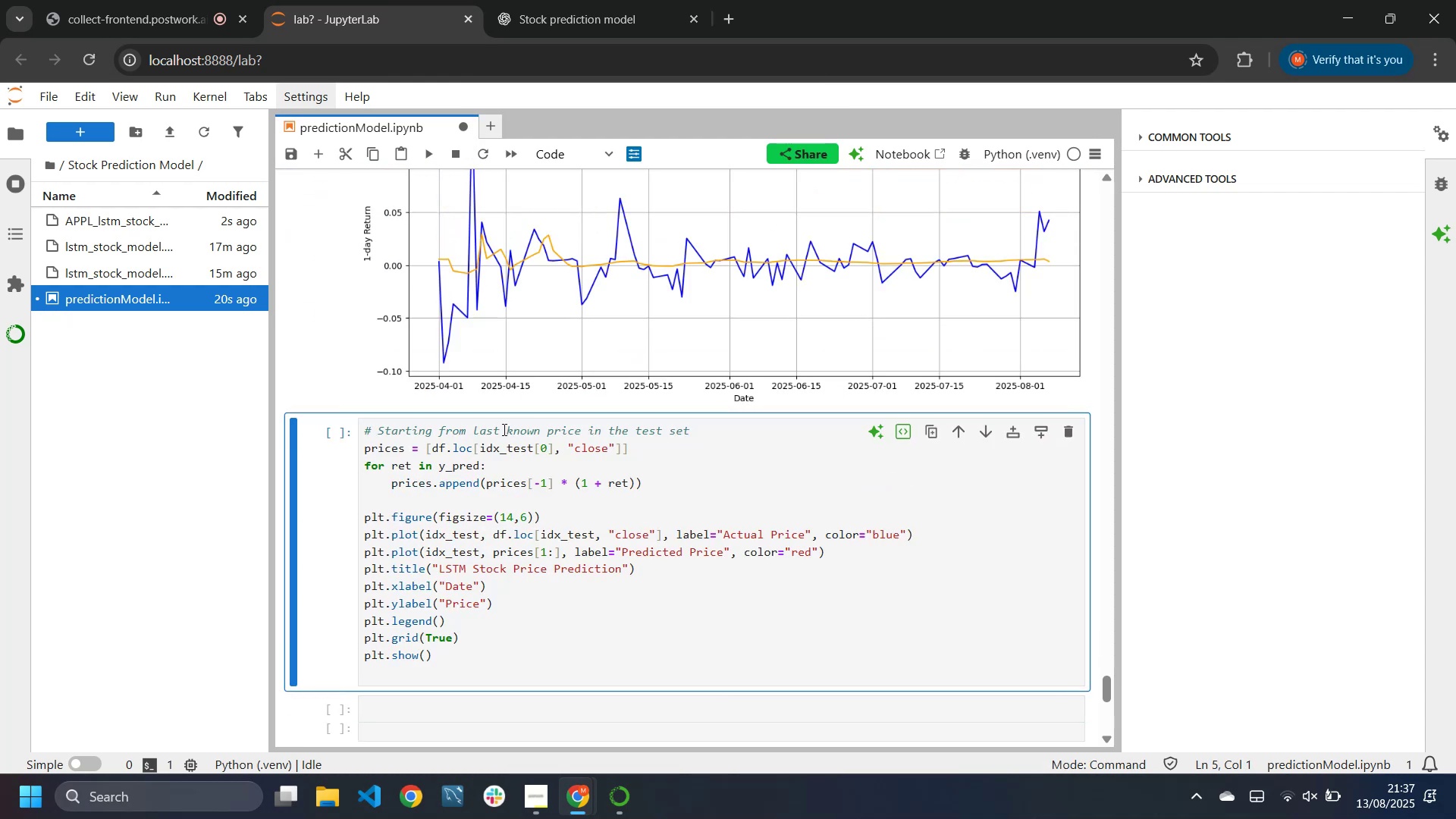 
scroll: coordinate [503, 429], scroll_direction: up, amount: 4.0
 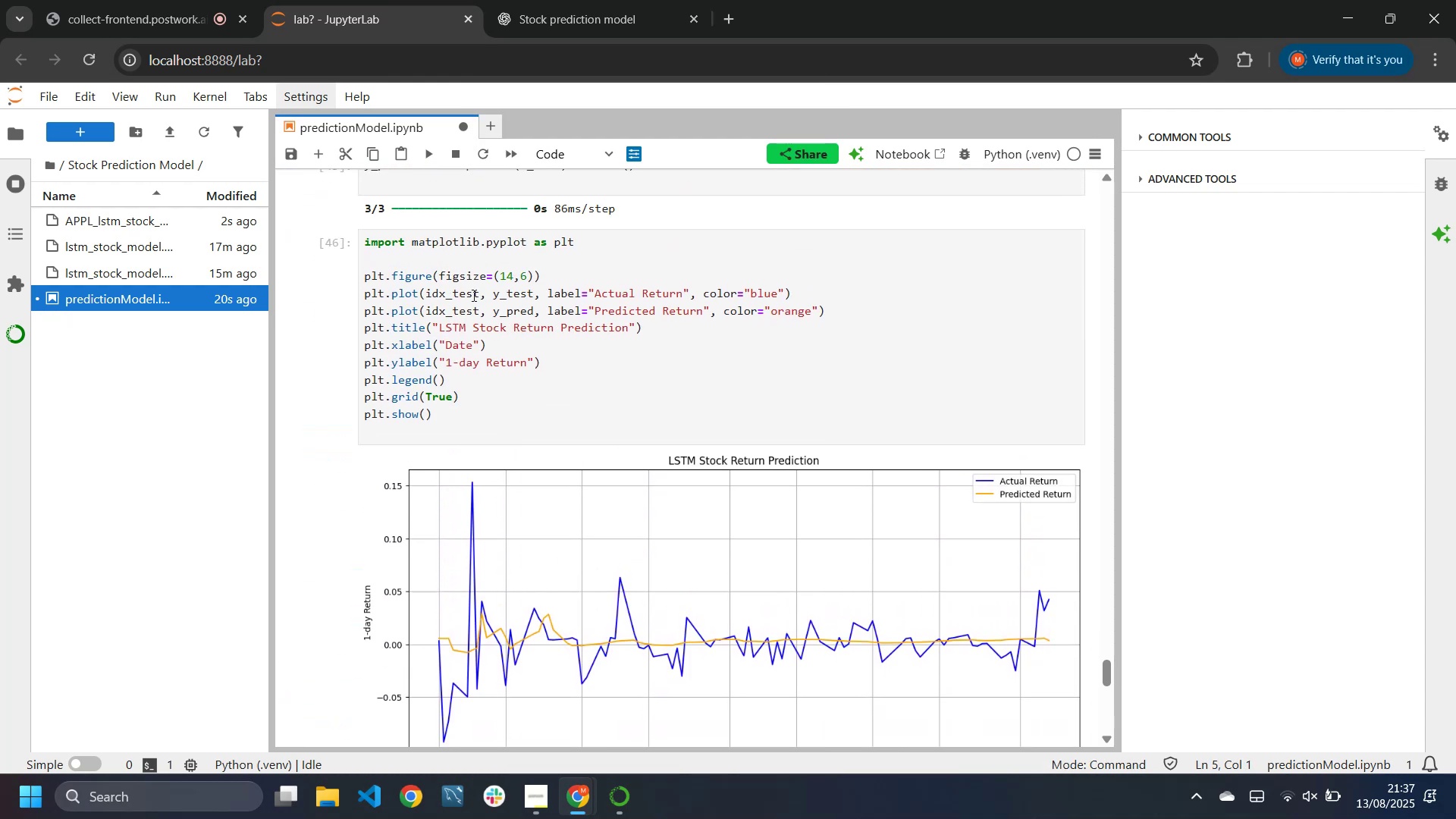 
left_click([447, 309])
 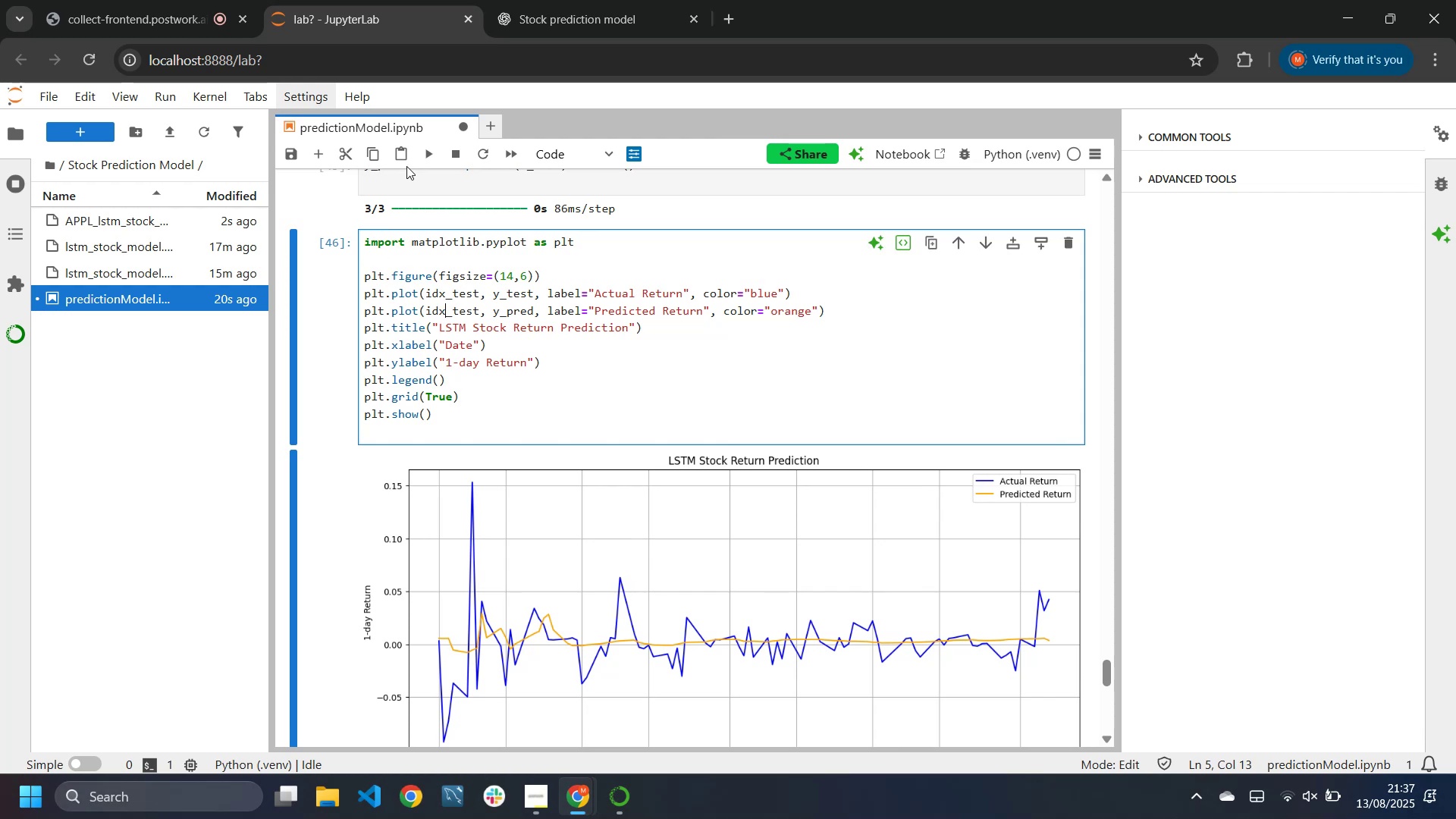 
left_click([426, 151])
 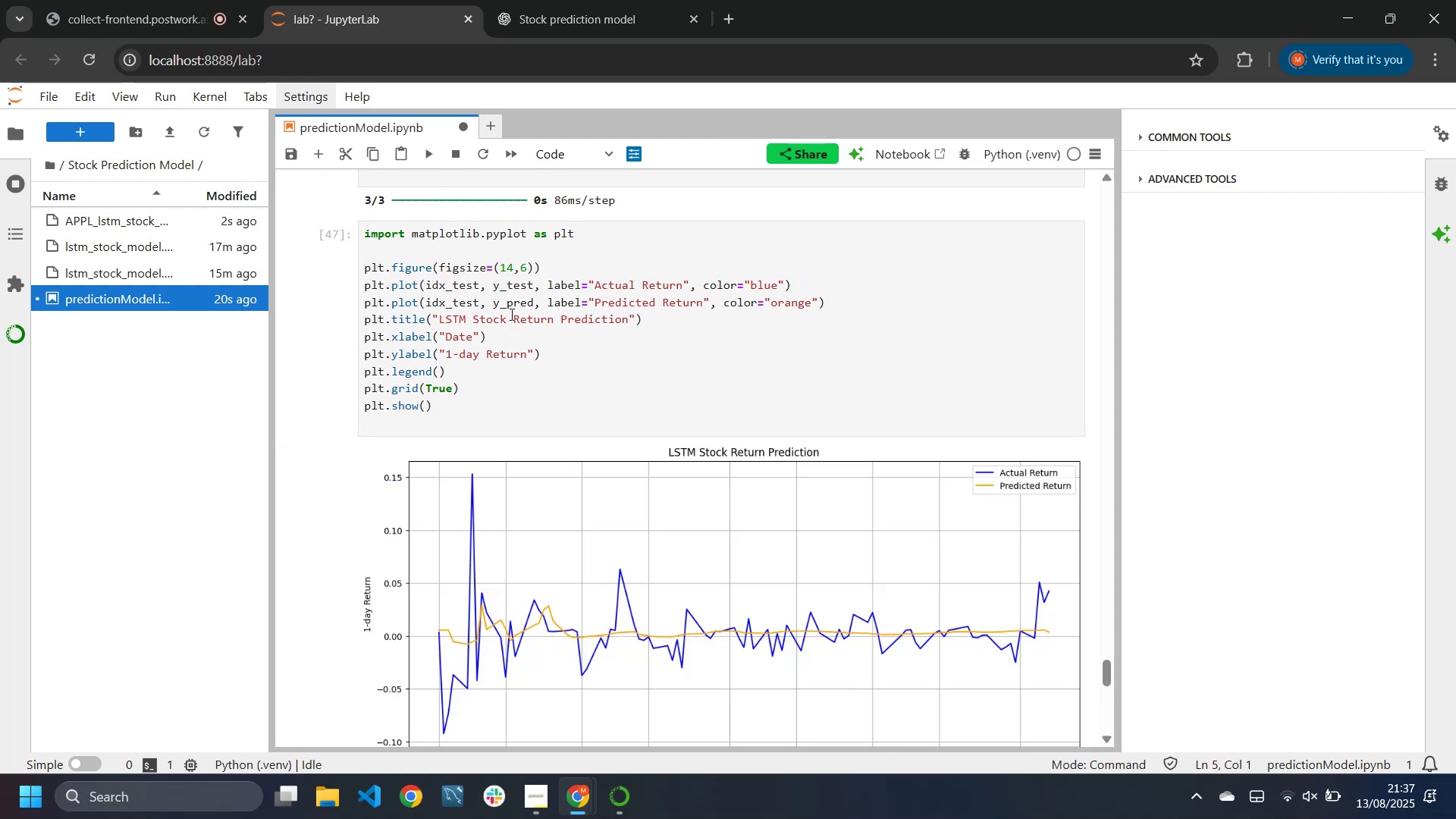 
scroll: coordinate [564, 392], scroll_direction: down, amount: 6.0
 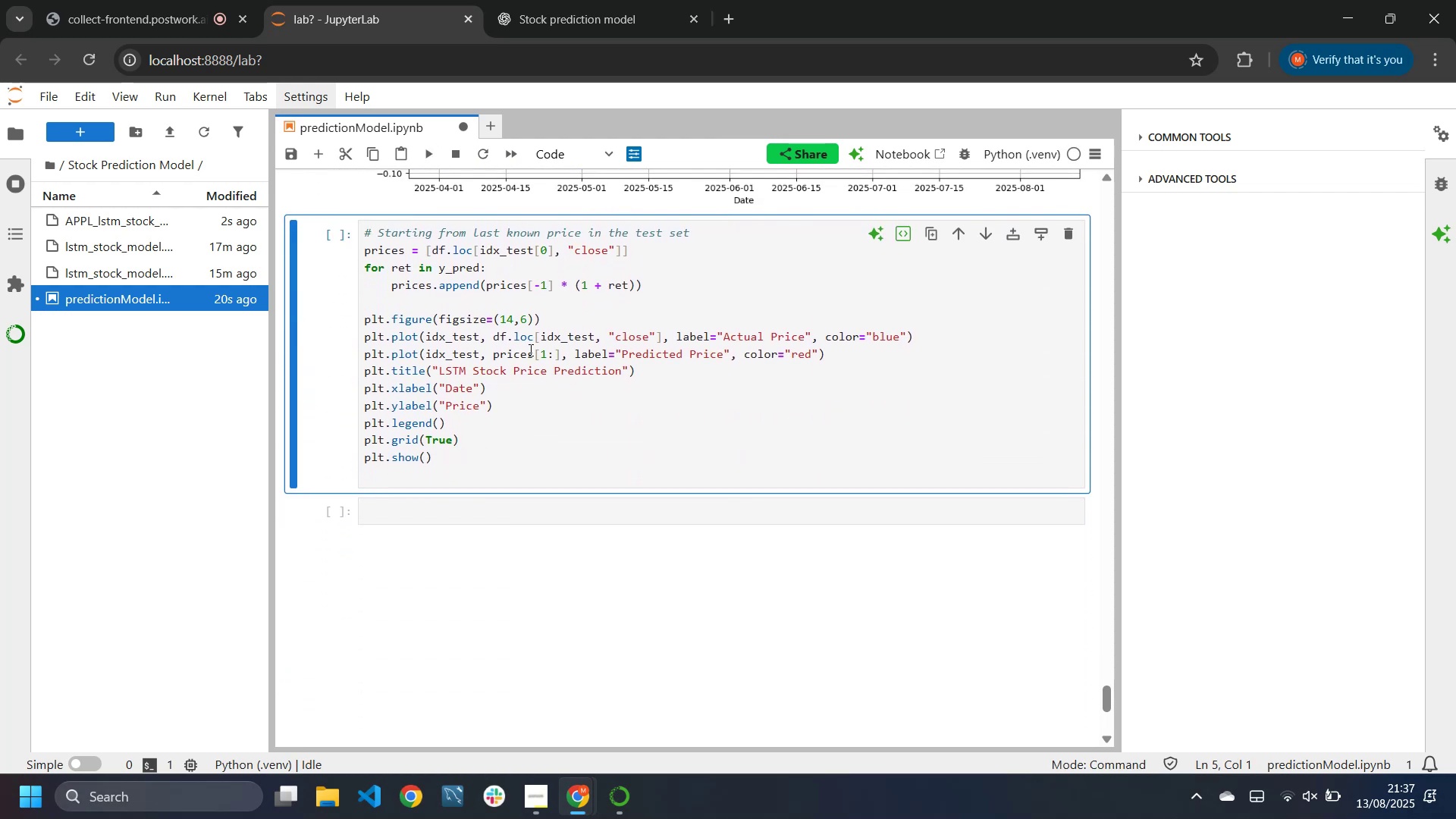 
left_click([508, 327])
 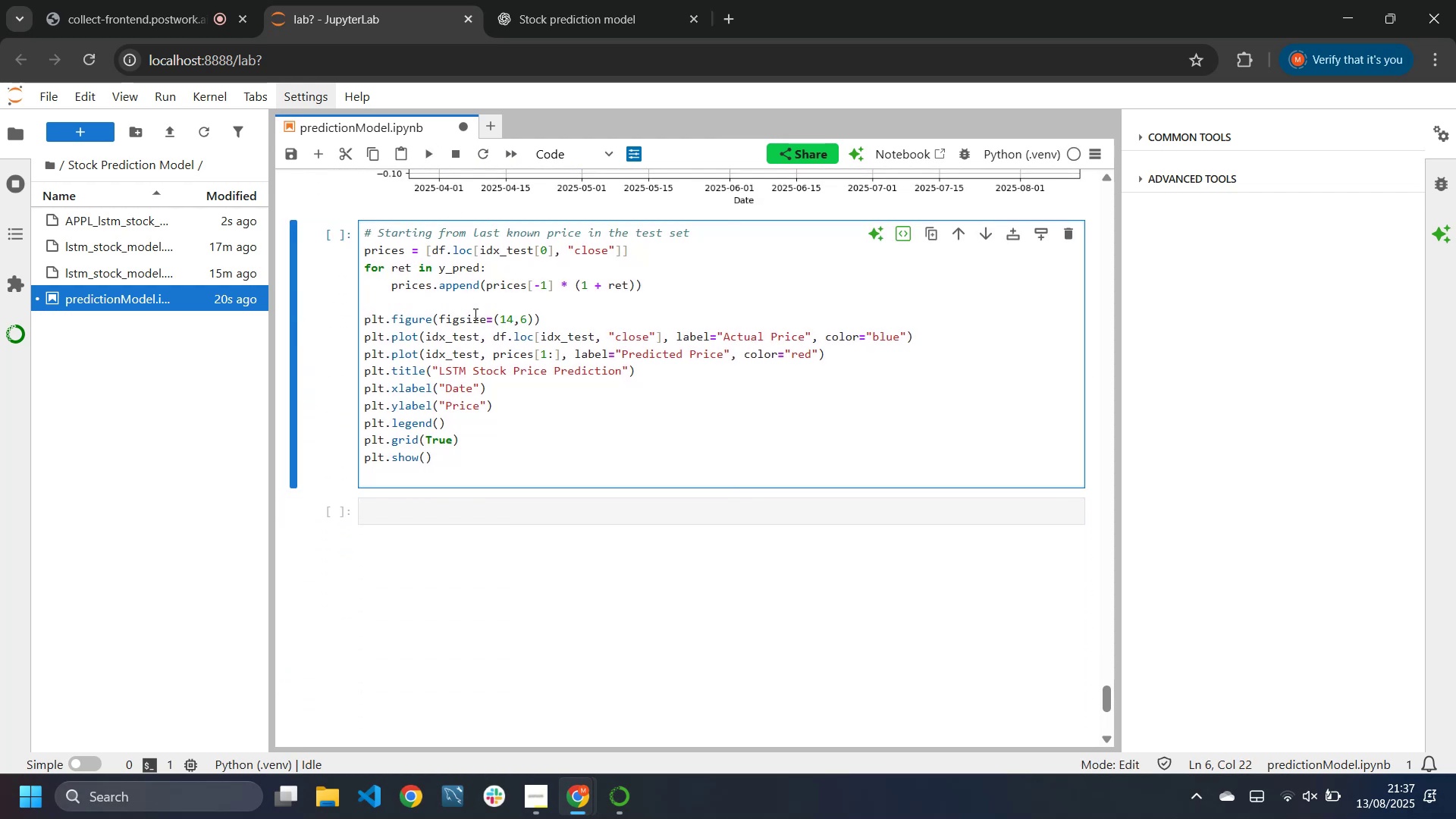 
right_click([474, 314])
 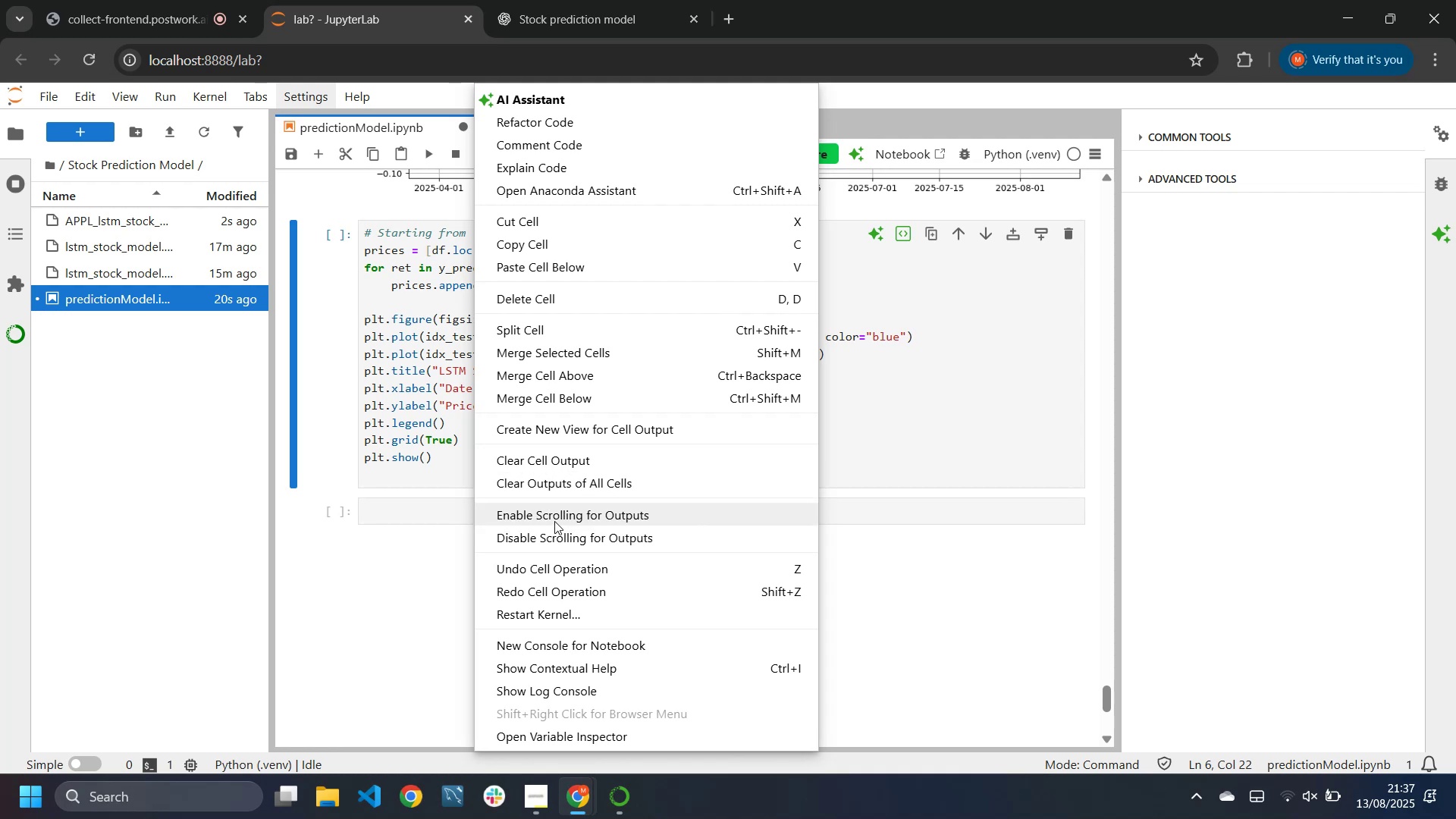 
left_click([557, 527])
 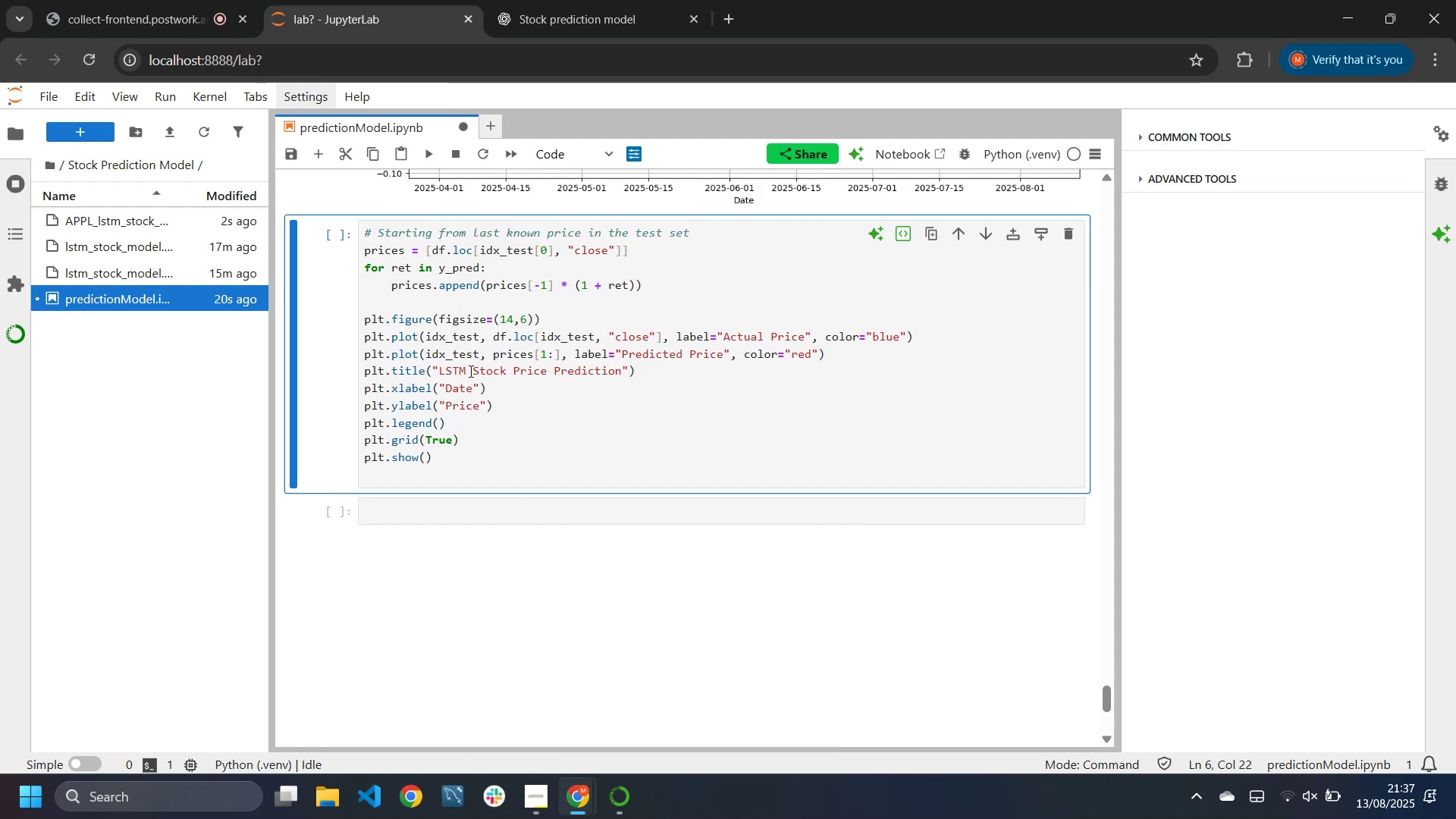 
left_click([469, 370])
 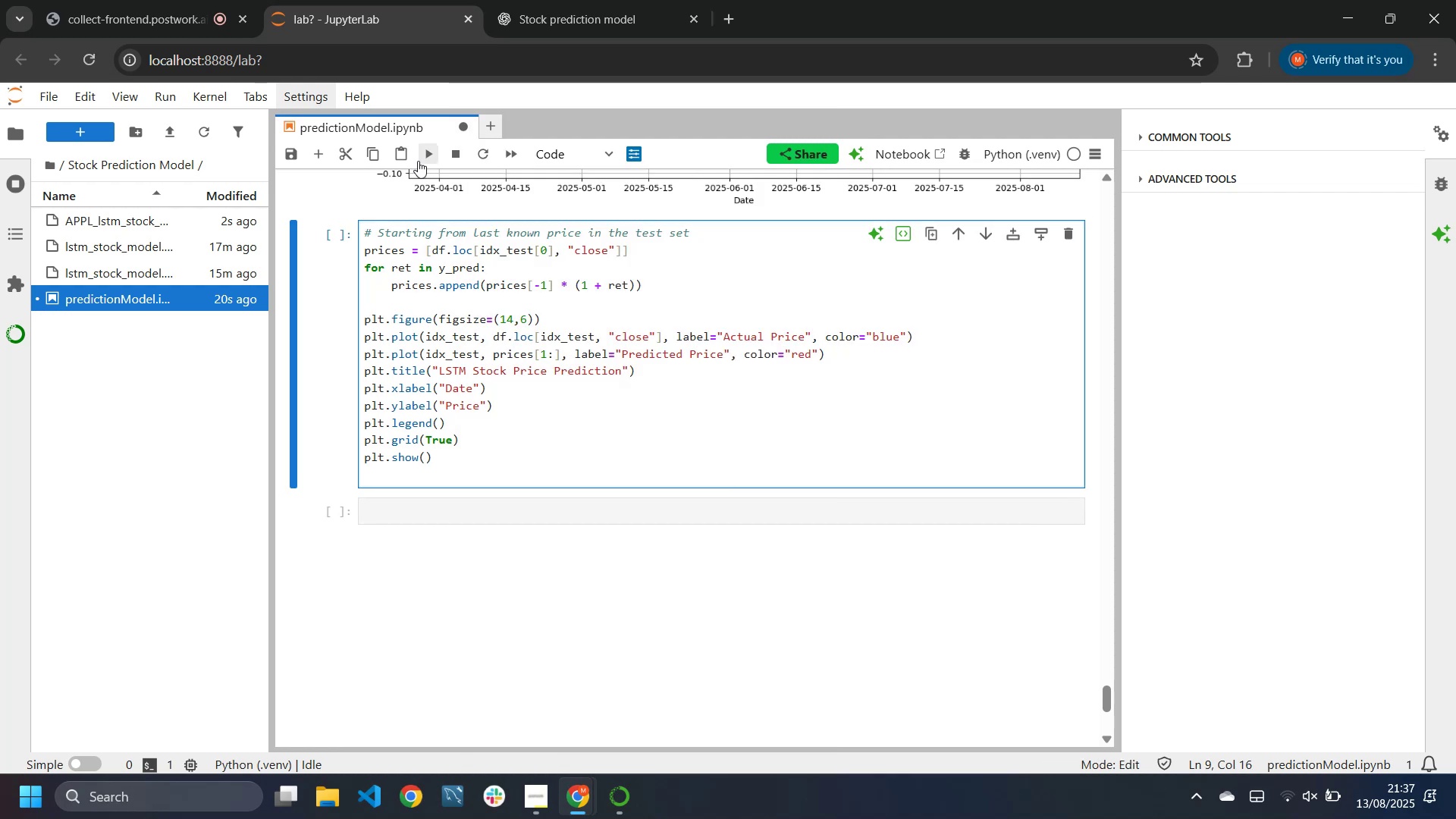 
left_click([418, 161])
 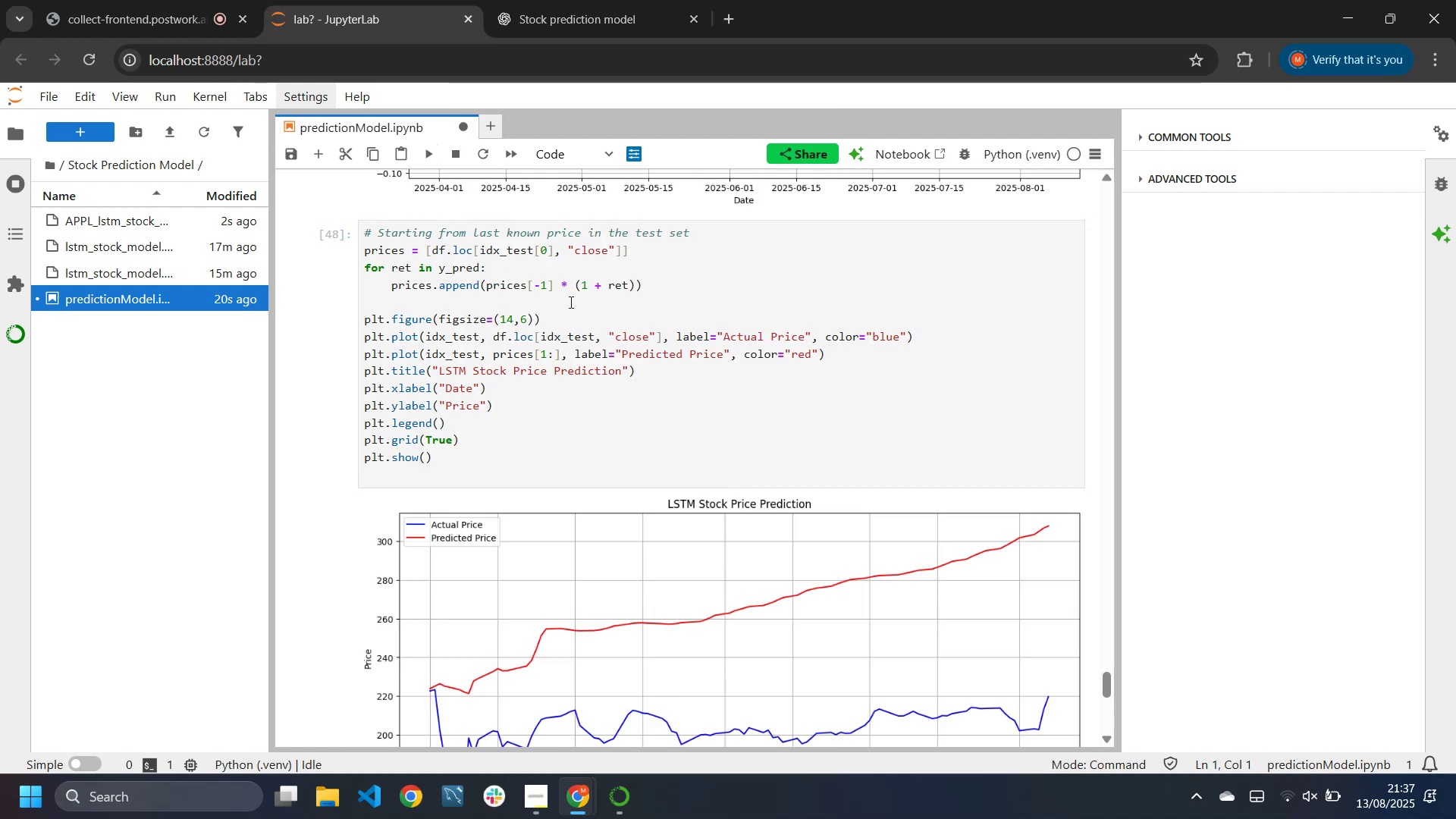 
scroll: coordinate [662, 313], scroll_direction: down, amount: 2.0
 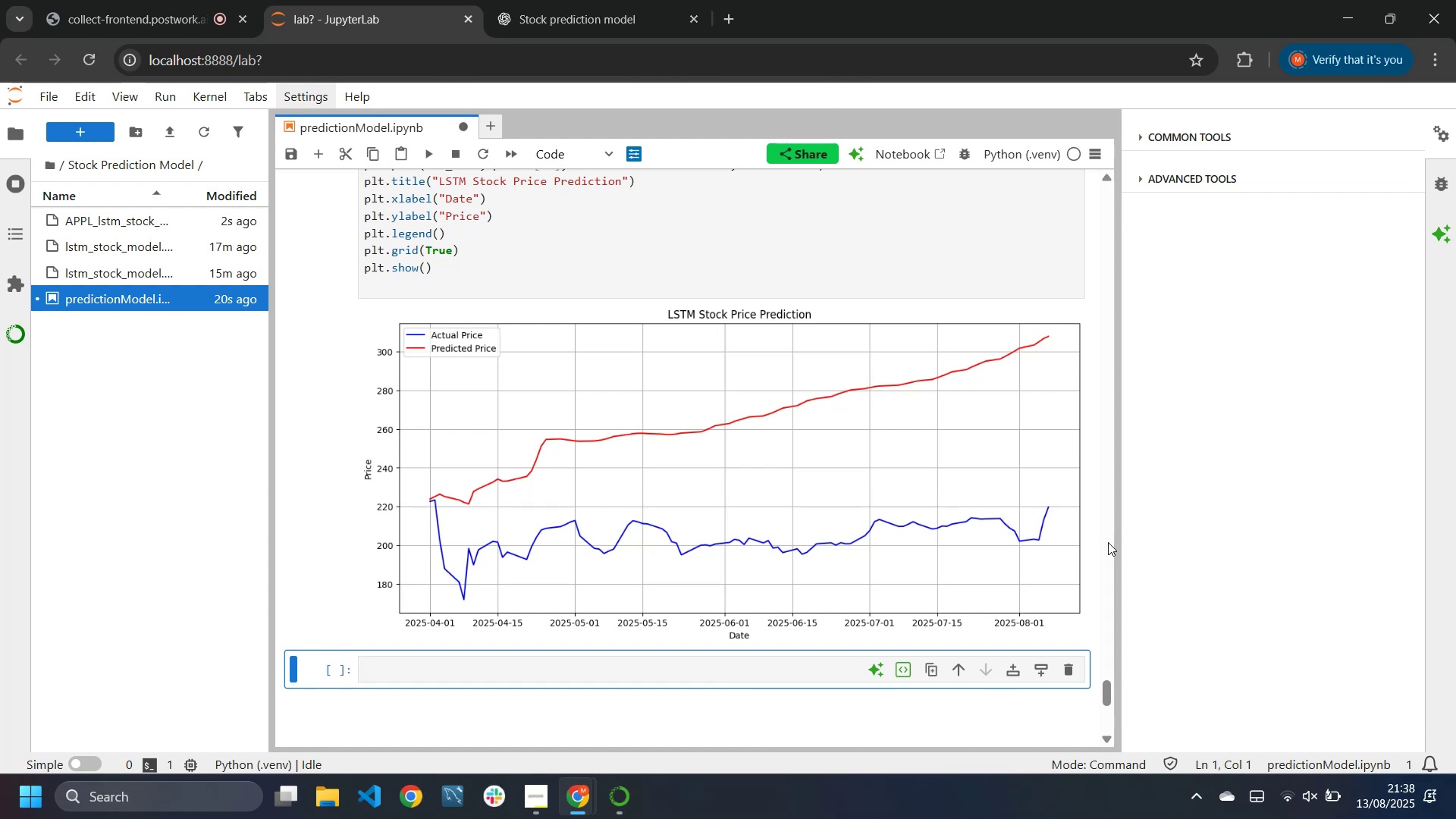 
wait(7.07)
 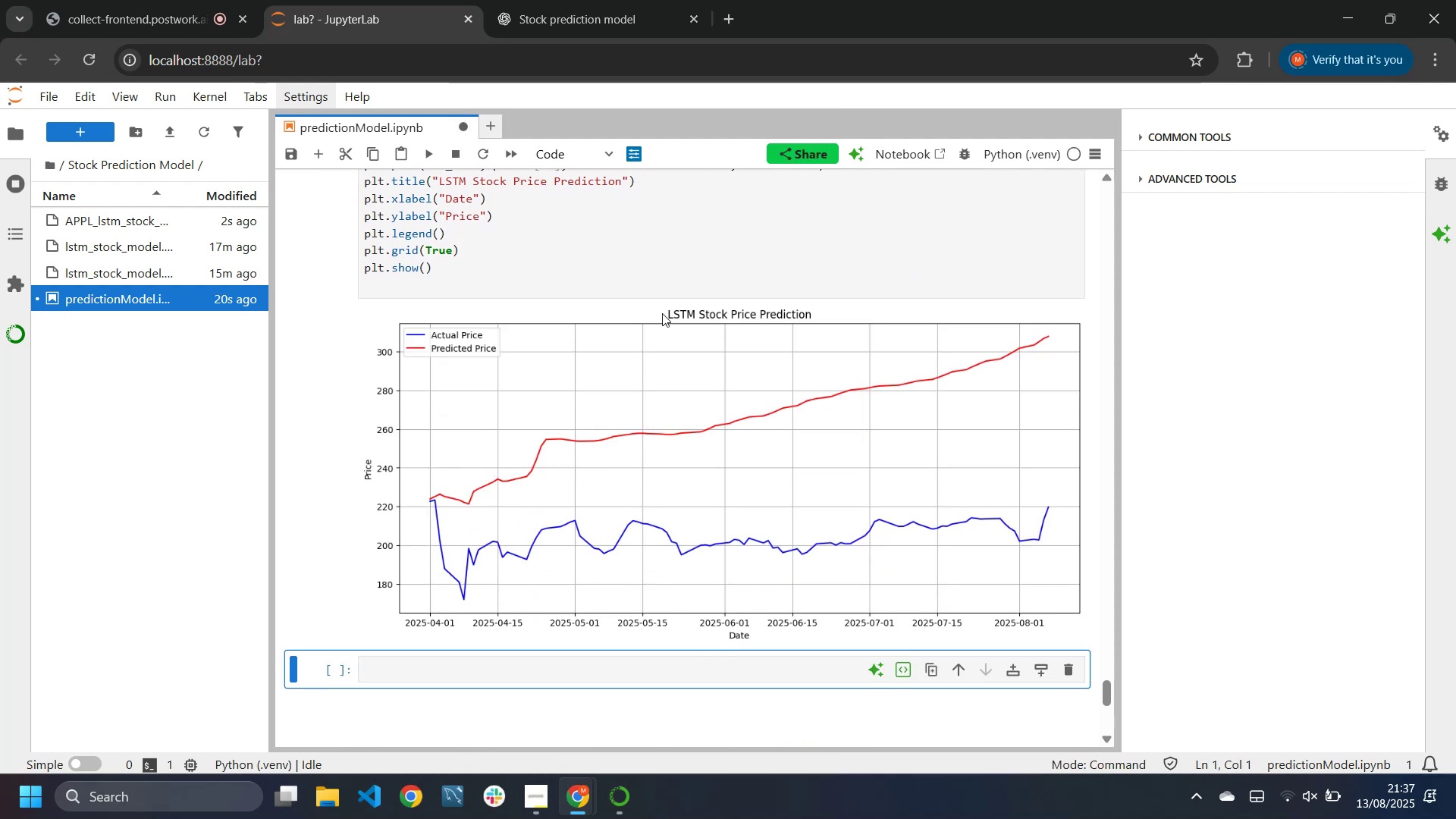 
scroll: coordinate [698, 407], scroll_direction: up, amount: 3.0
 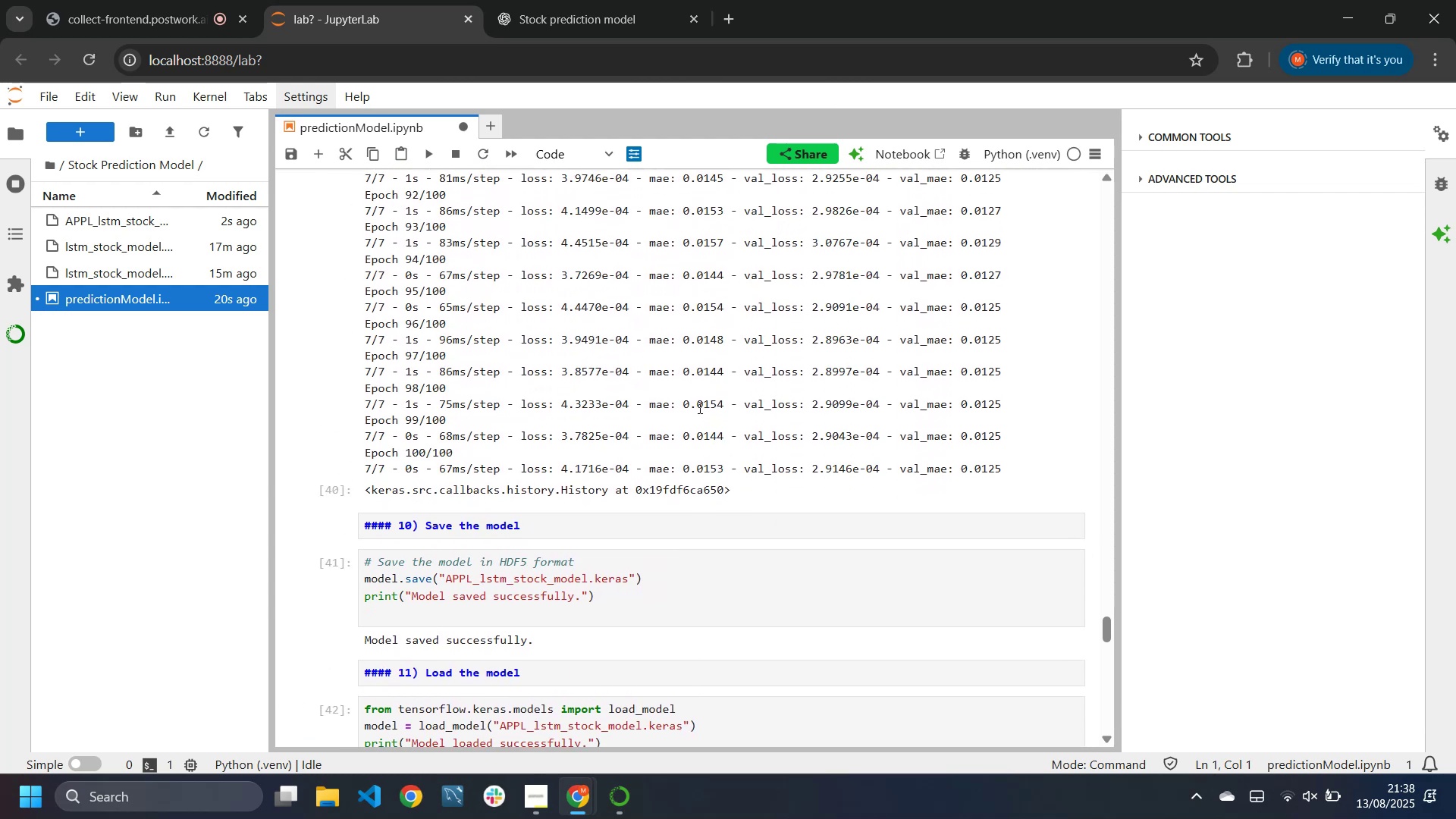 
key(Control+S)
 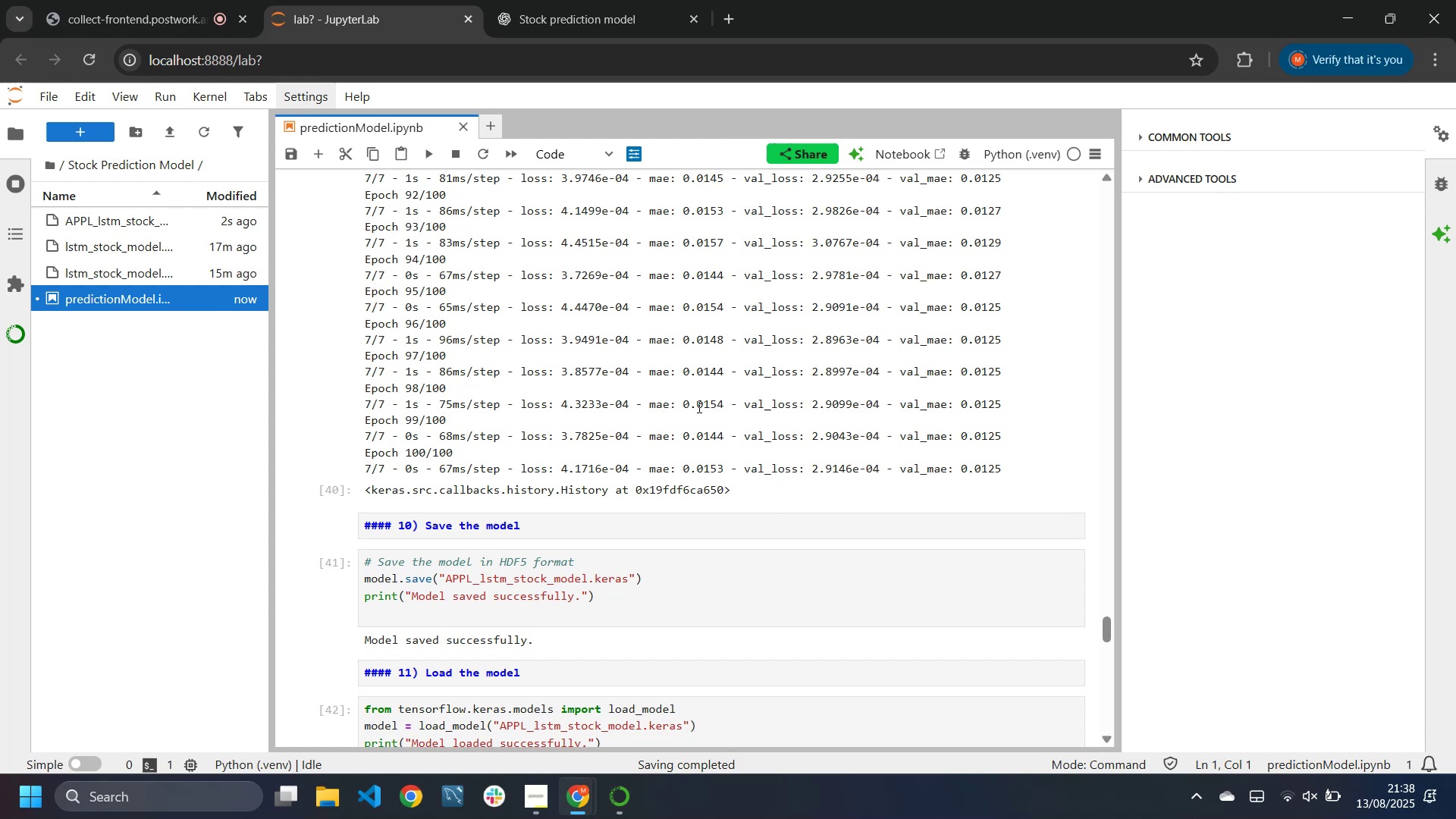 
scroll: coordinate [698, 406], scroll_direction: up, amount: 12.0
 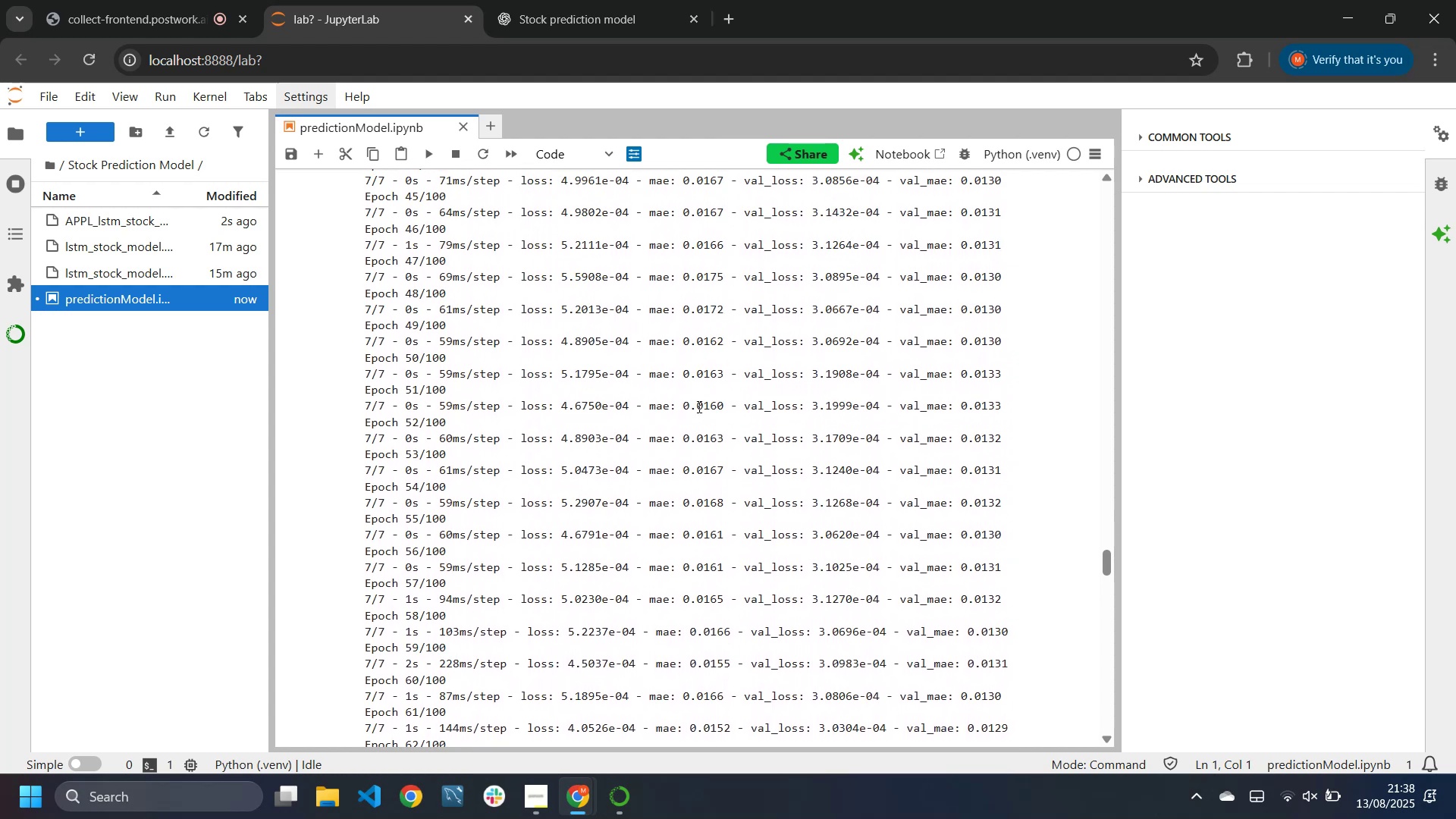 
scroll: coordinate [698, 406], scroll_direction: down, amount: 8.0
 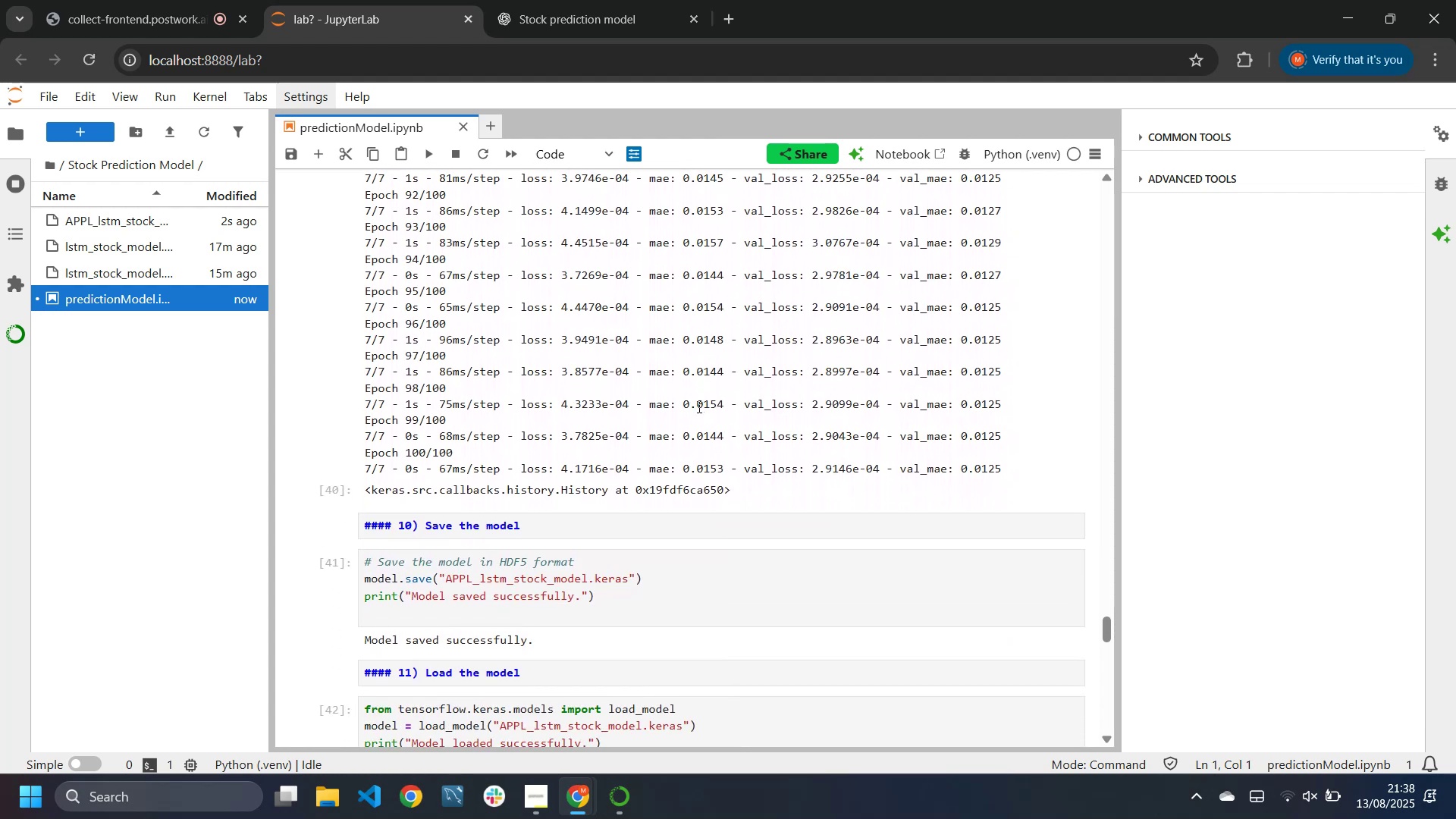 
scroll: coordinate [698, 406], scroll_direction: up, amount: 3.0
 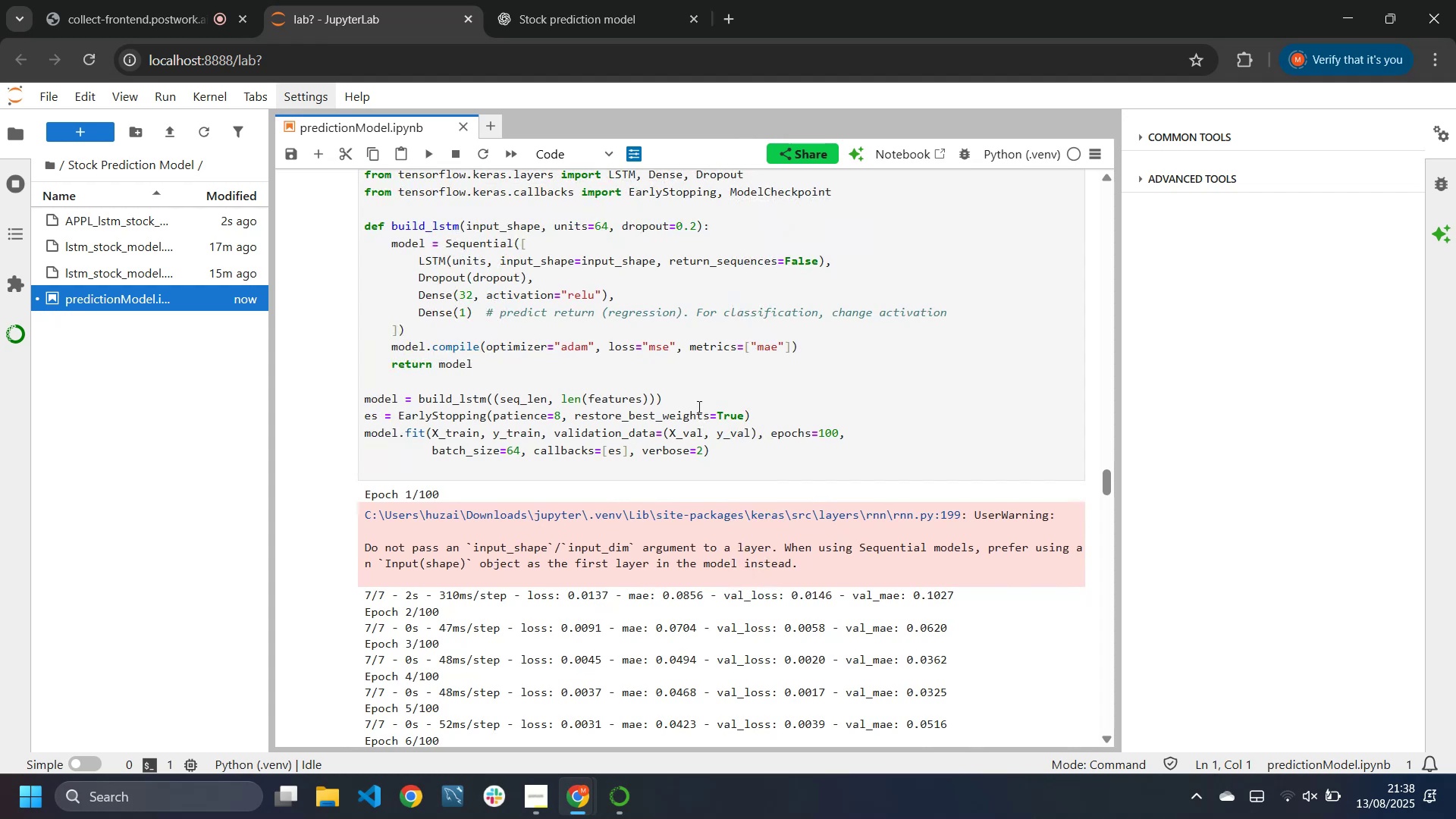 
scroll: coordinate [698, 406], scroll_direction: none, amount: 0.0
 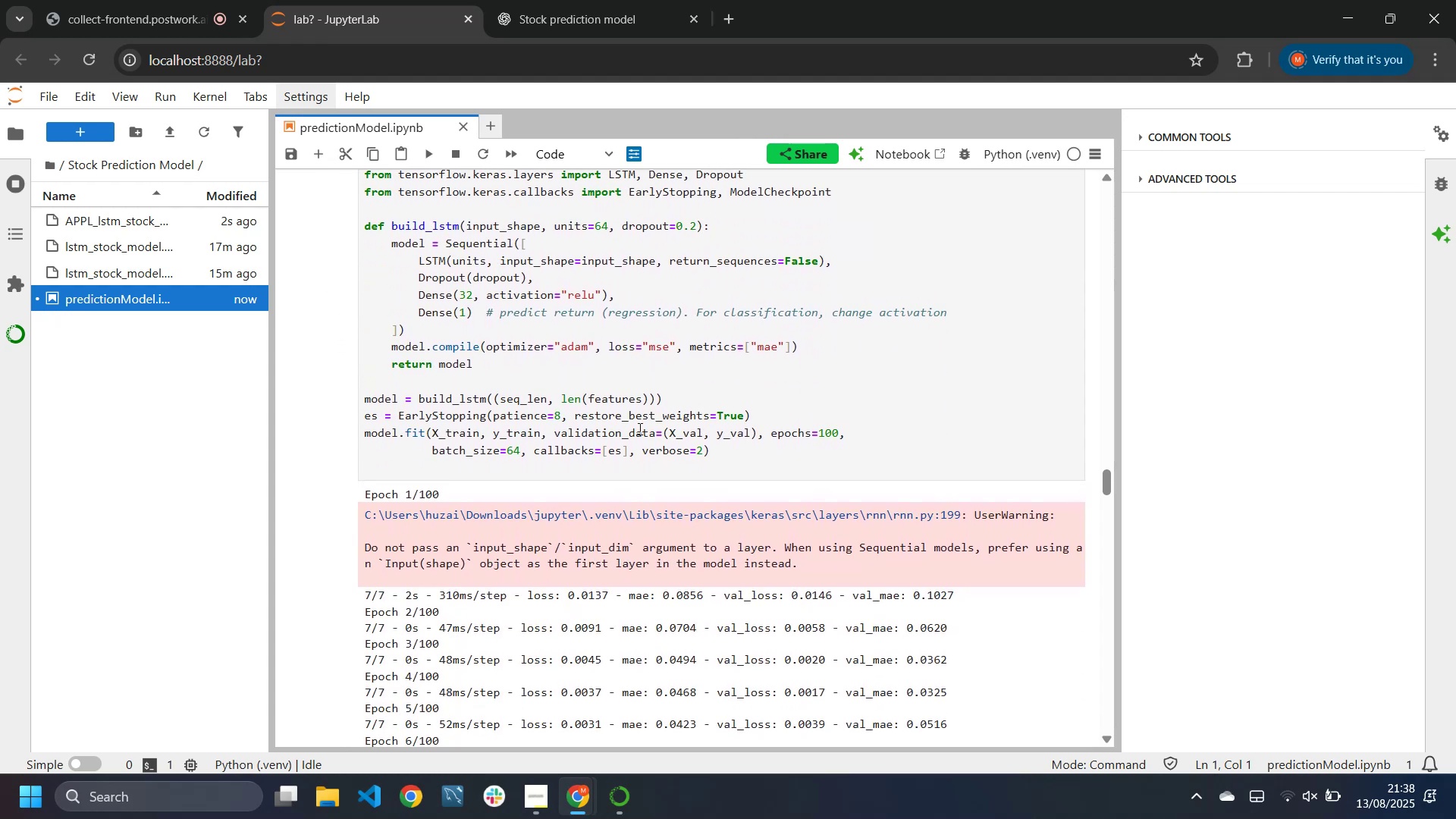 
left_click([639, 428])
 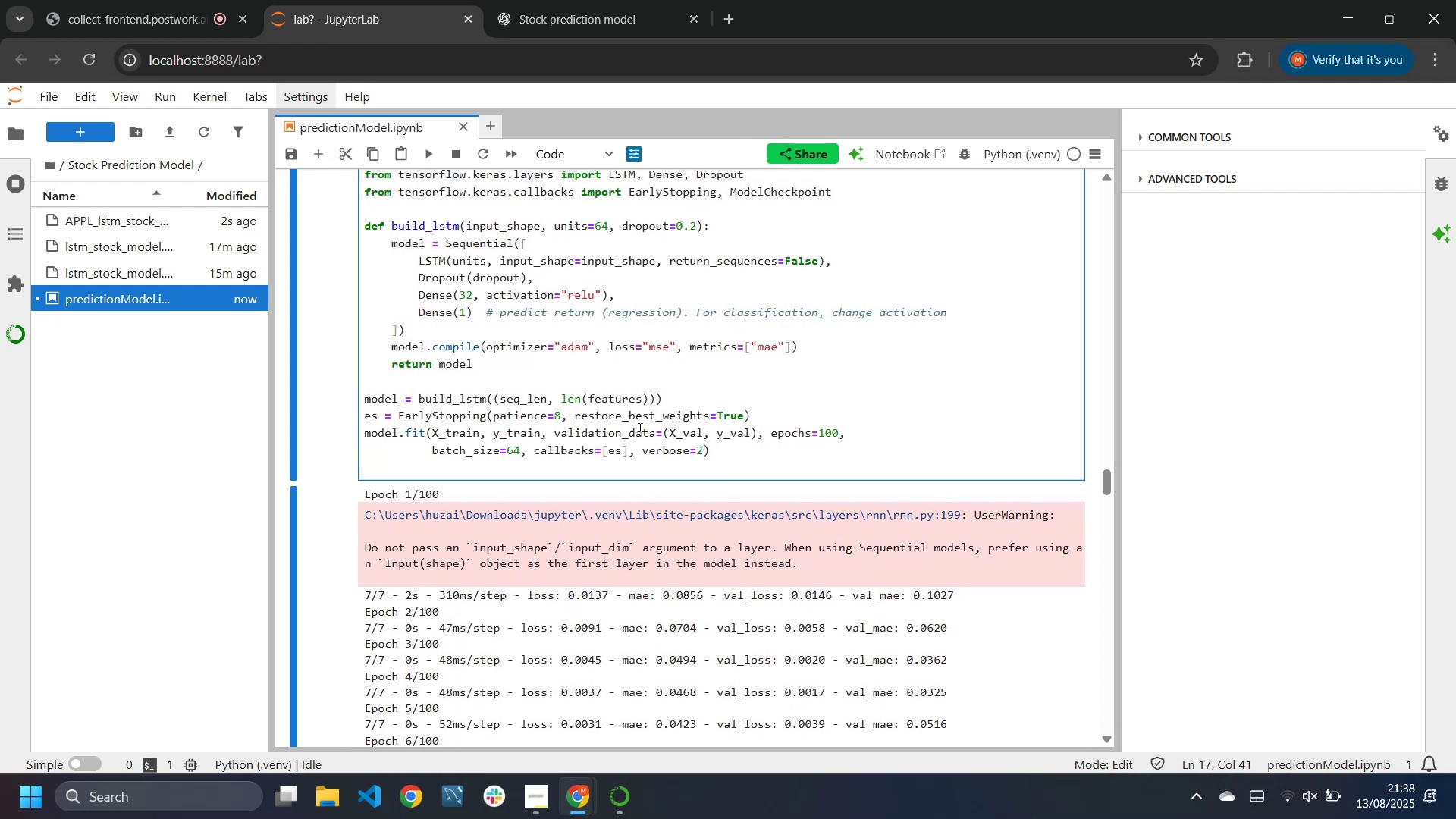 
right_click([639, 428])
 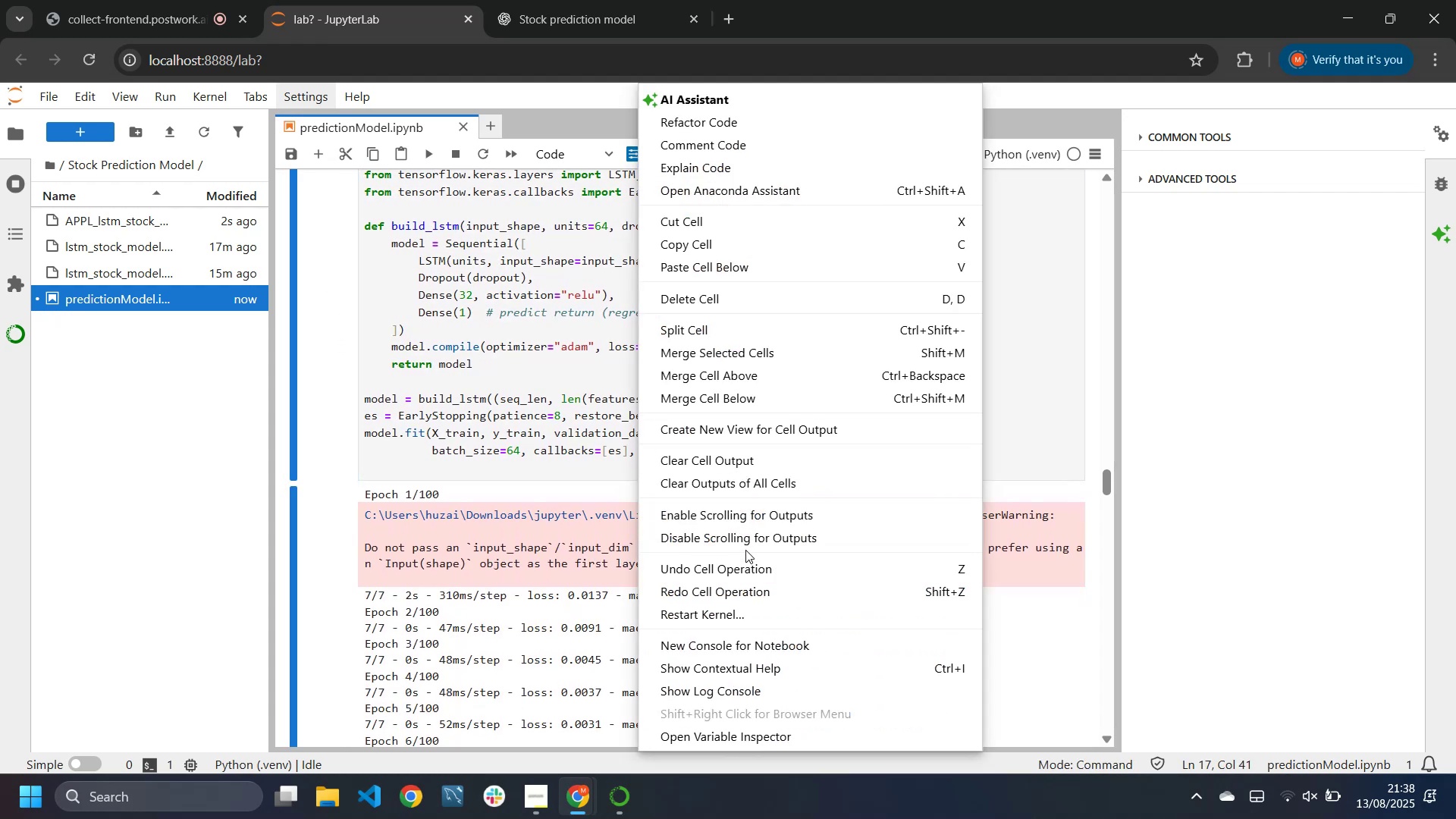 
left_click([742, 541])
 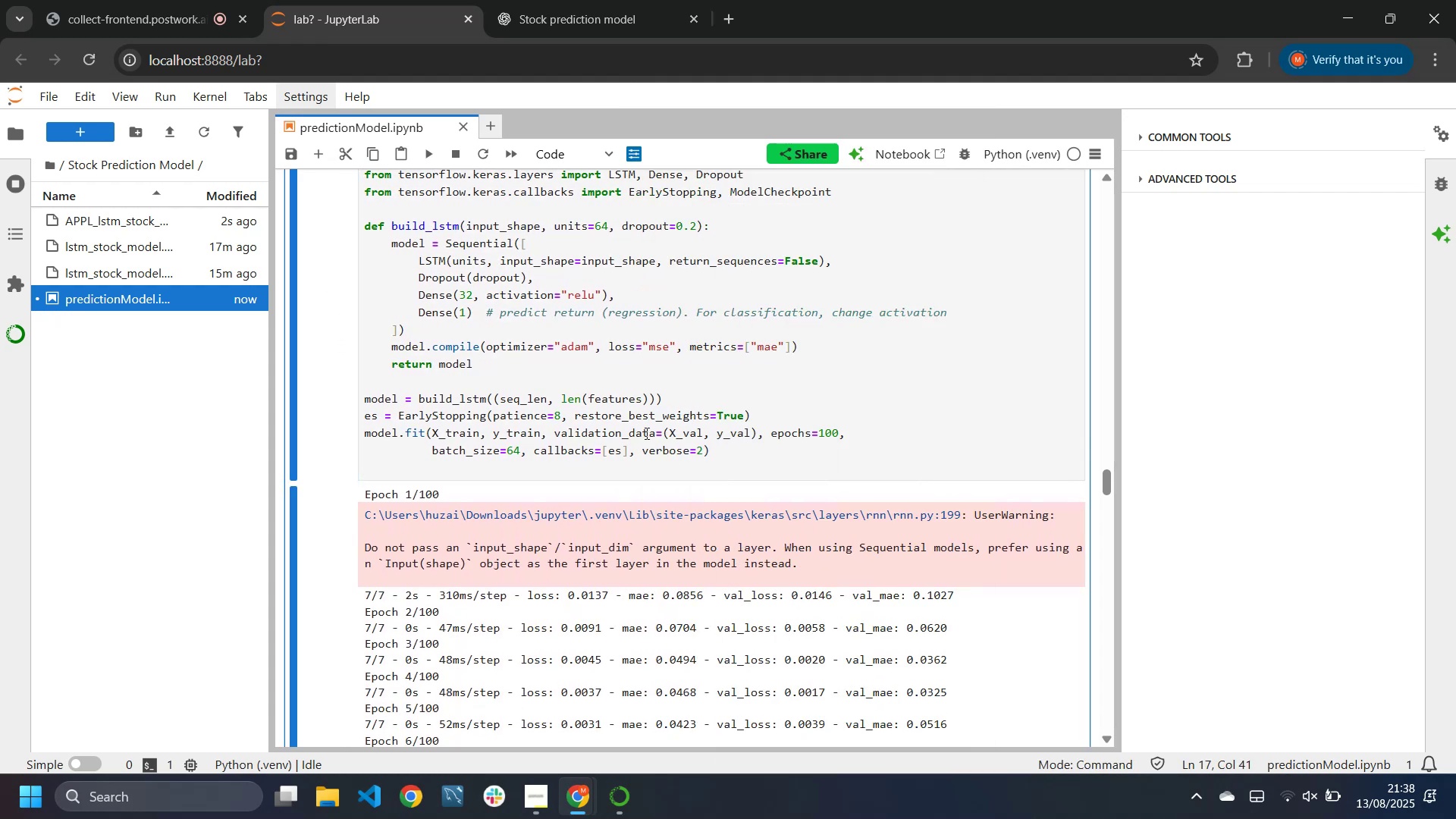 
left_click([632, 422])
 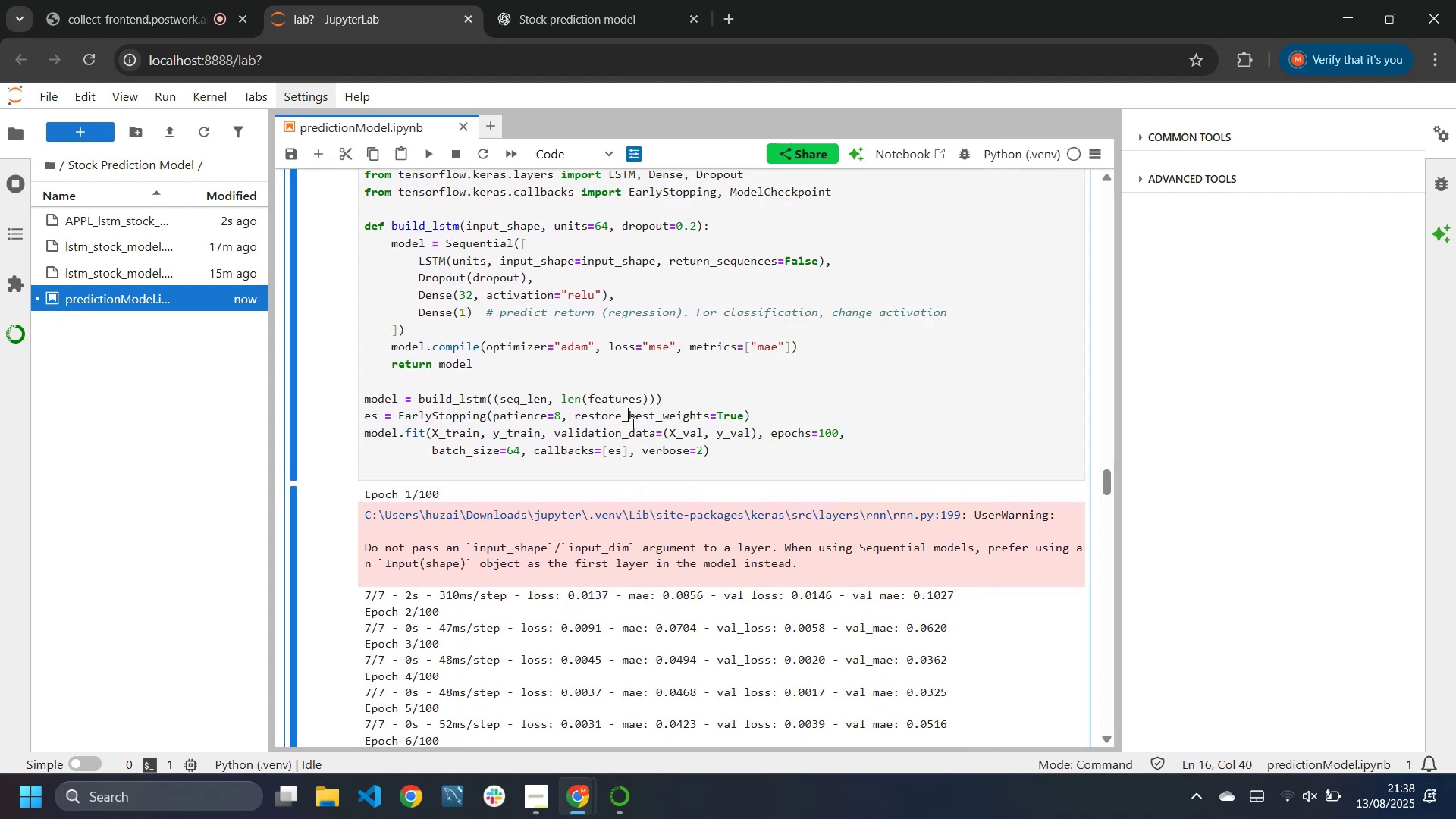 
right_click([632, 422])
 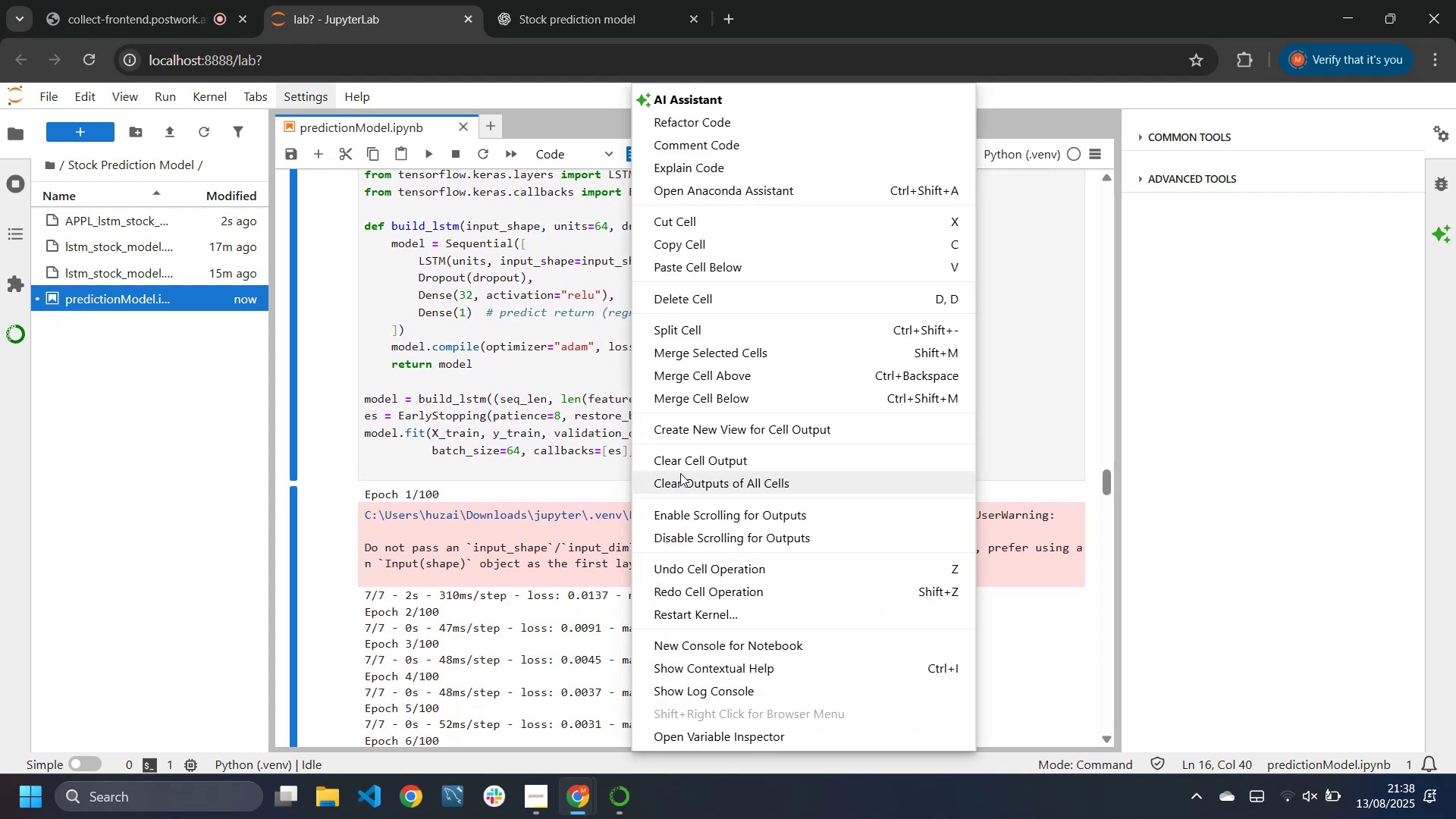 
left_click([685, 466])
 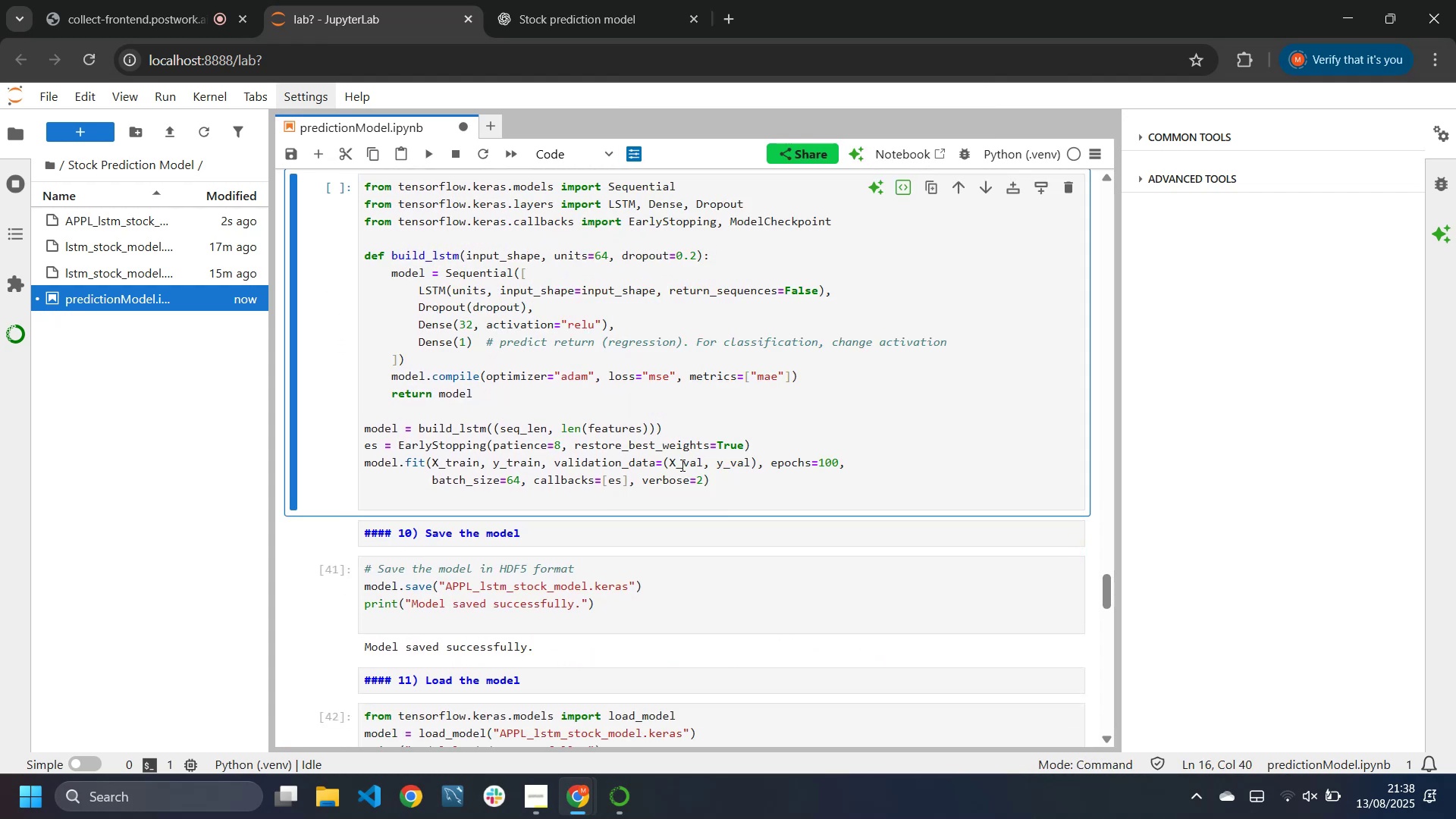 
scroll: coordinate [644, 456], scroll_direction: down, amount: 3.0
 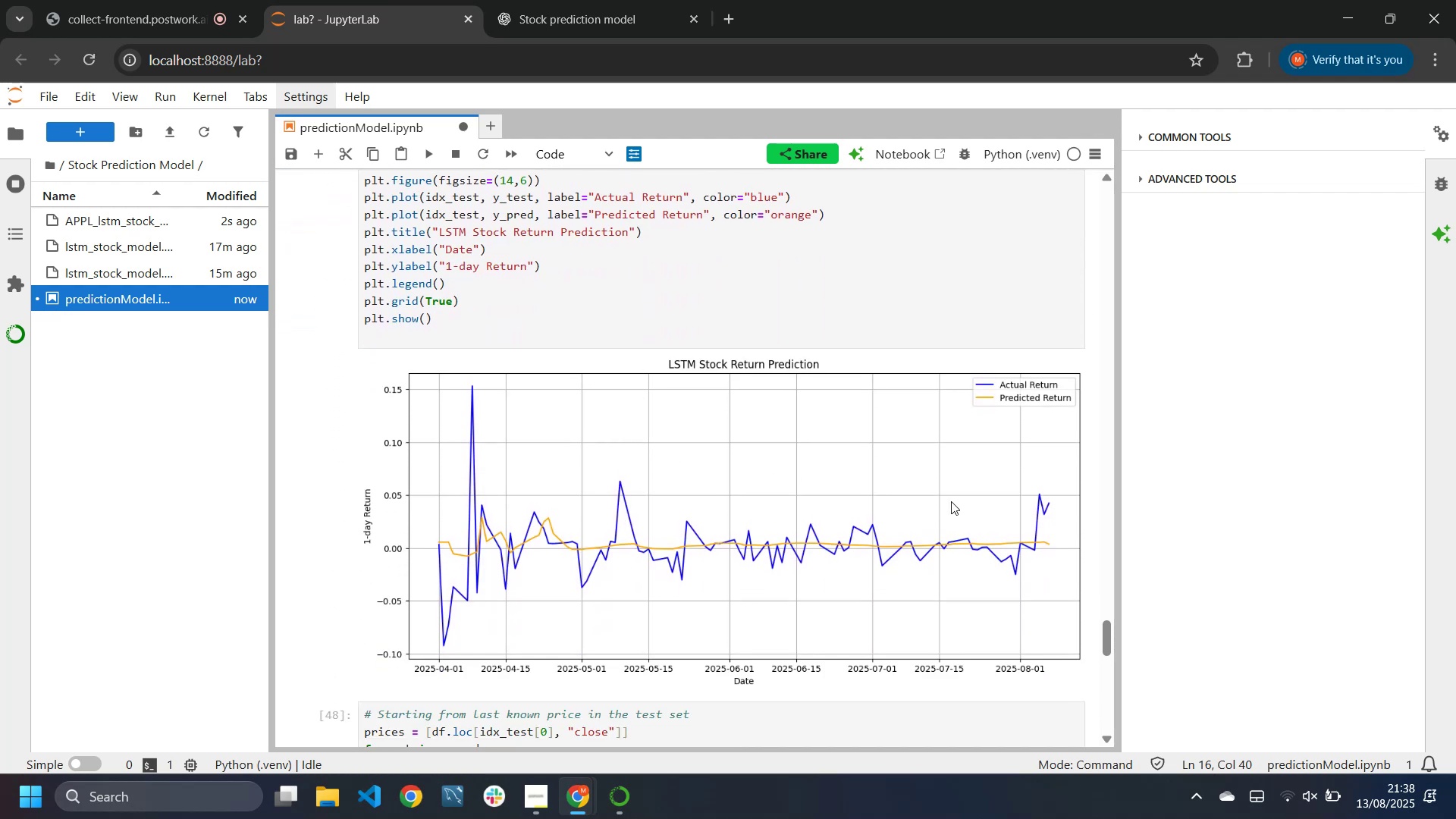 
wait(7.58)
 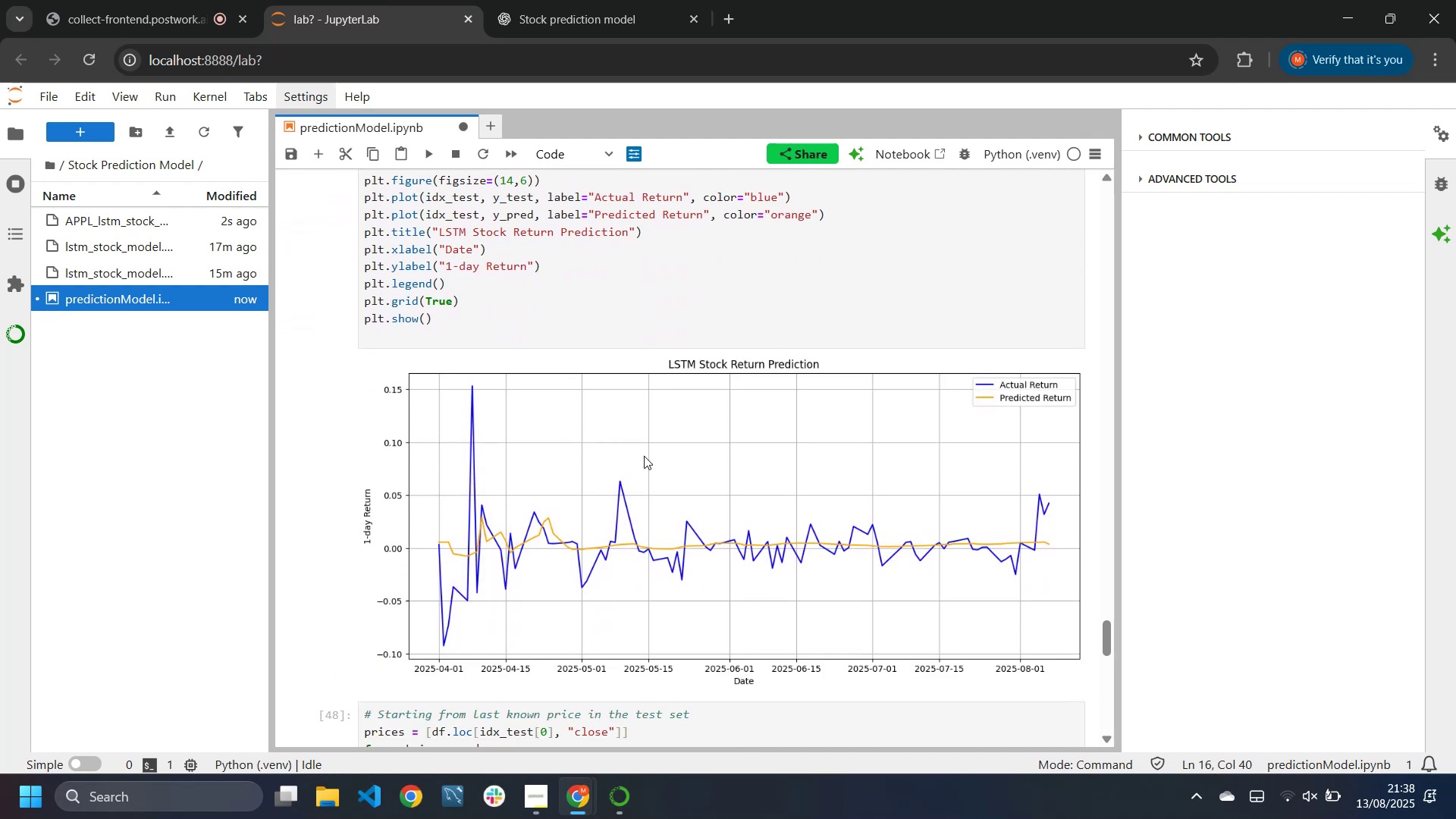 
scroll: coordinate [1064, 561], scroll_direction: down, amount: 2.0
 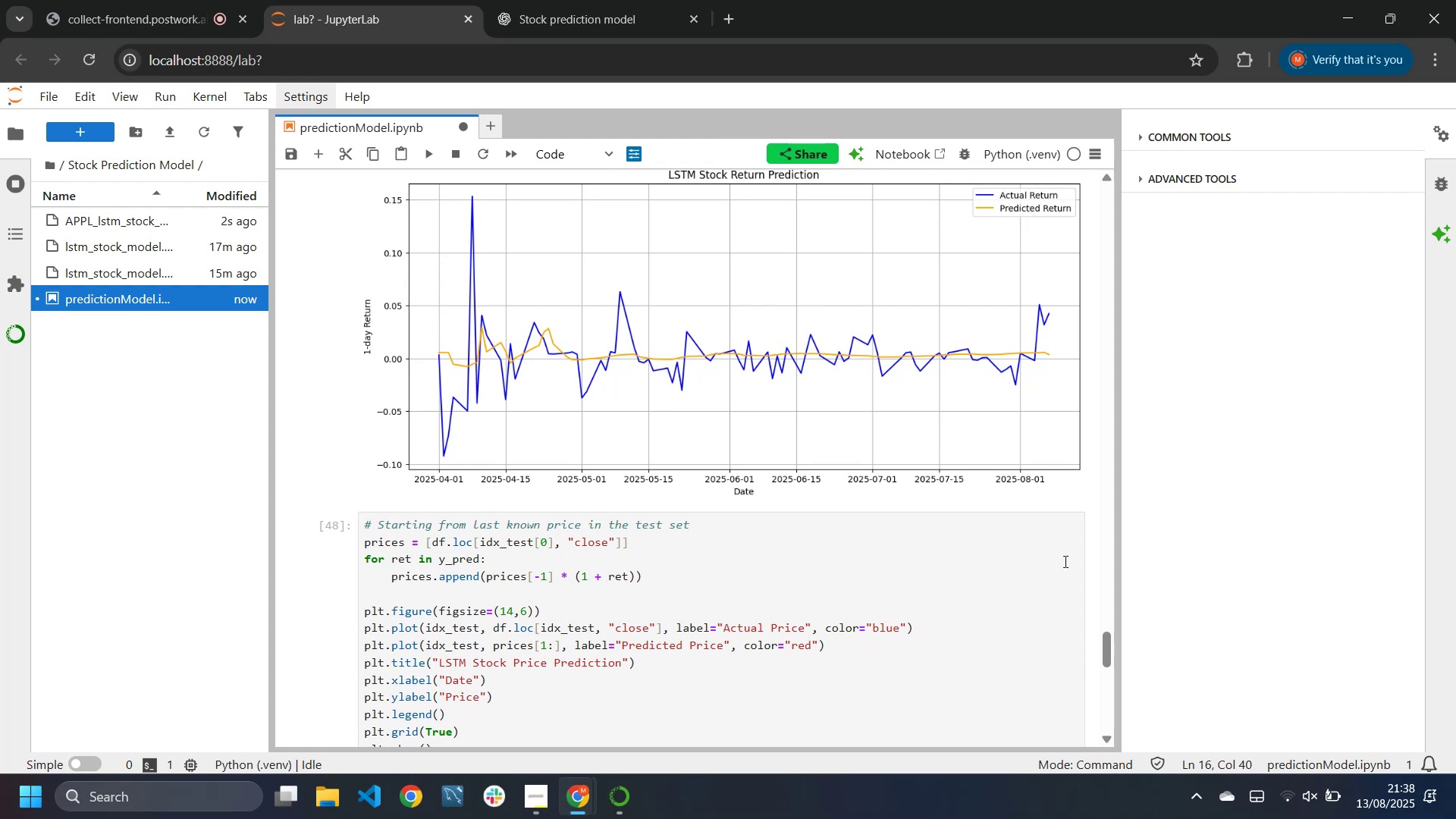 
scroll: coordinate [1064, 561], scroll_direction: up, amount: 1.0
 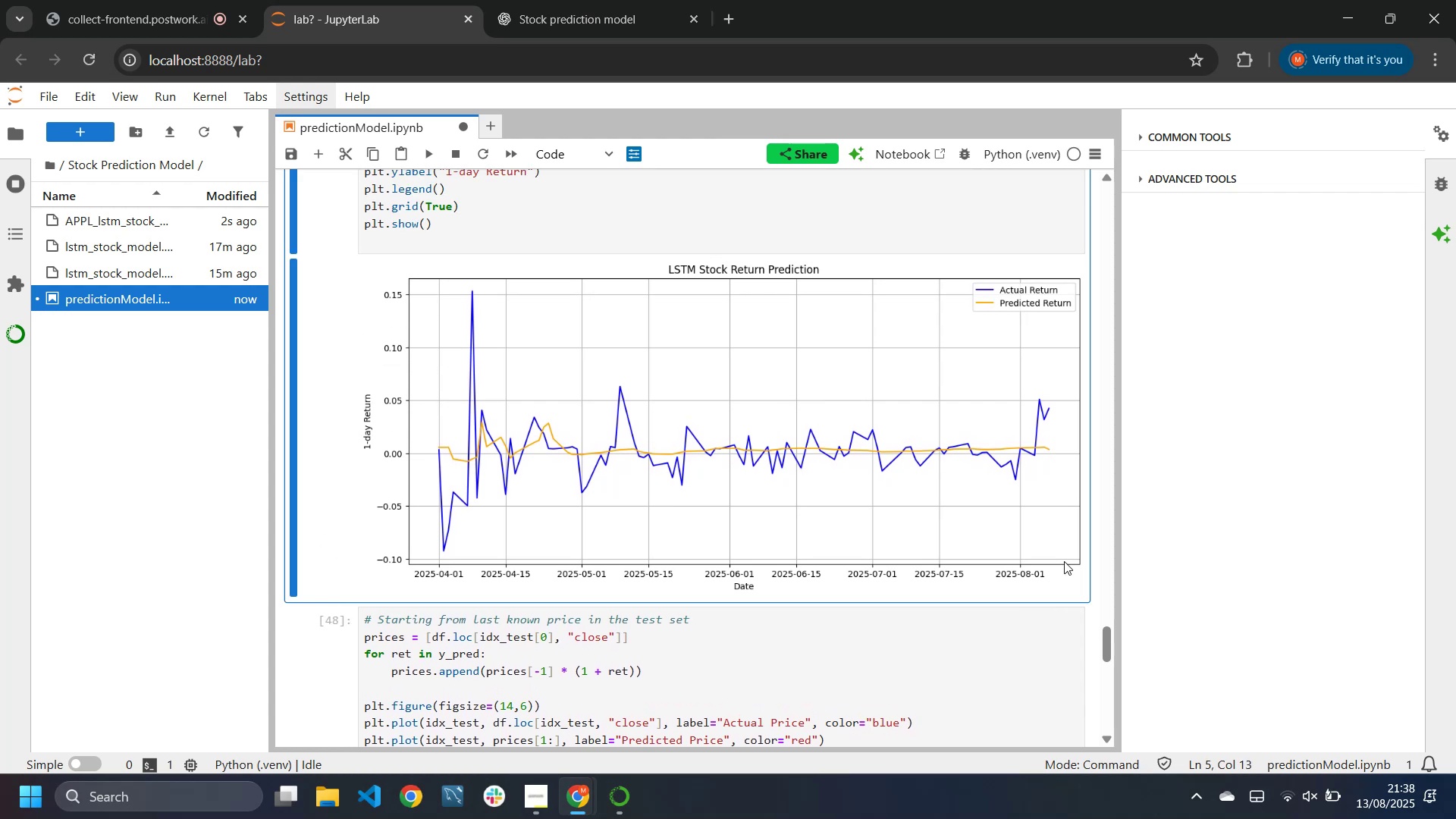 
wait(10.96)
 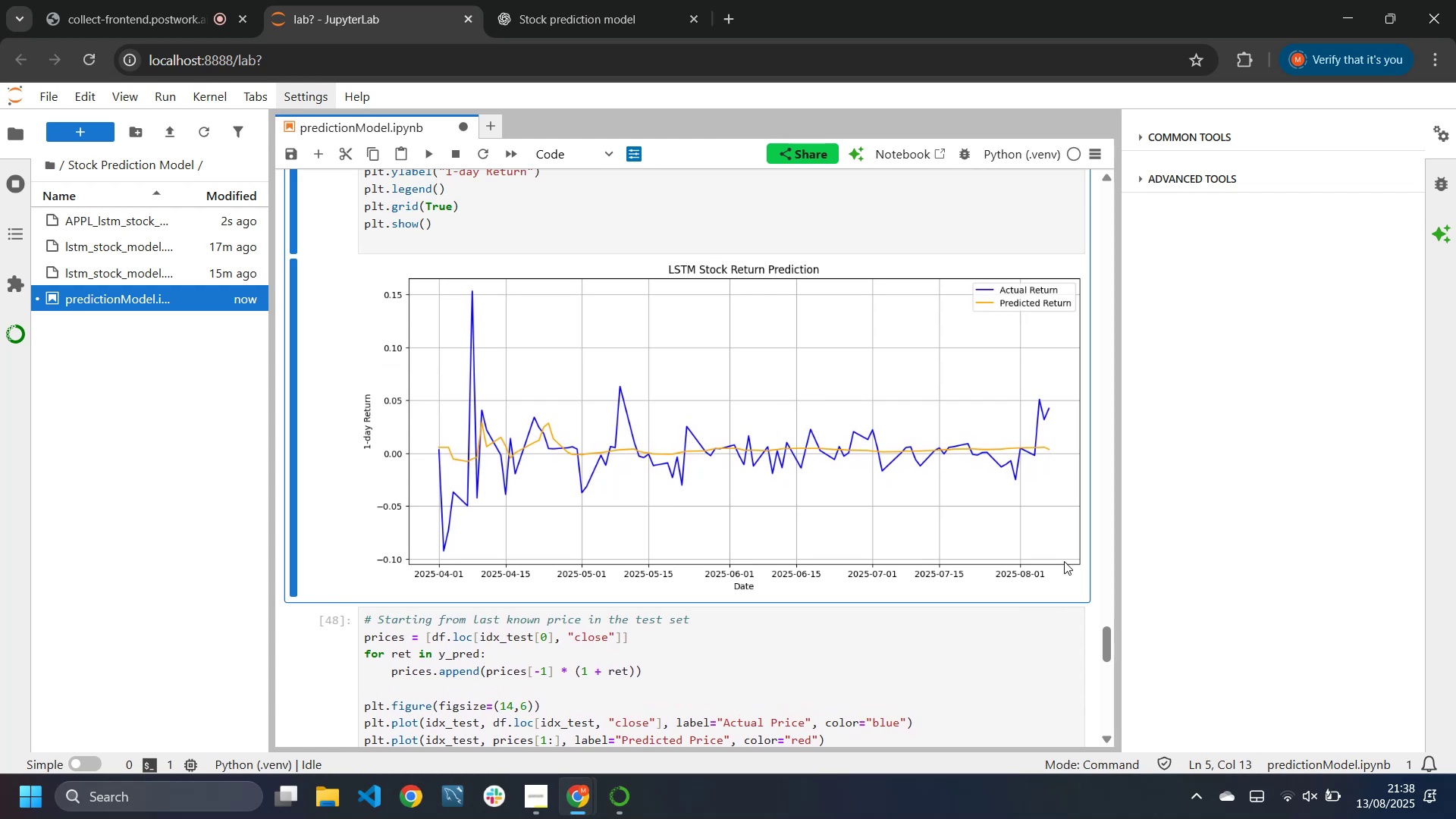 
scroll: coordinate [657, 491], scroll_direction: up, amount: 2.0
 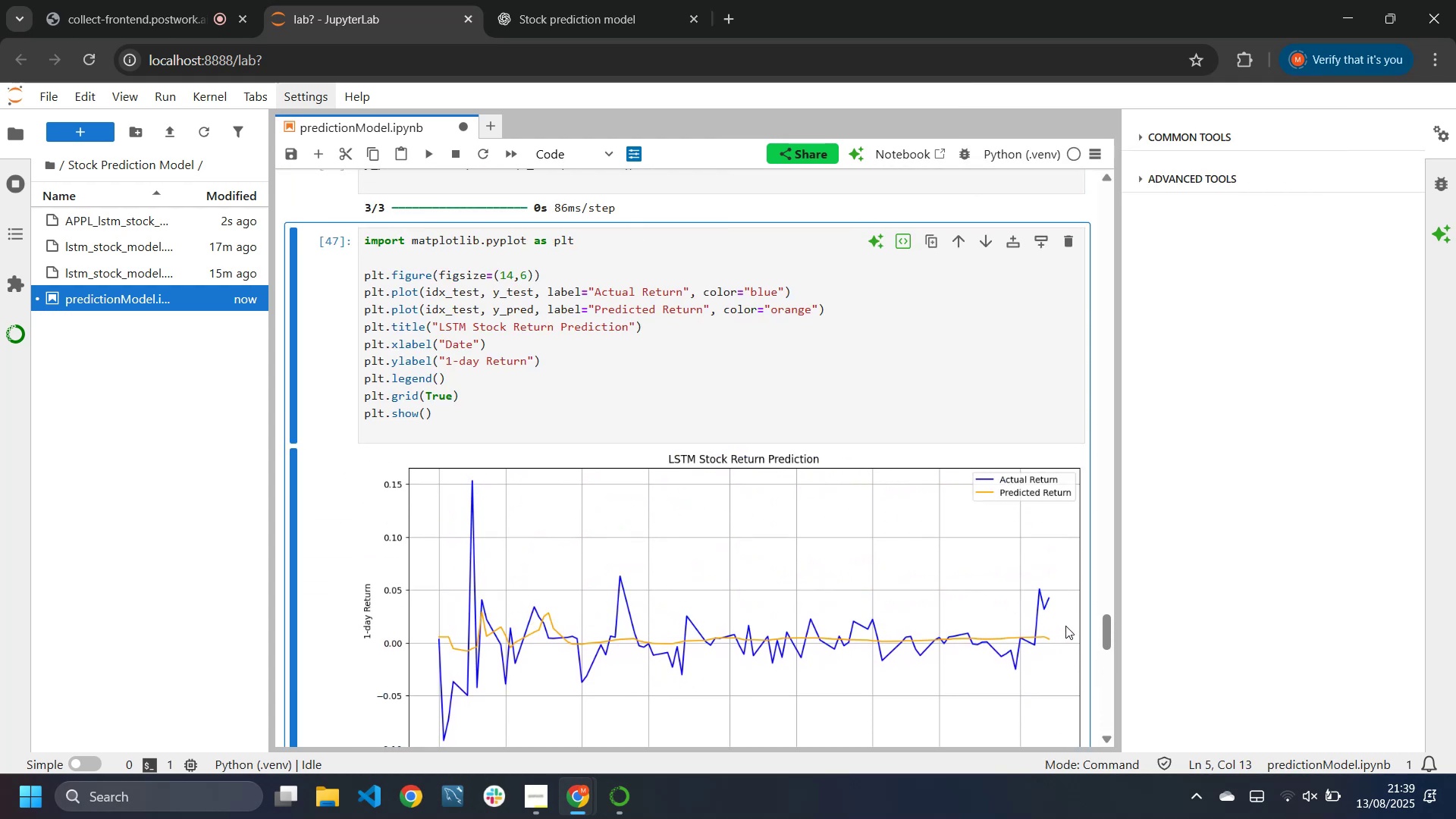 
left_click_drag(start_coordinate=[1105, 626], to_coordinate=[1065, 189])
 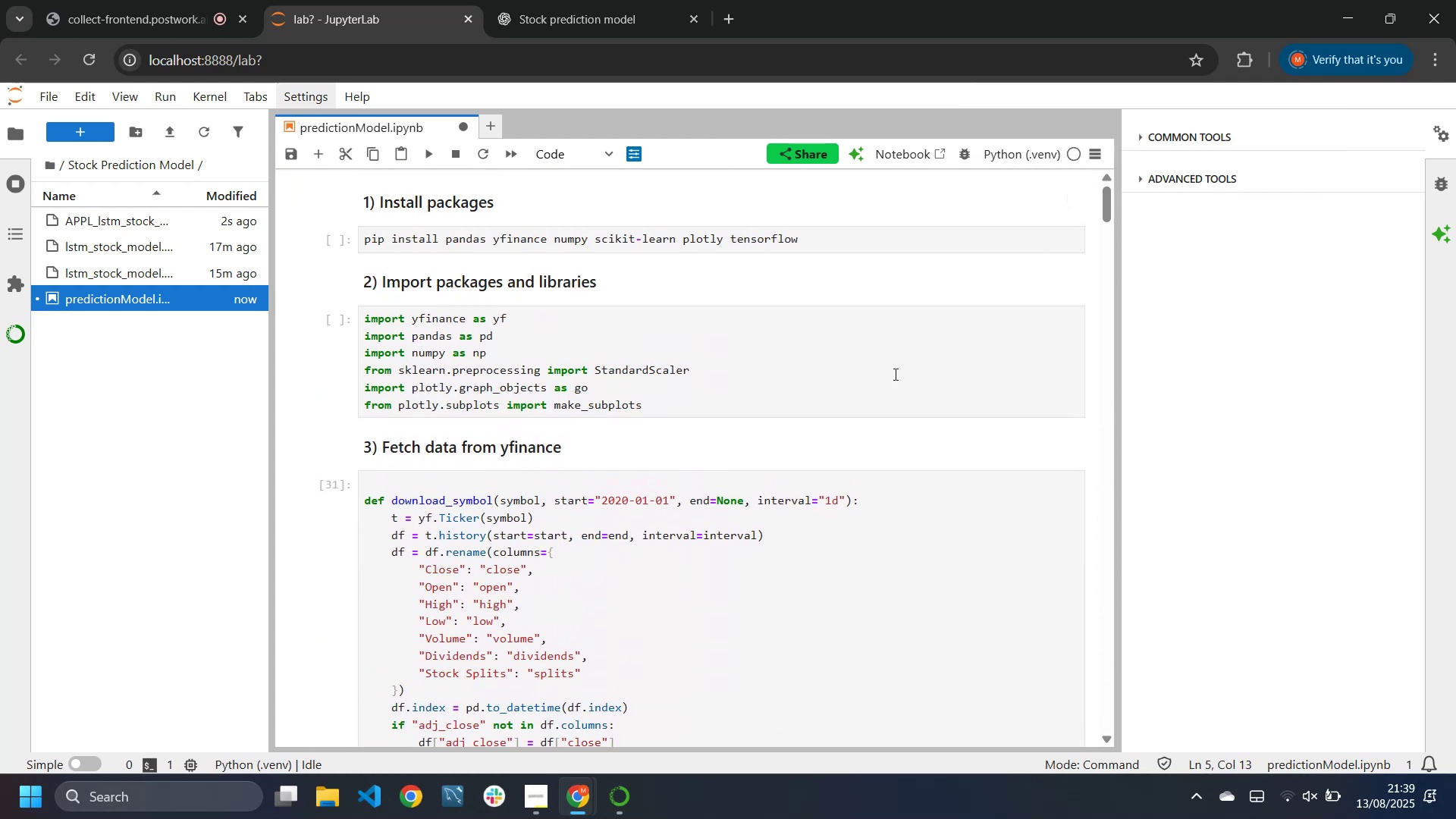 
scroll: coordinate [777, 457], scroll_direction: down, amount: 2.0
 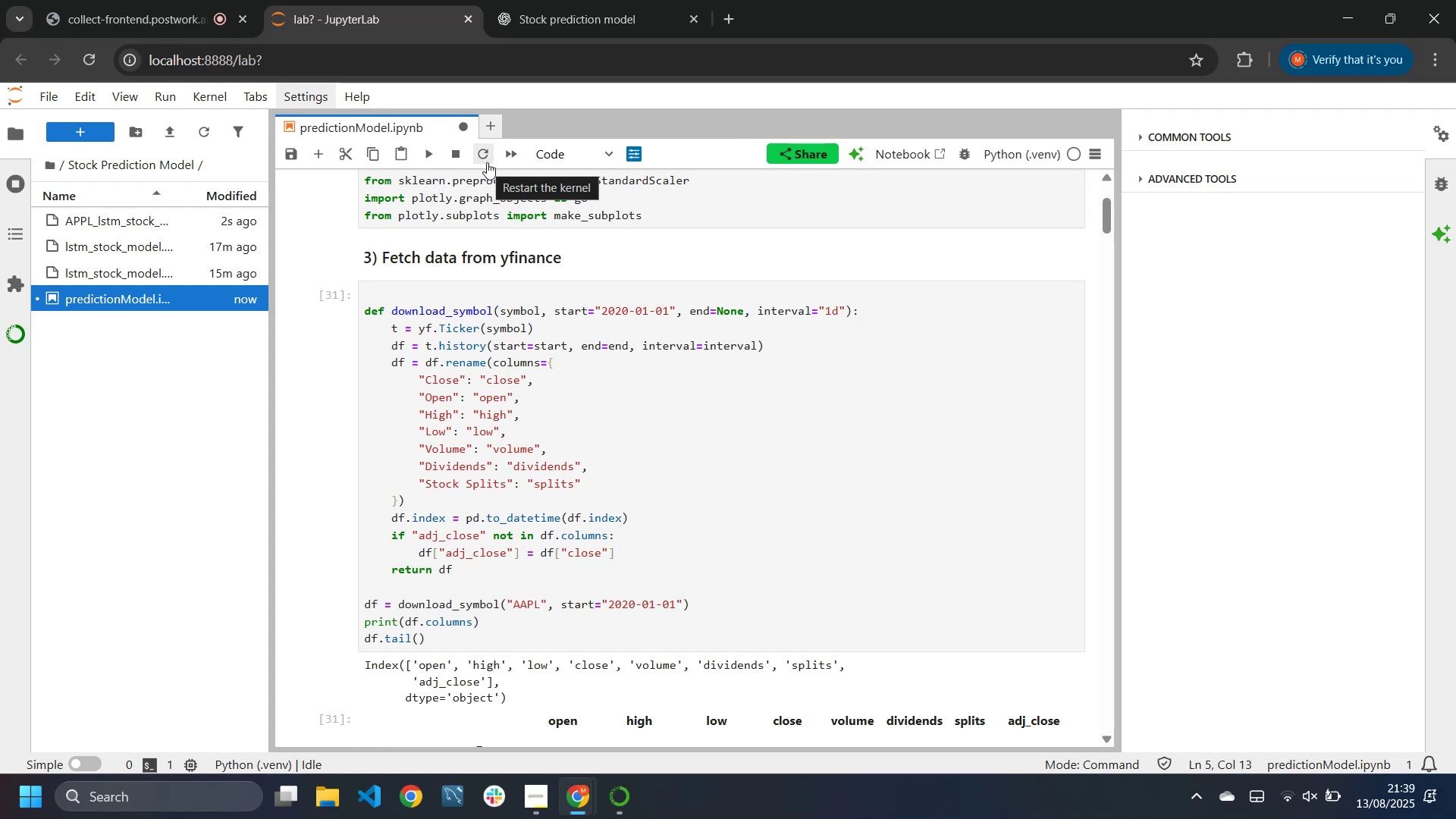 
wait(6.03)
 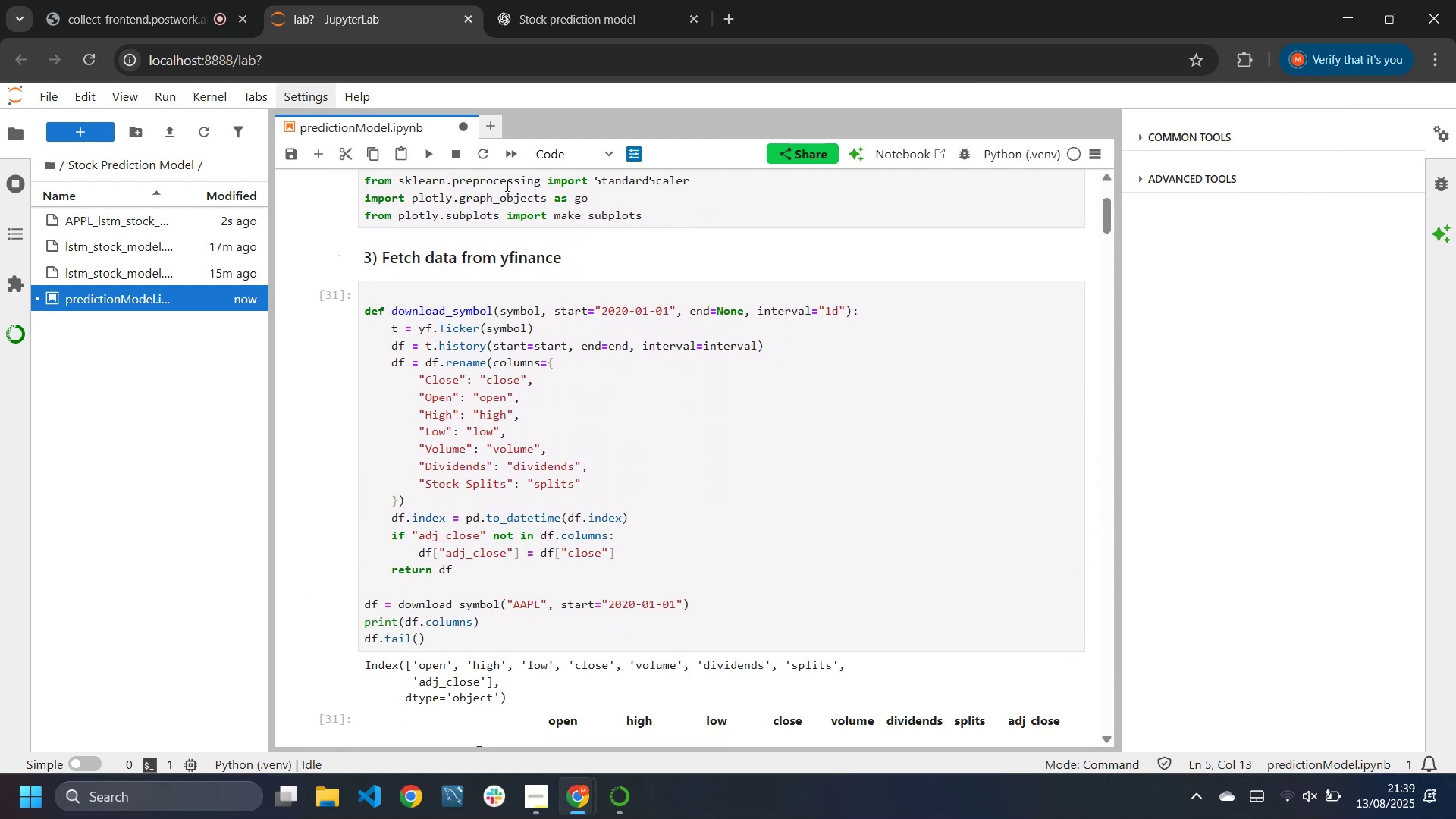 
left_click([487, 162])
 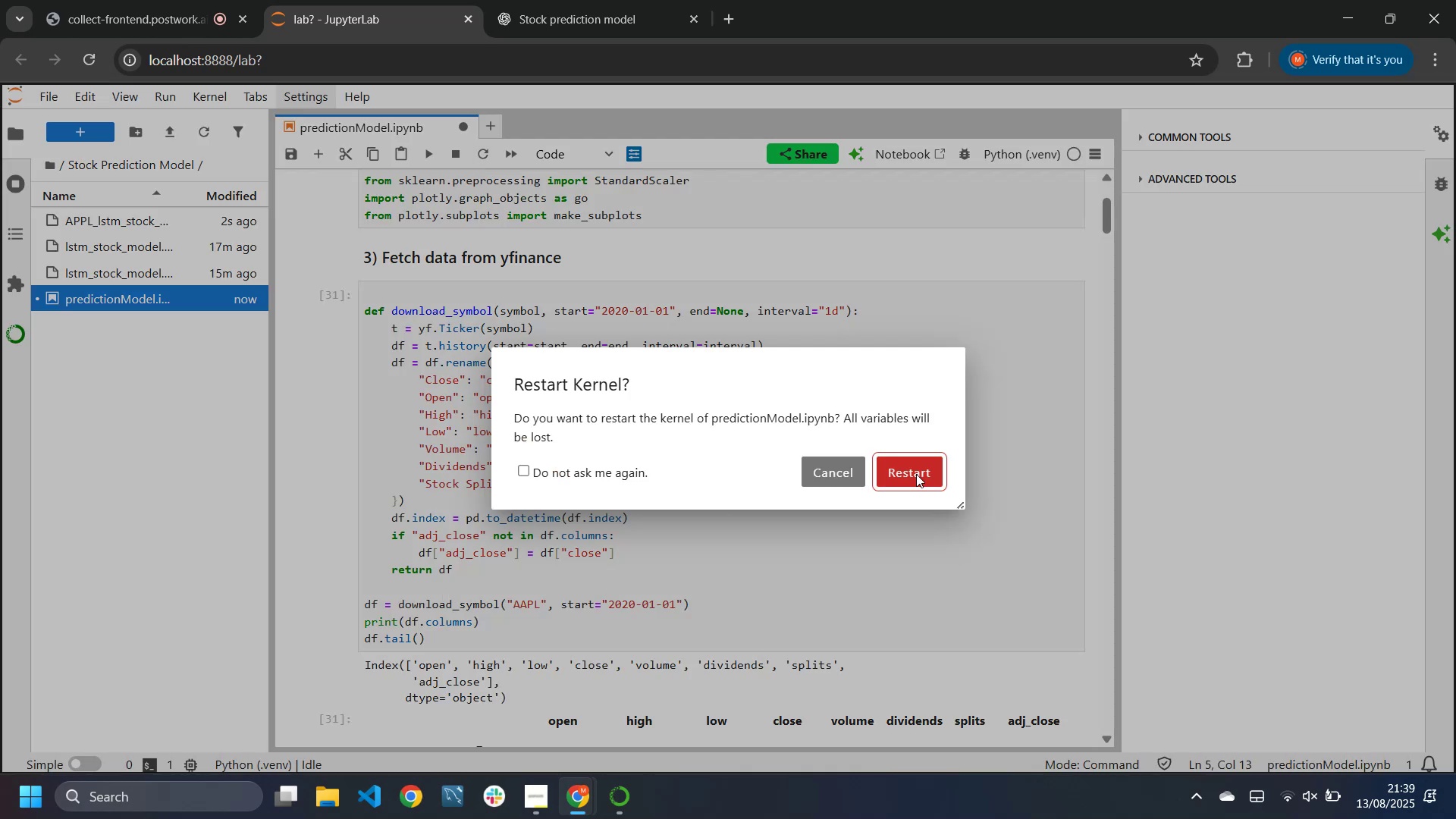 
left_click([921, 480])
 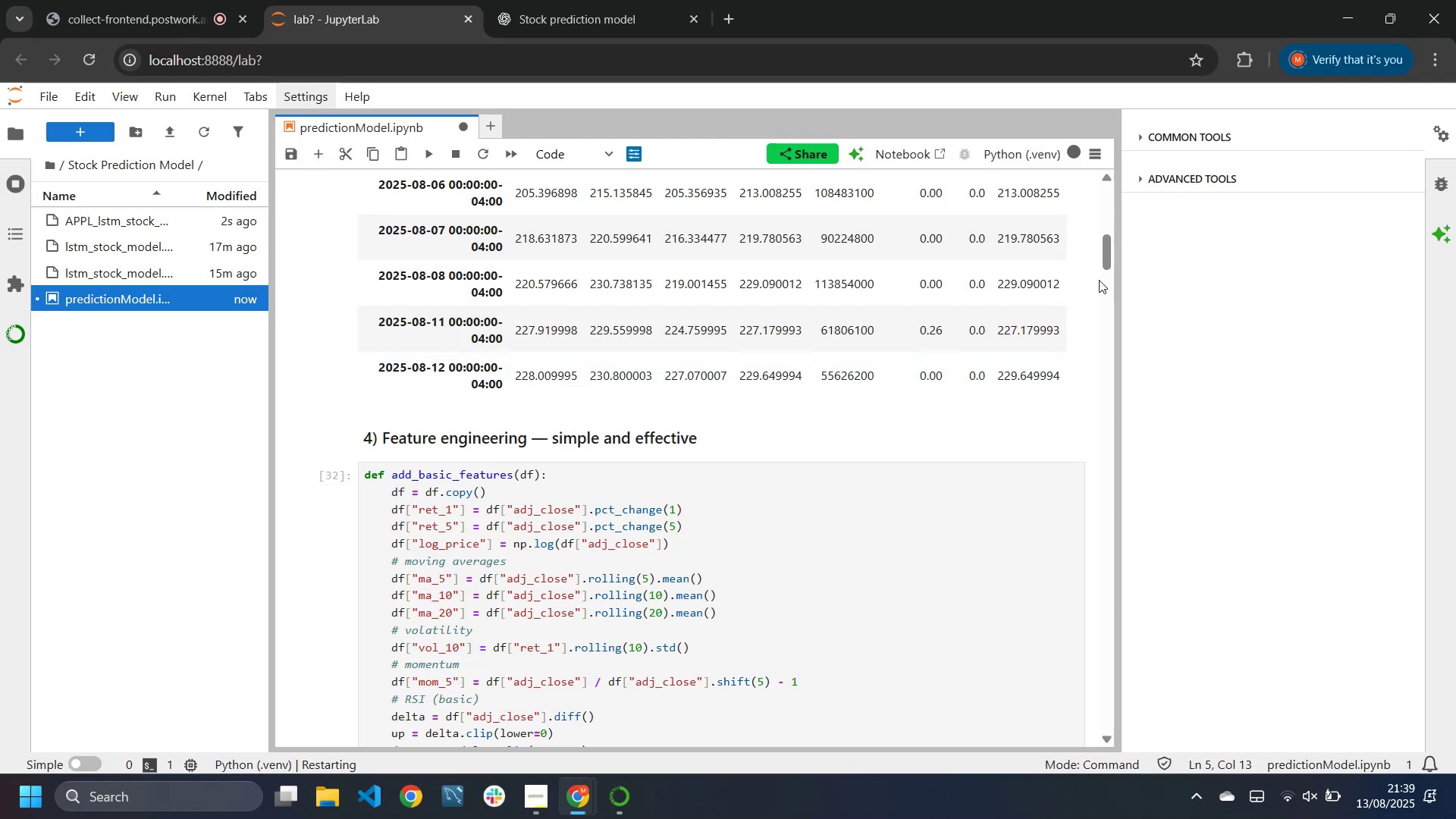 
left_click_drag(start_coordinate=[1107, 268], to_coordinate=[1096, 182])
 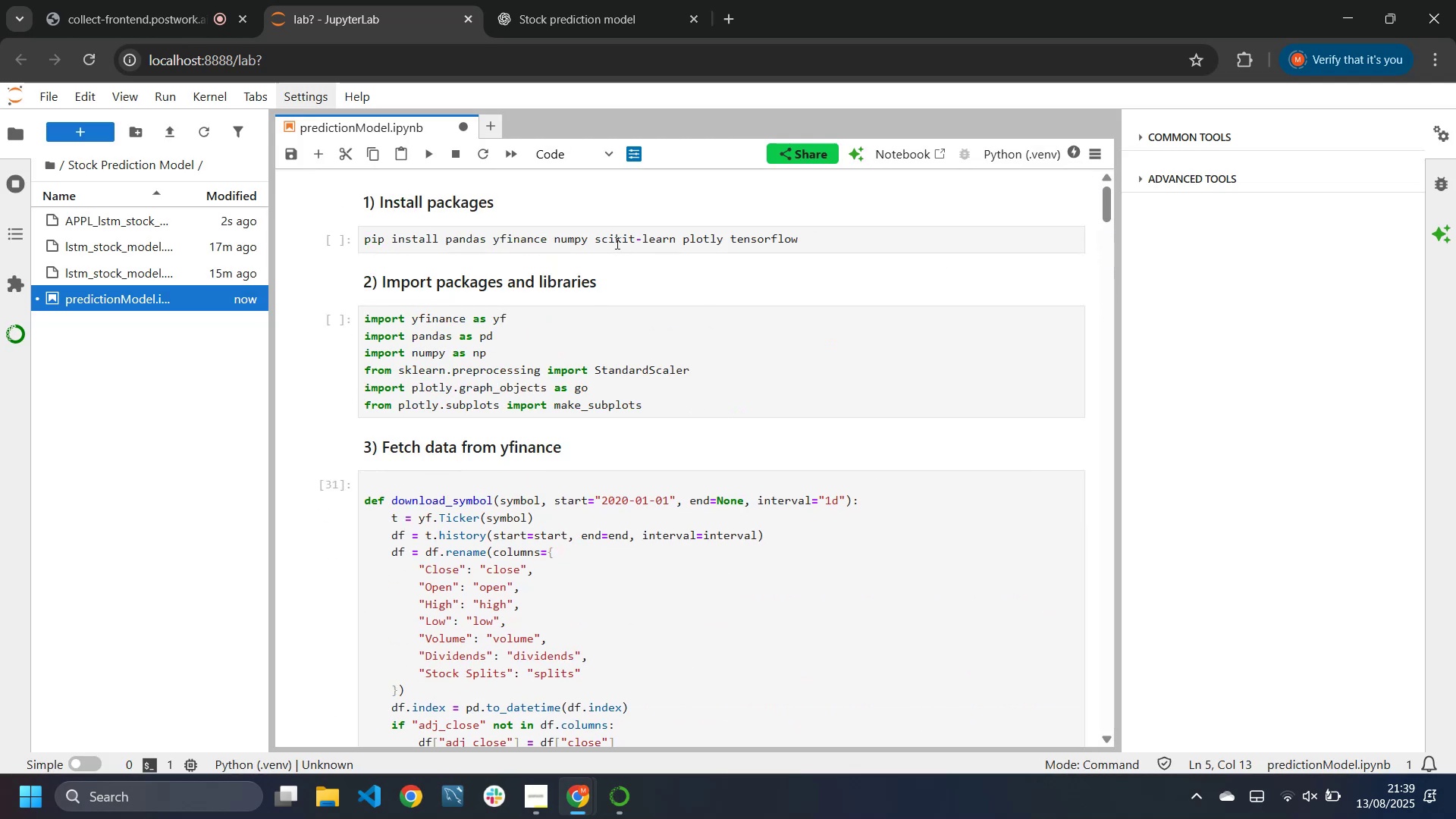 
left_click([614, 241])
 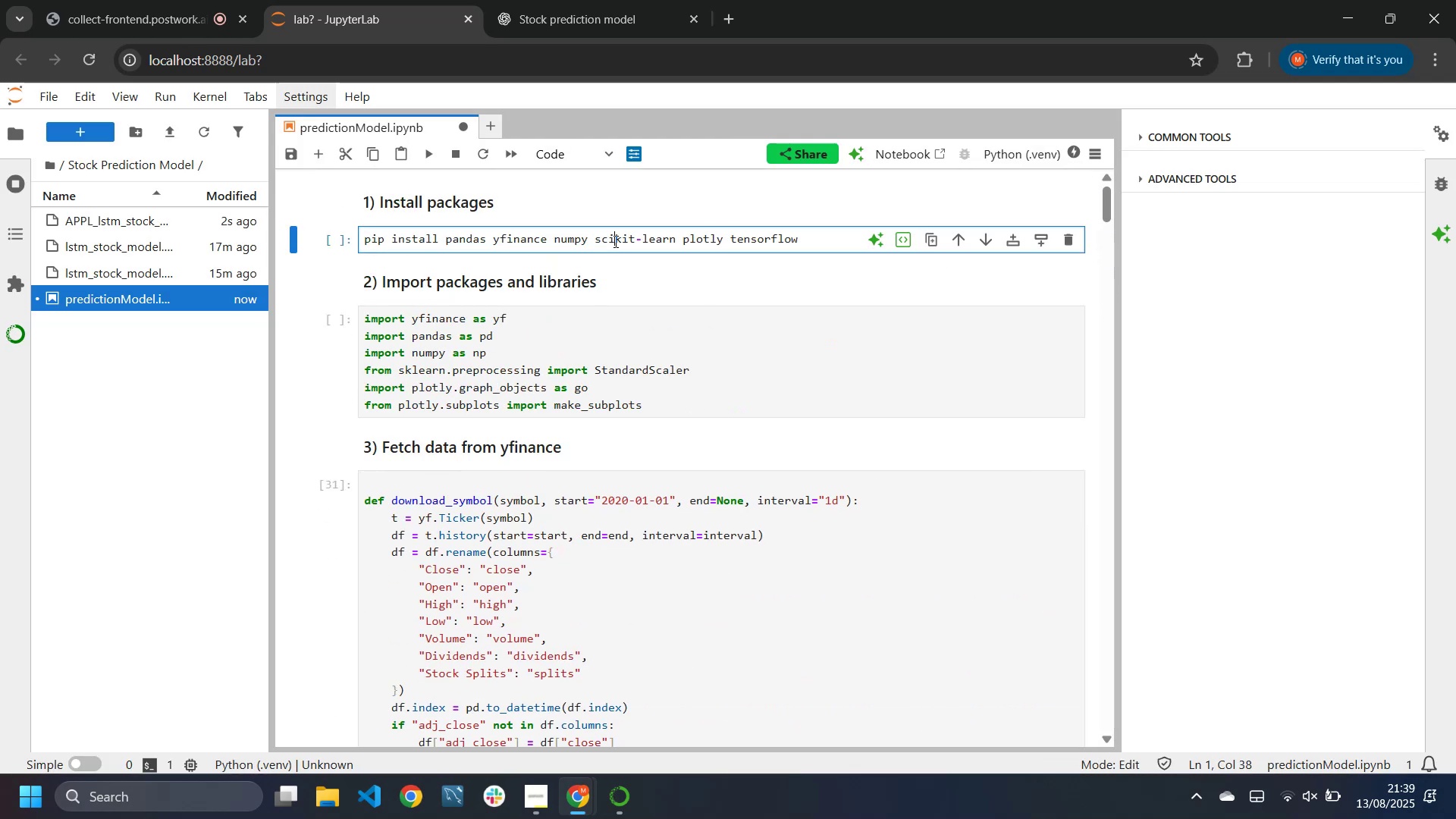 
right_click([614, 241])
 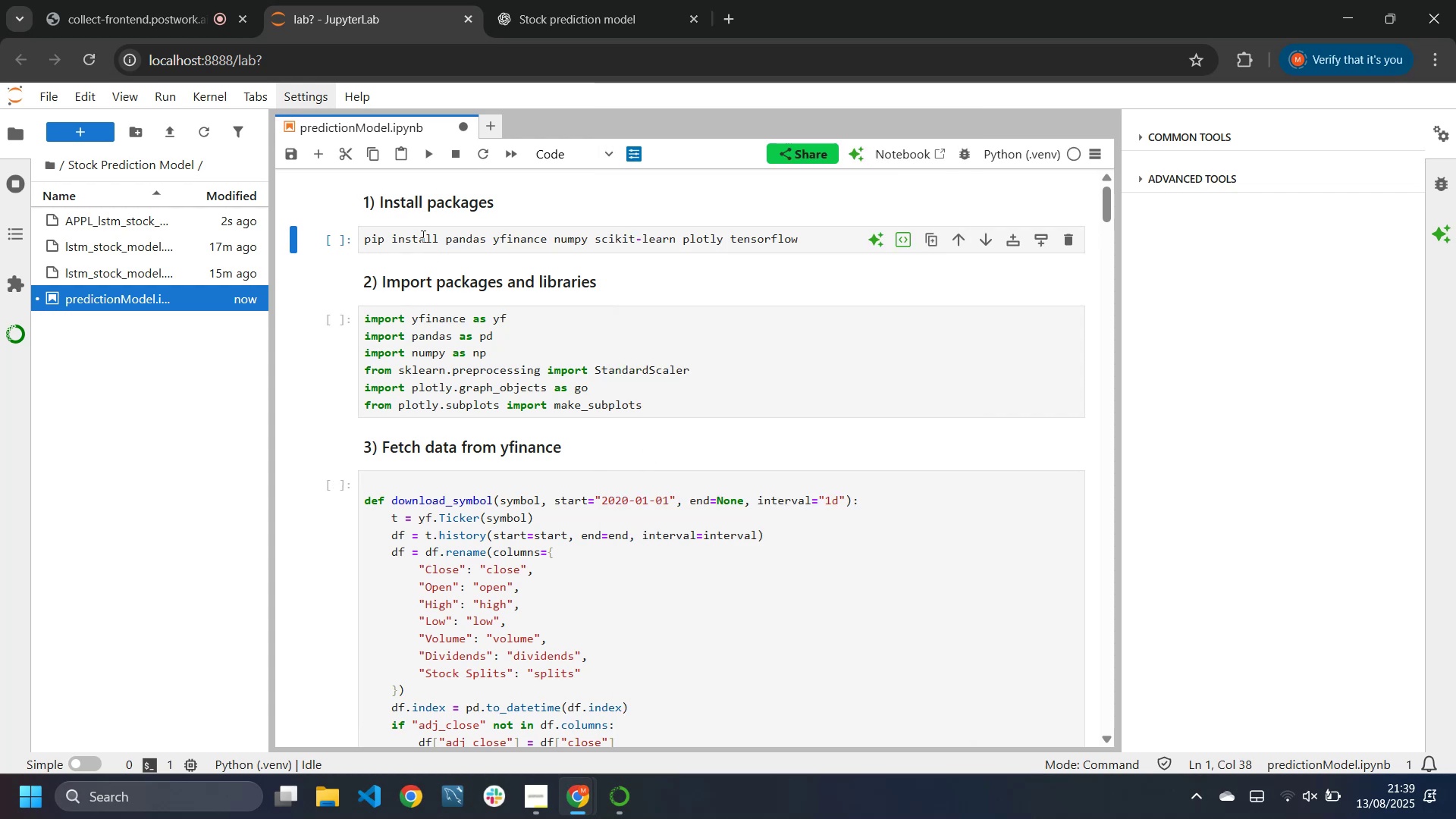 
wait(5.9)
 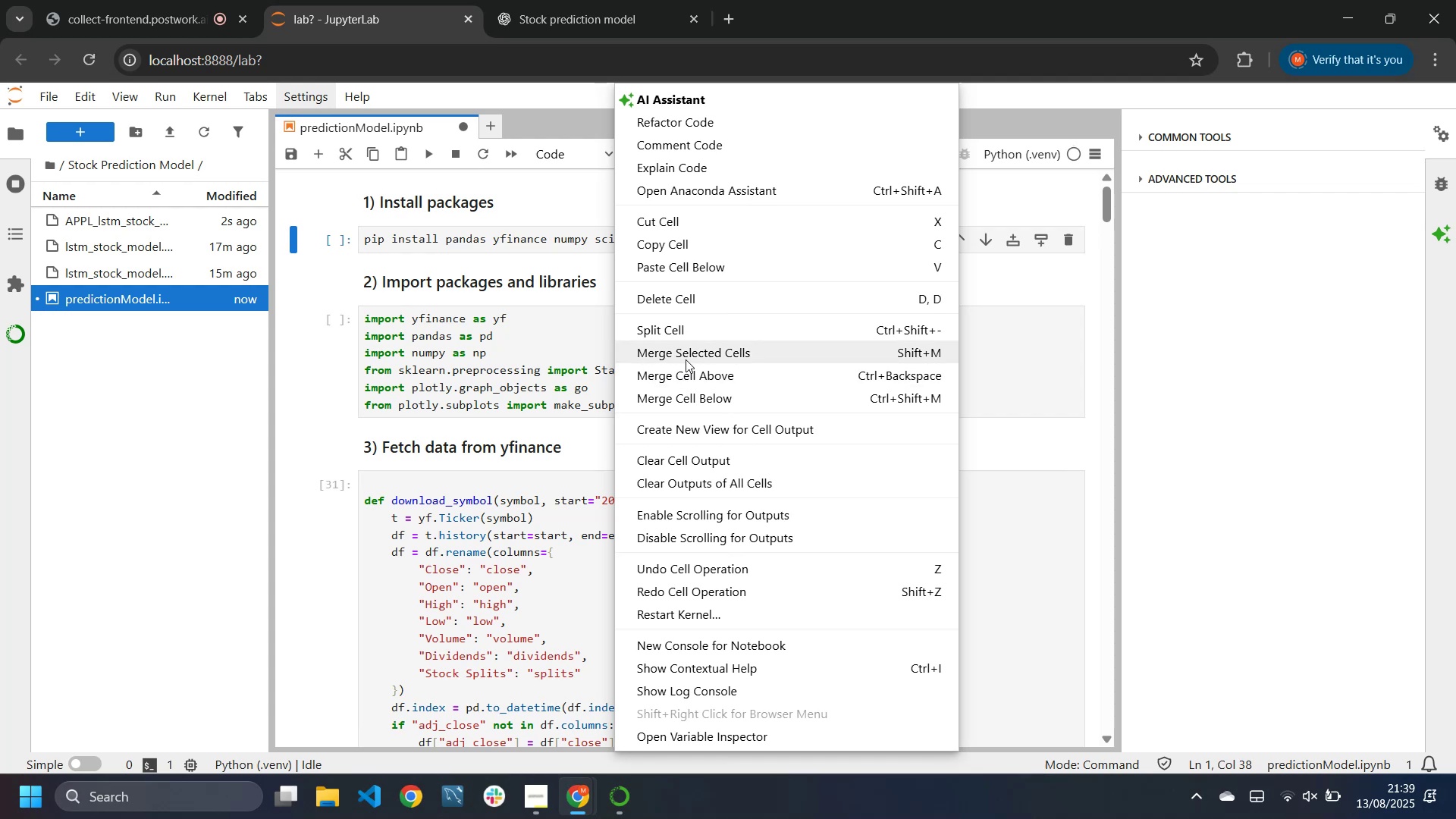 
left_click([428, 155])
 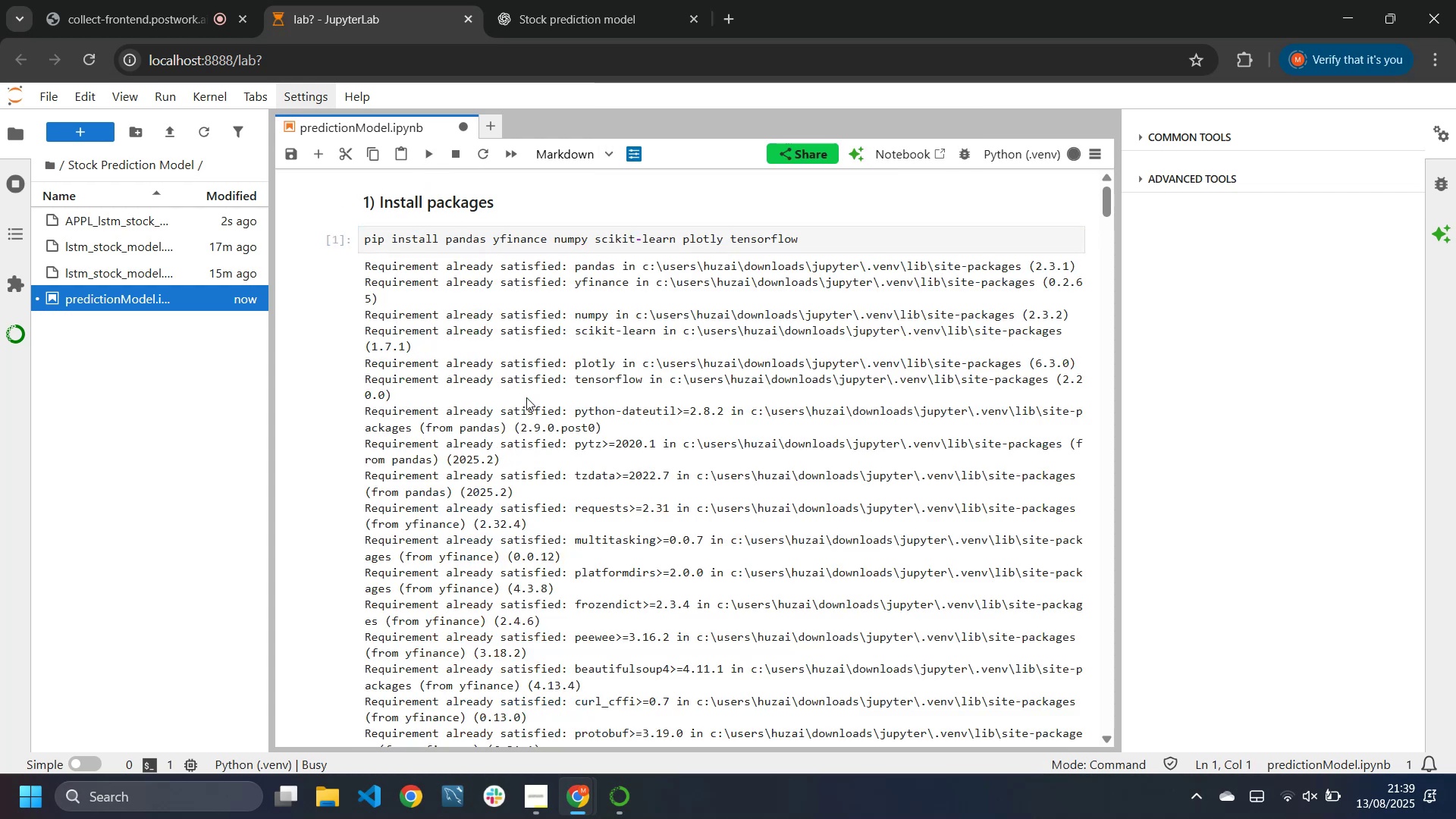 
scroll: coordinate [617, 519], scroll_direction: down, amount: 3.0
 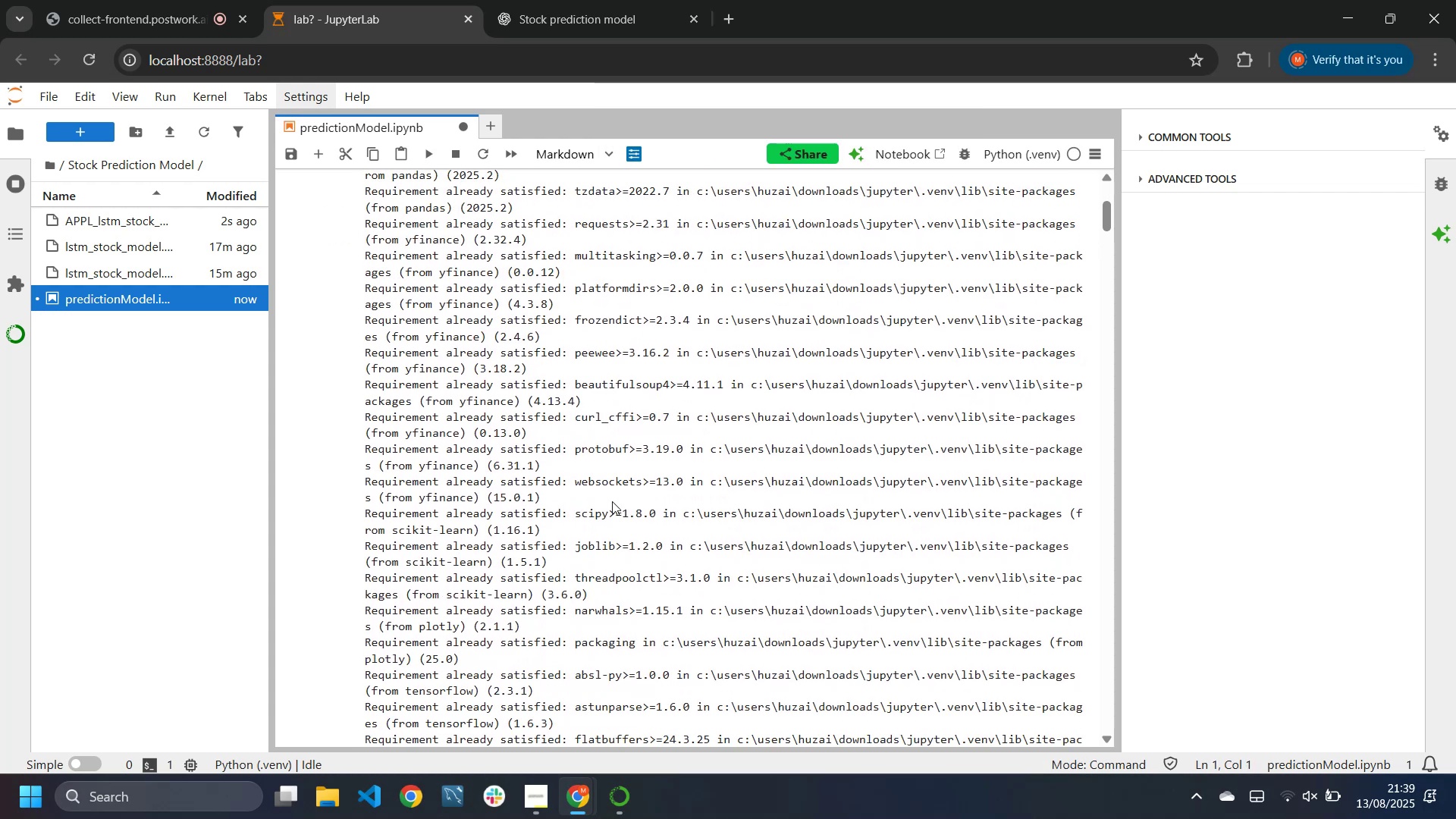 
scroll: coordinate [610, 482], scroll_direction: up, amount: 4.0
 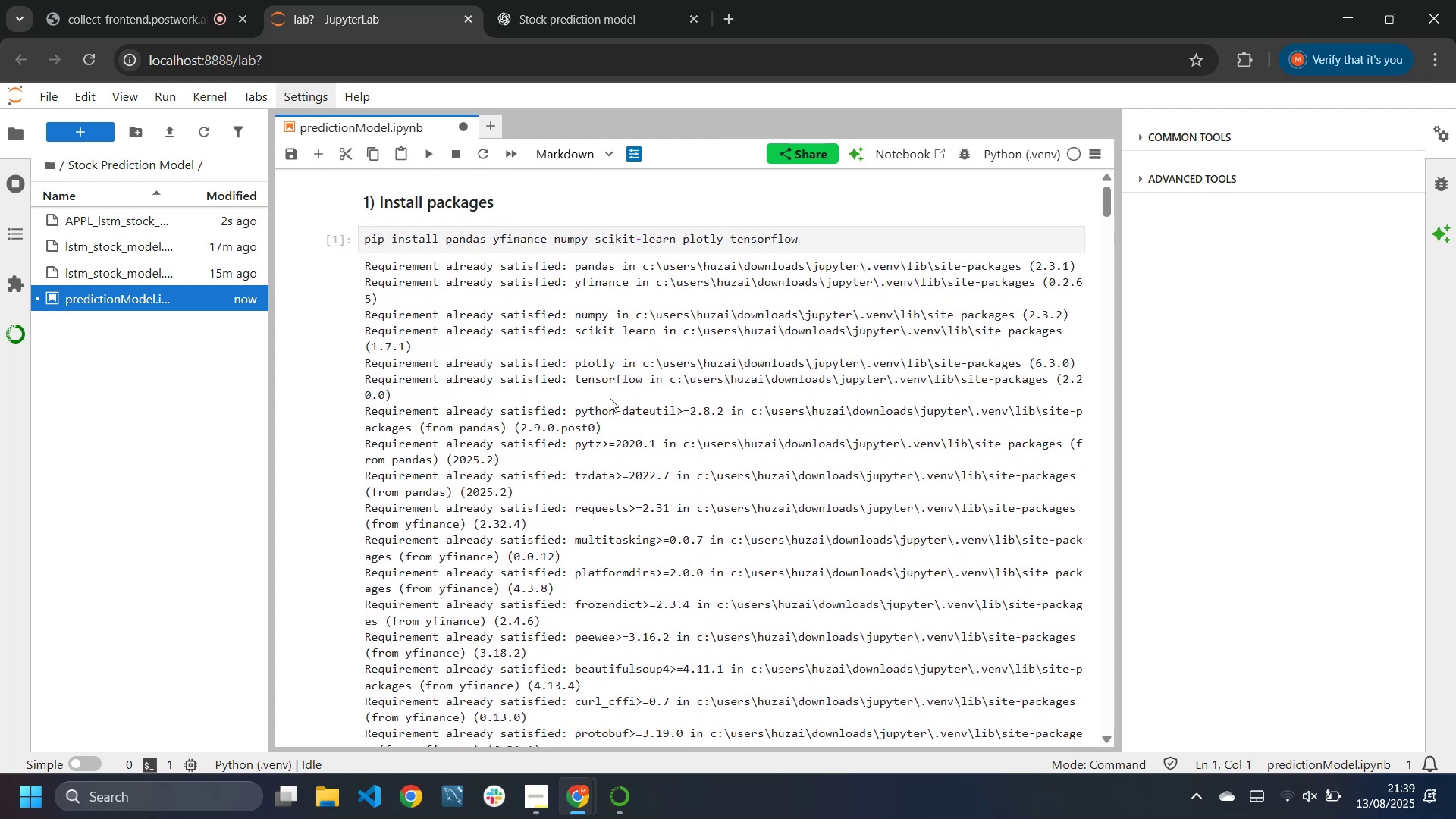 
left_click([610, 394])
 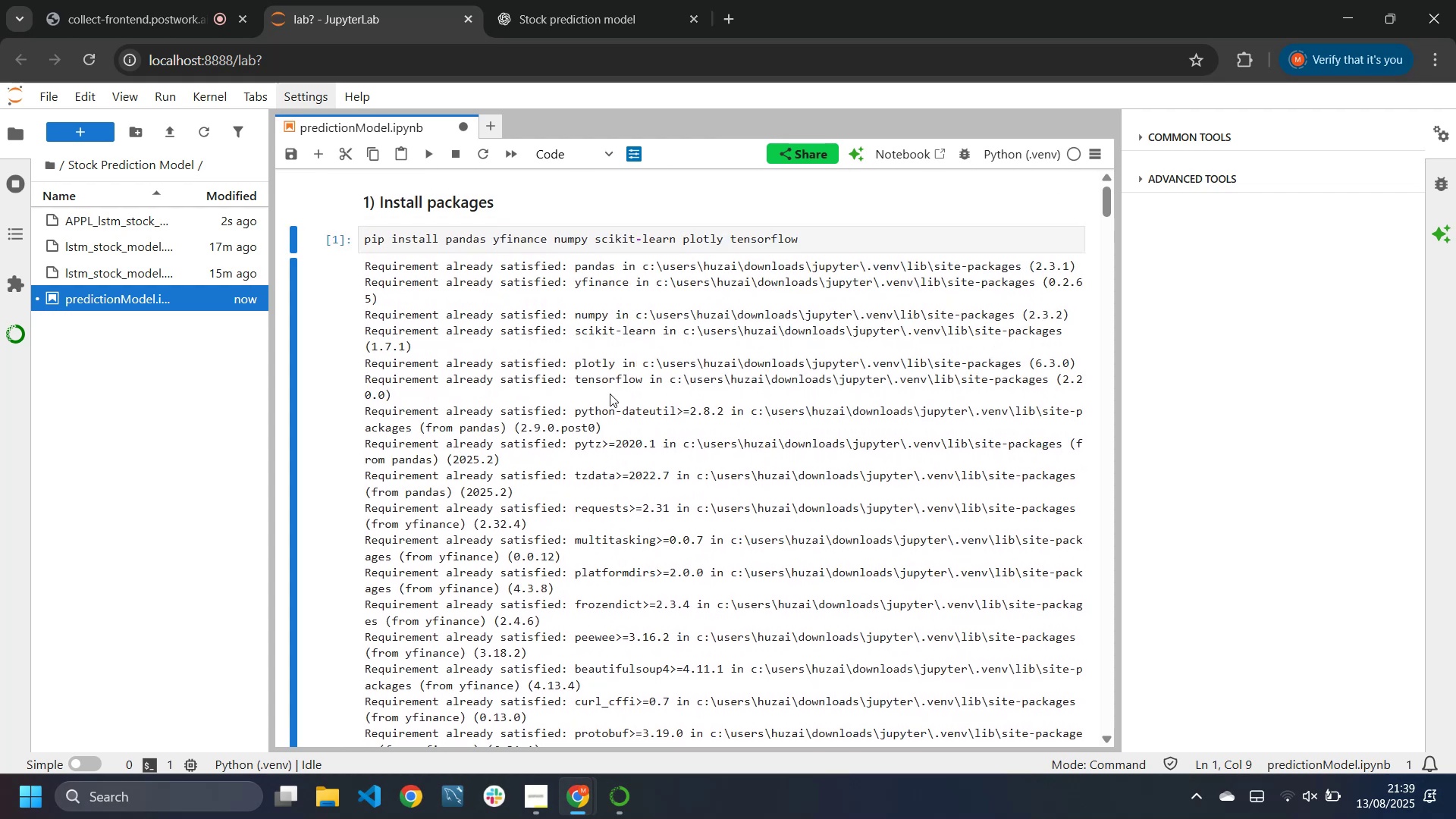 
right_click([610, 394])
 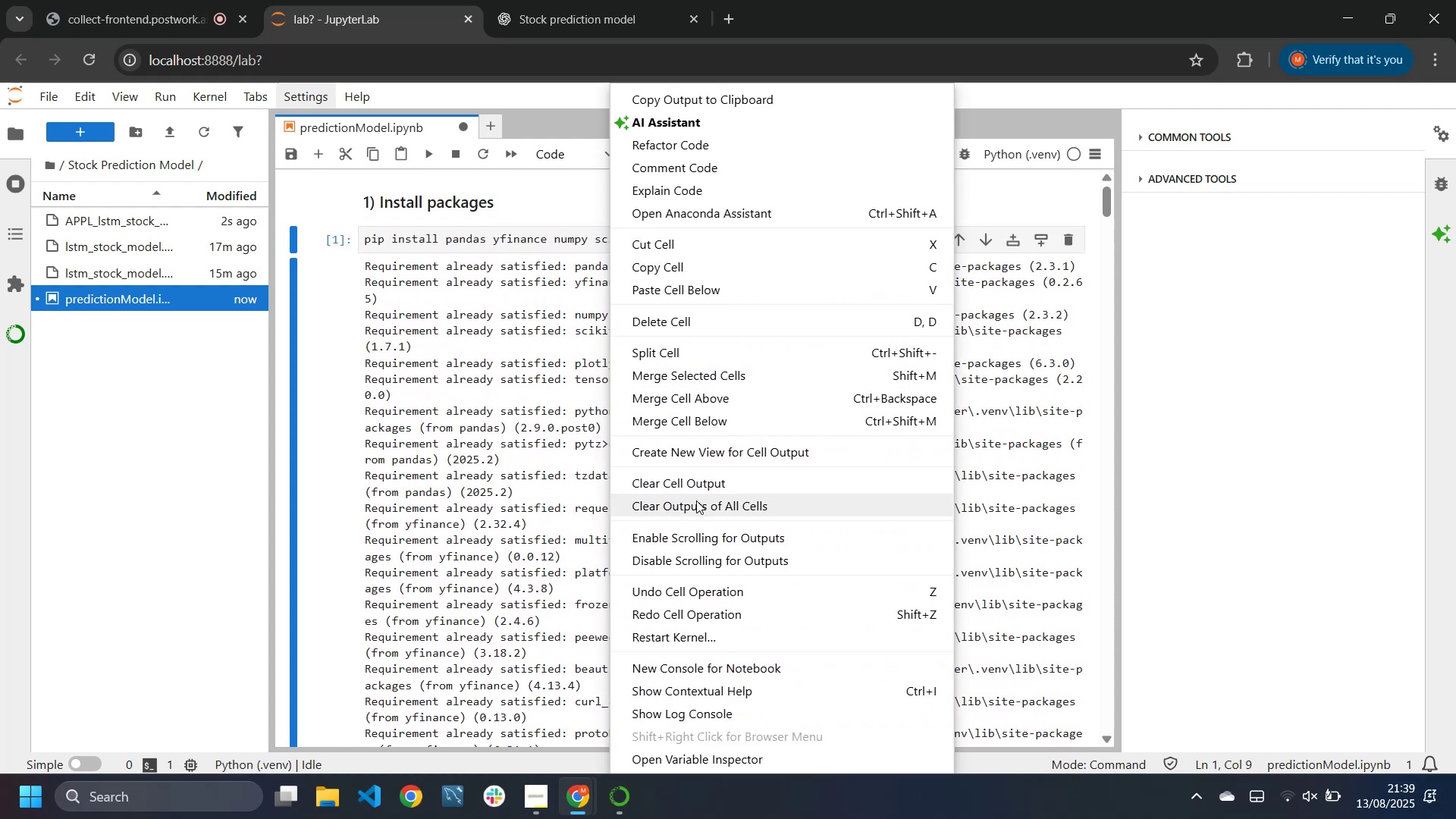 
left_click([699, 489])
 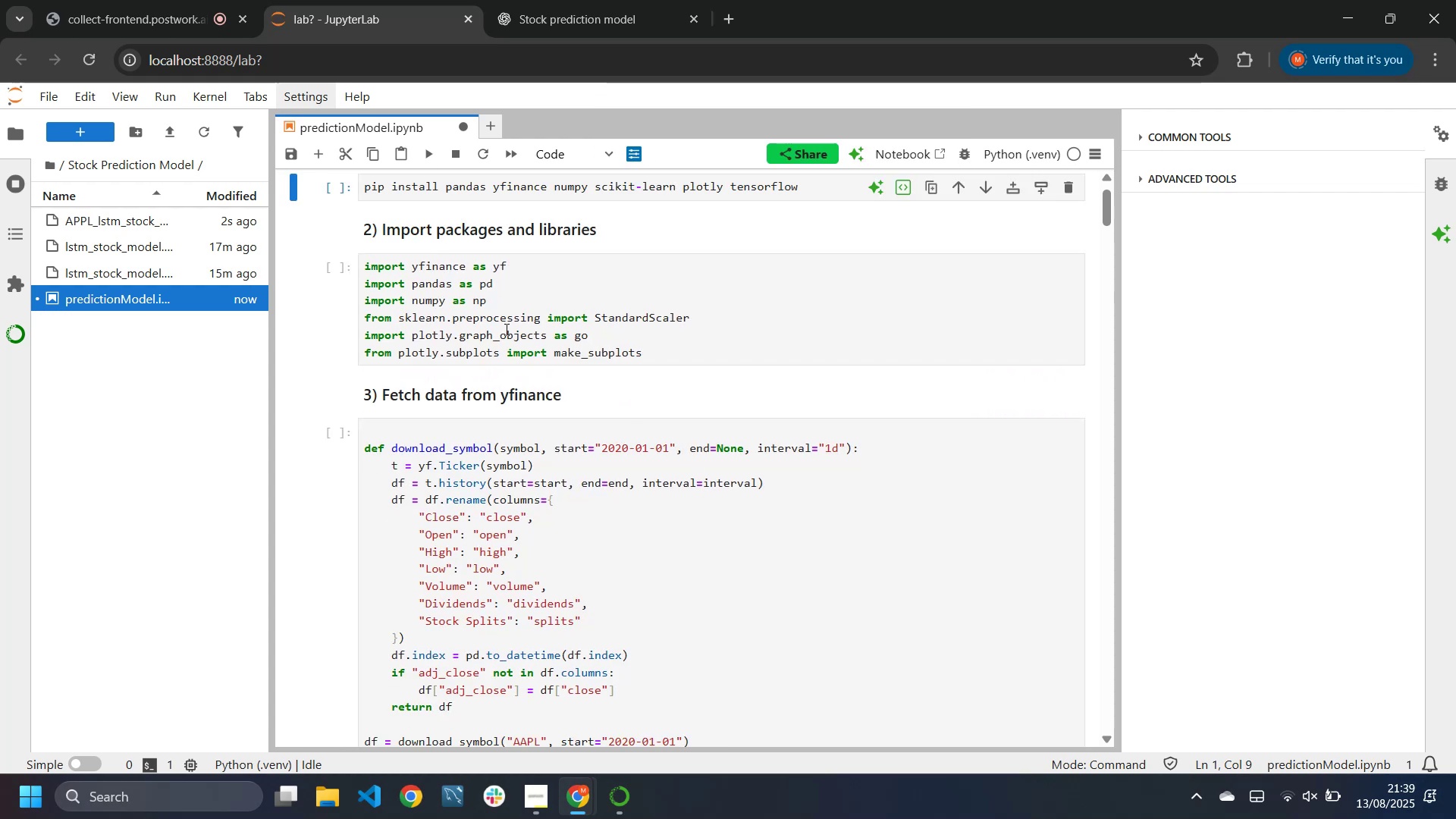 
left_click([483, 298])
 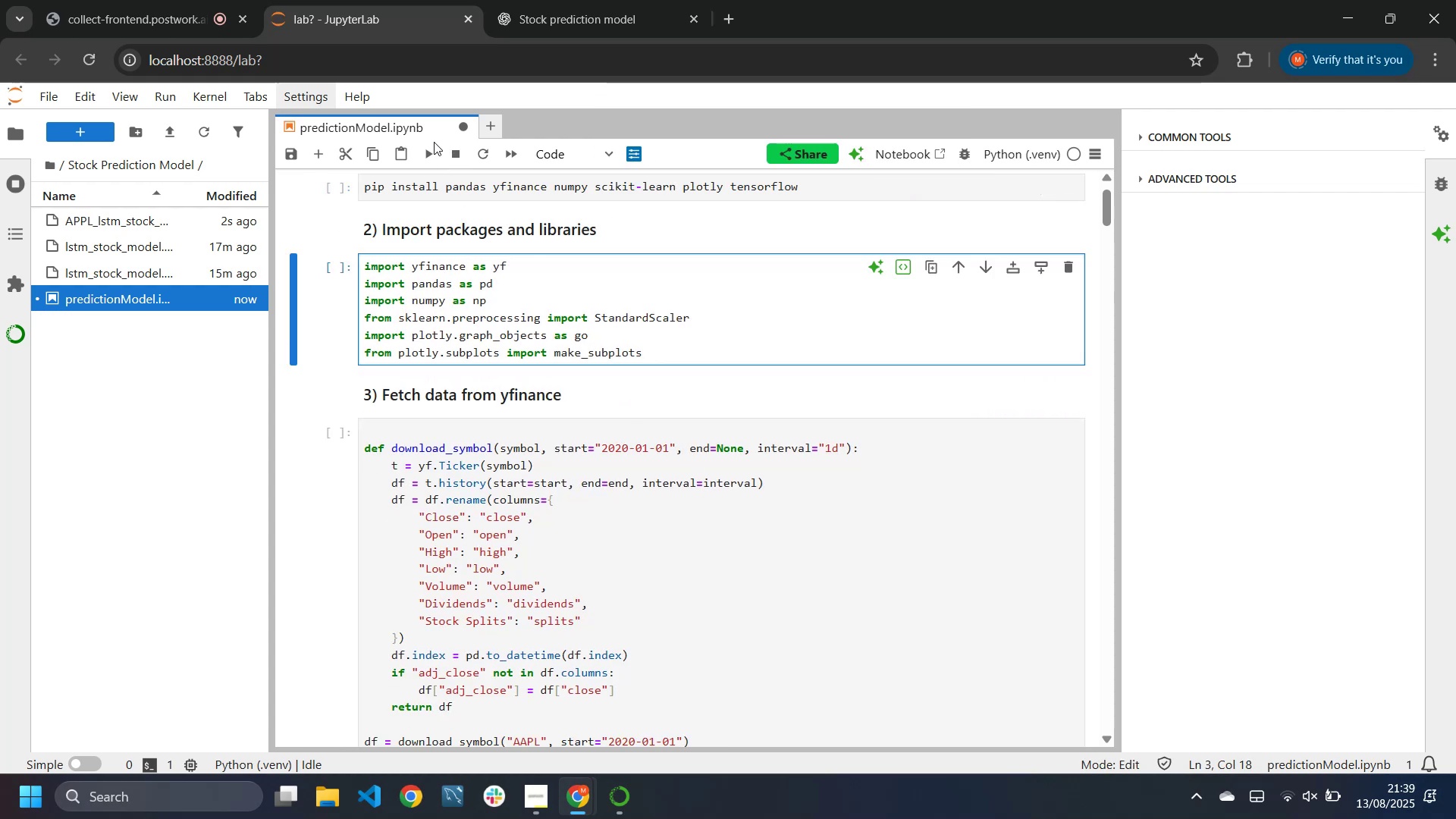 
left_click([430, 160])
 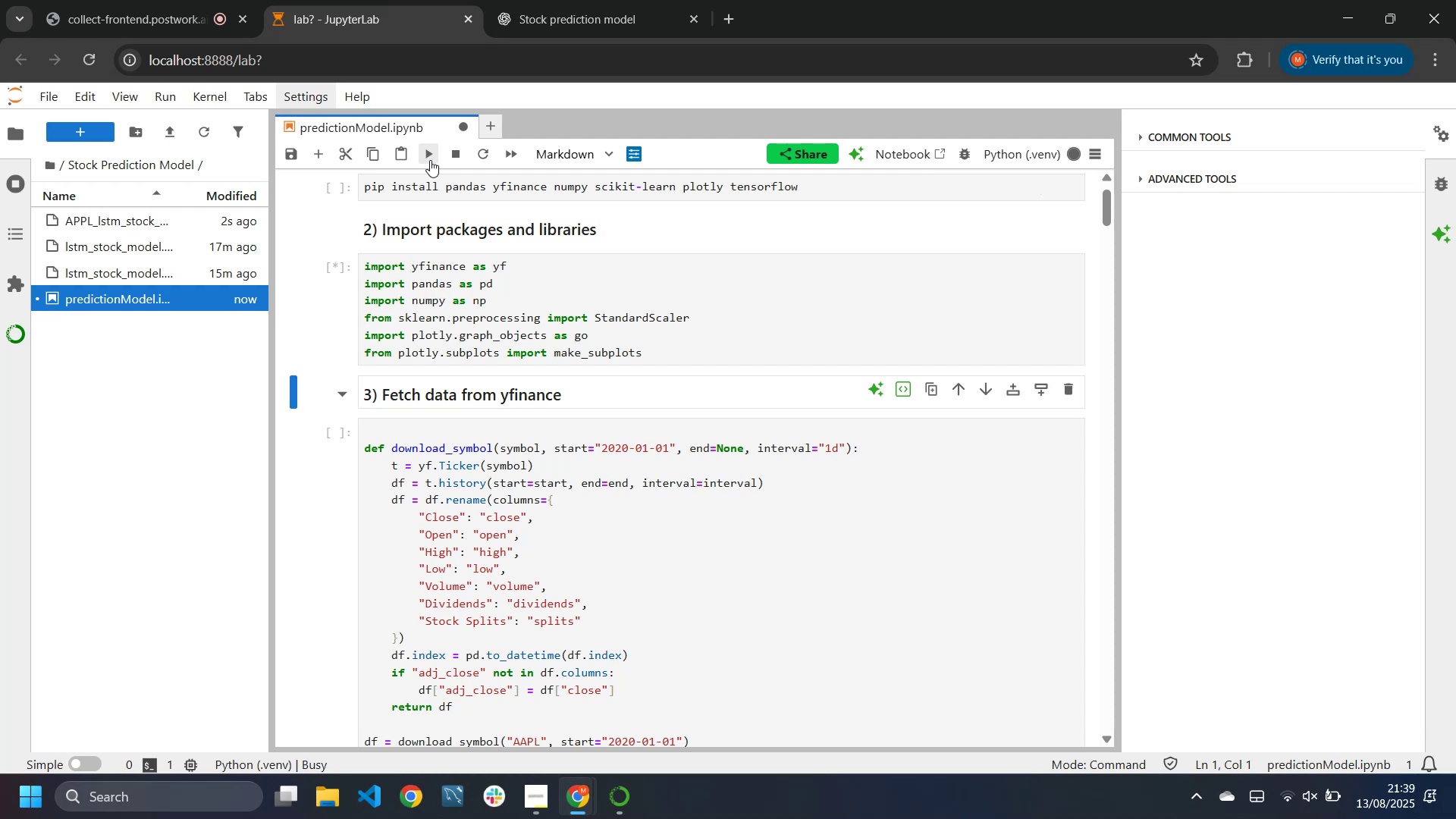 
wait(8.98)
 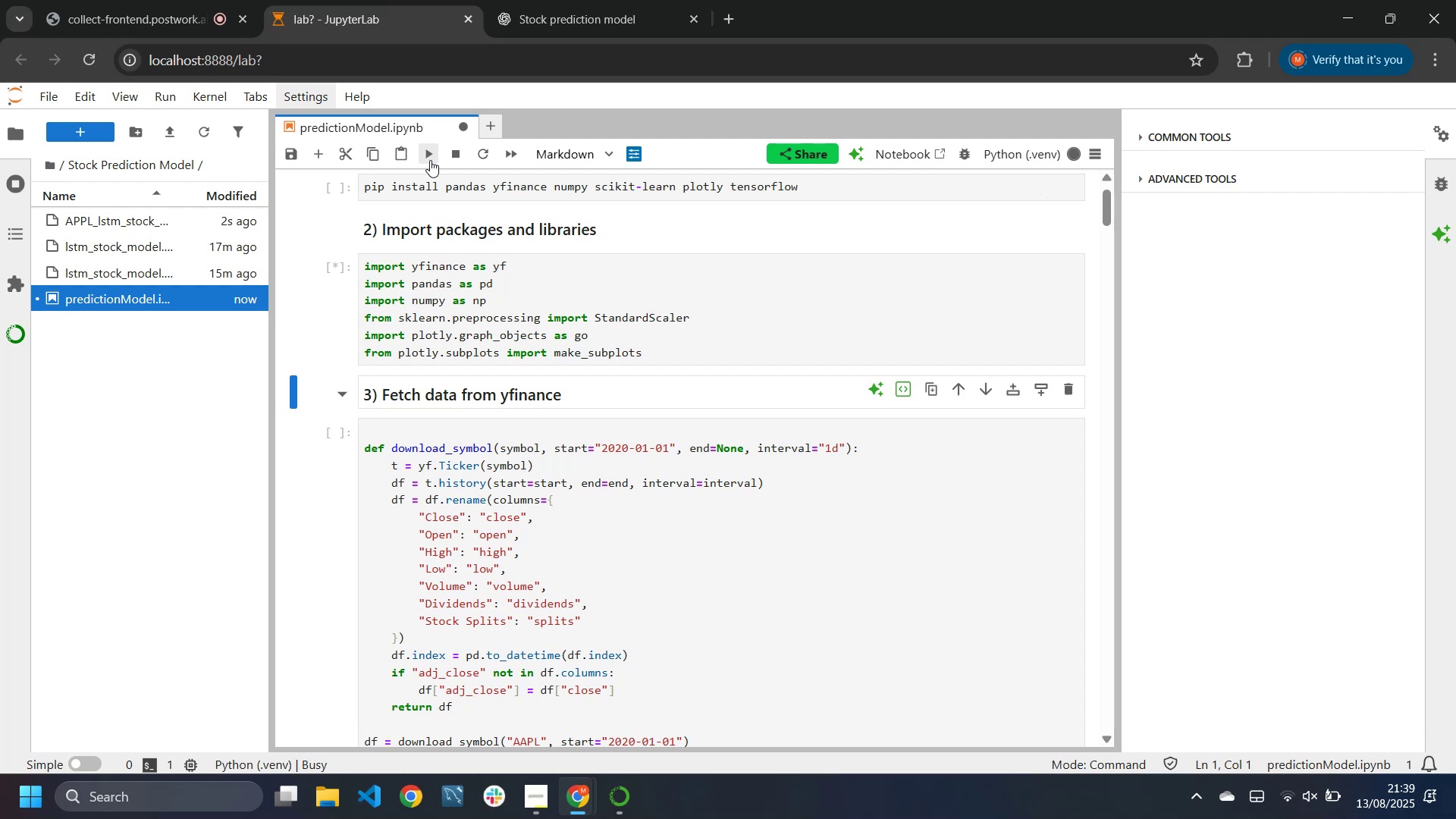 
left_click([548, 482])
 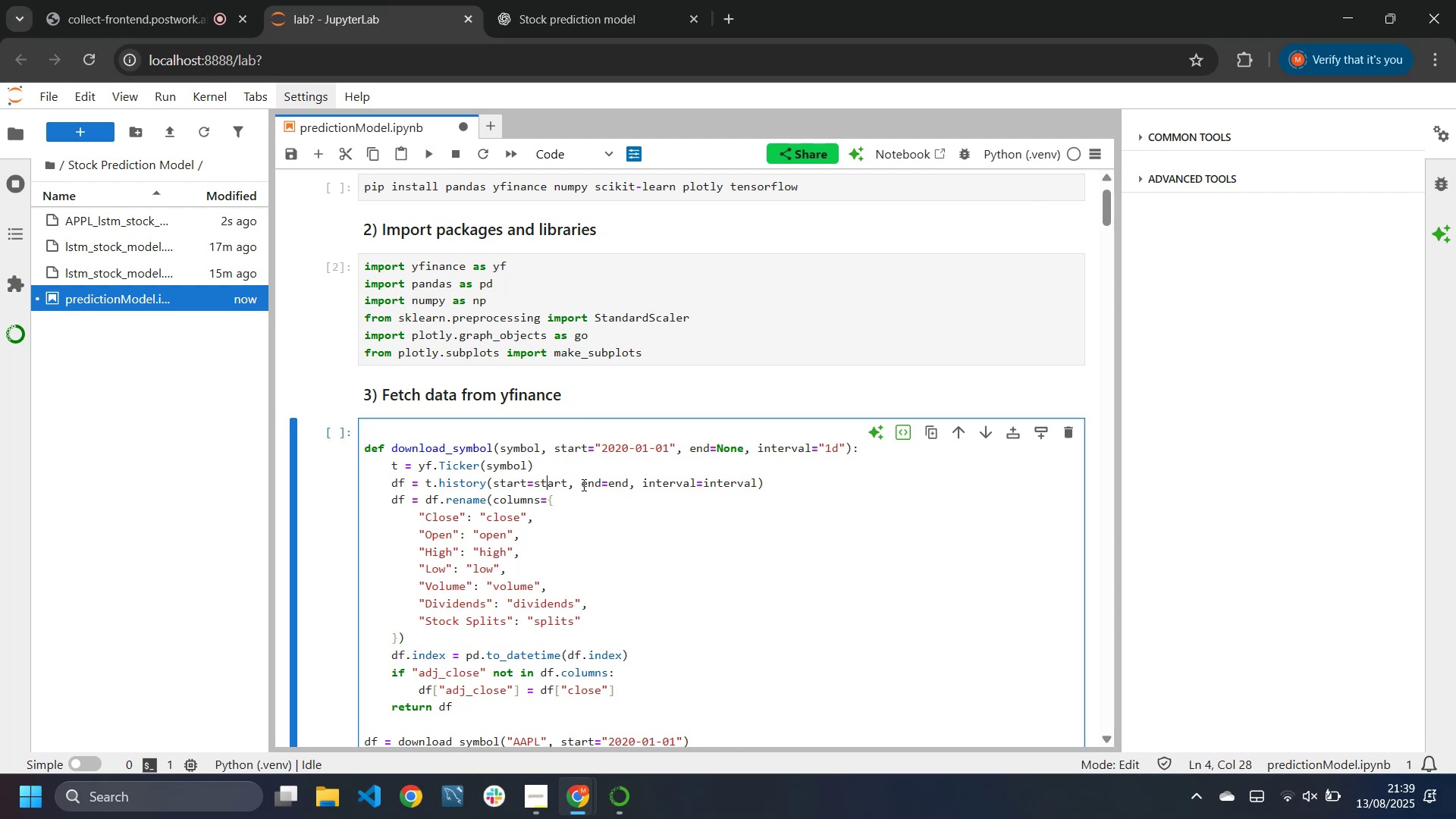 
scroll: coordinate [583, 486], scroll_direction: down, amount: 2.0
 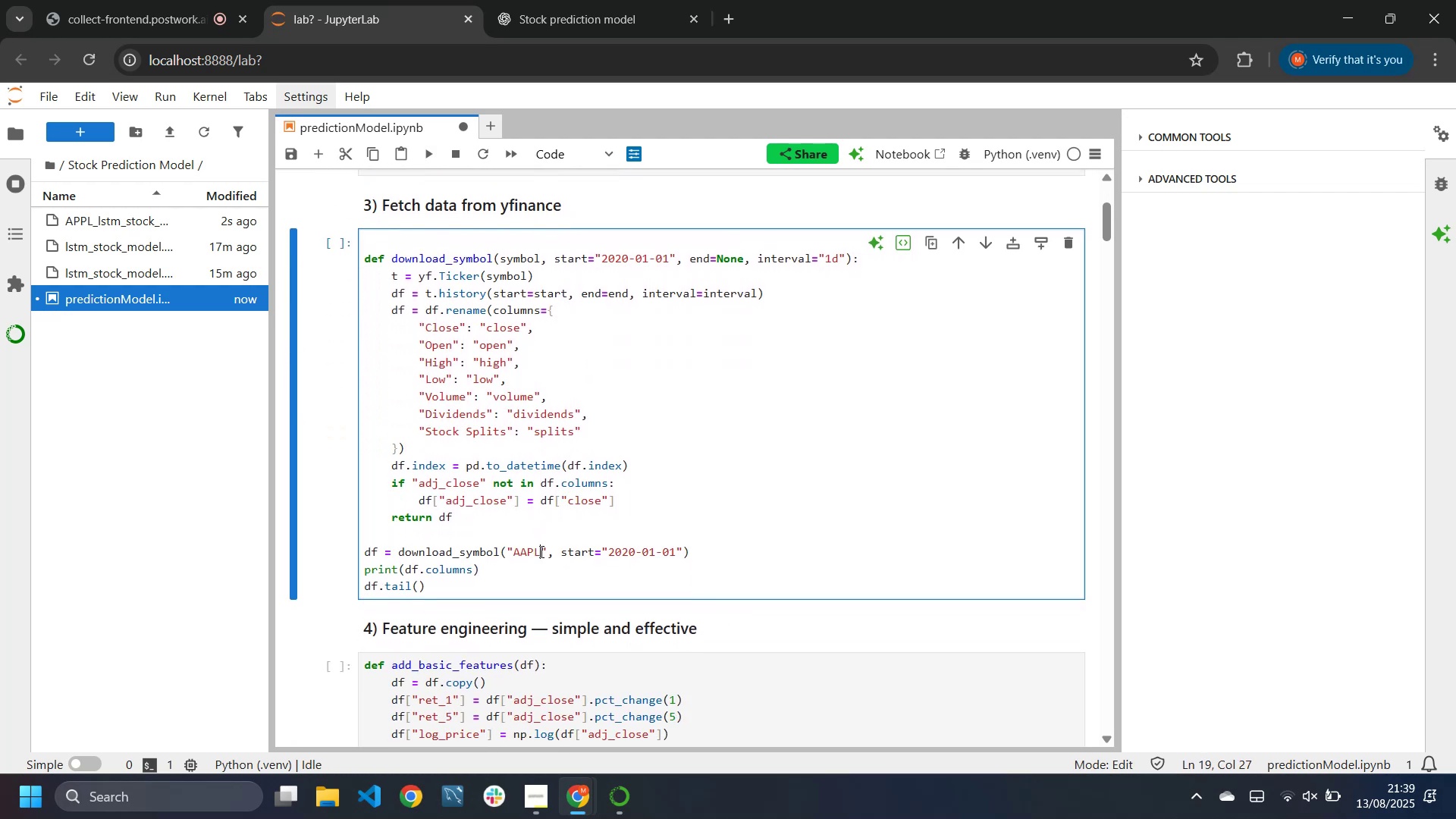 
key(Backspace)
 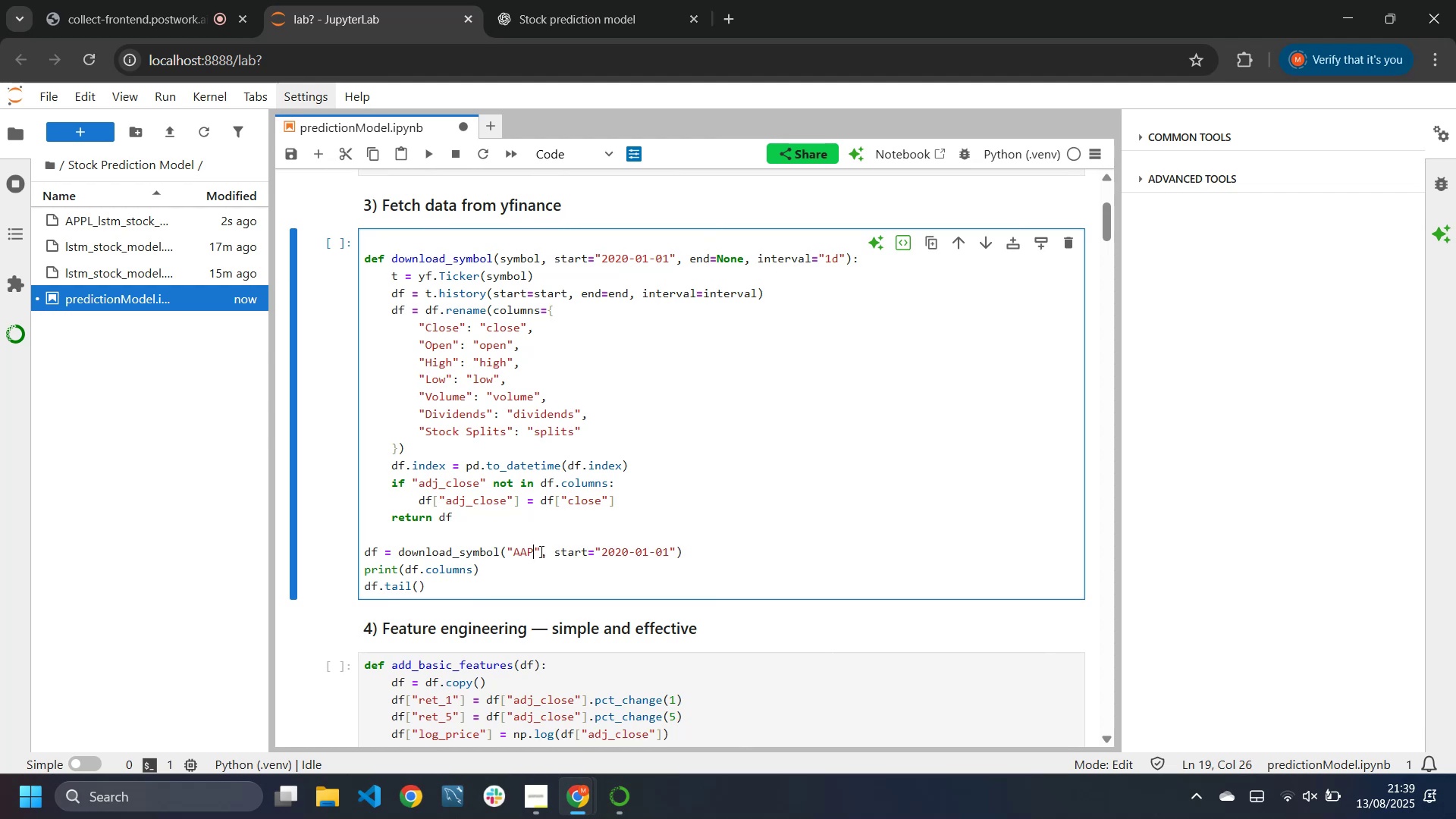 
key(Backspace)
 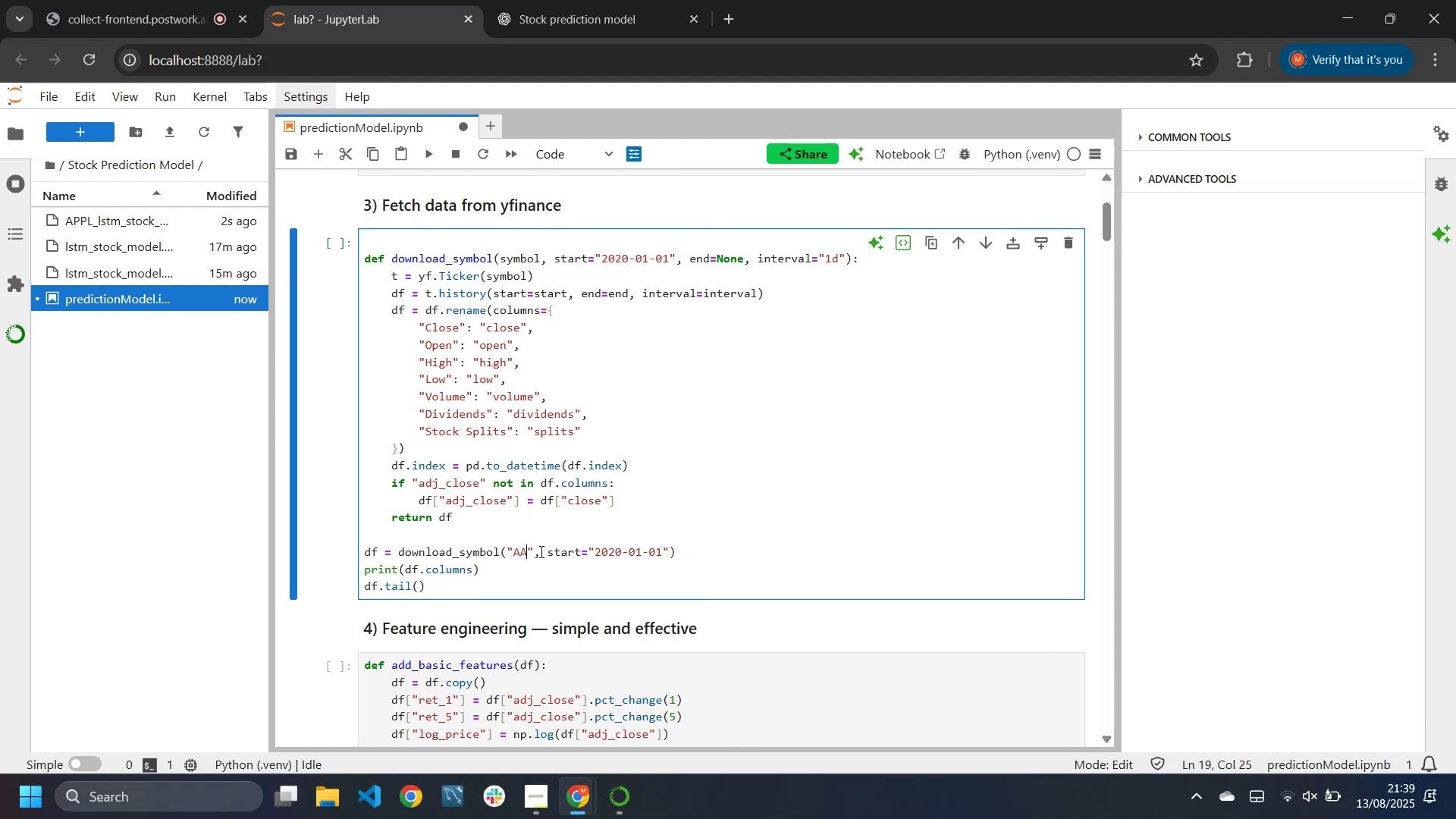 
key(Backspace)
 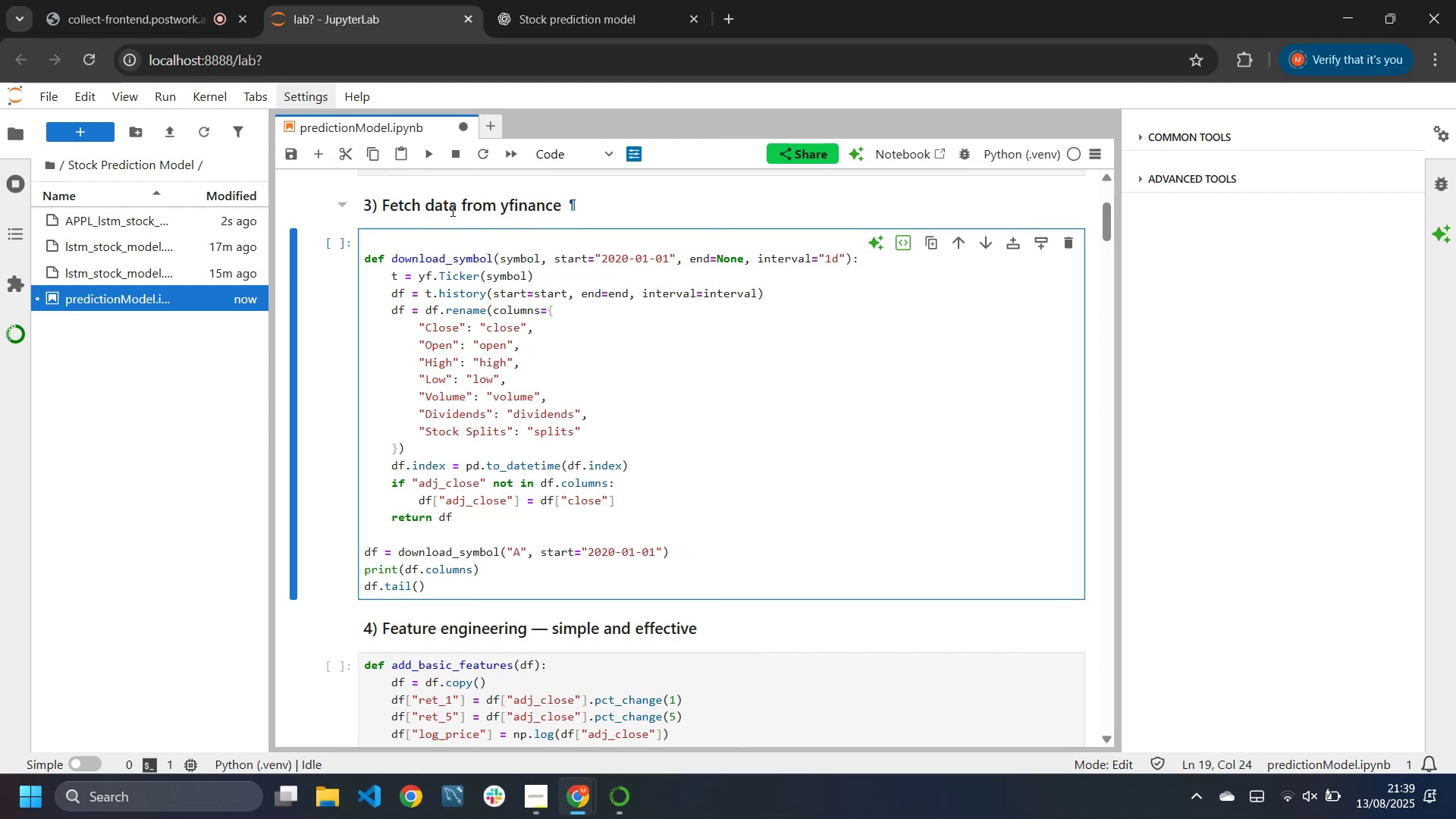 
left_click([431, 152])
 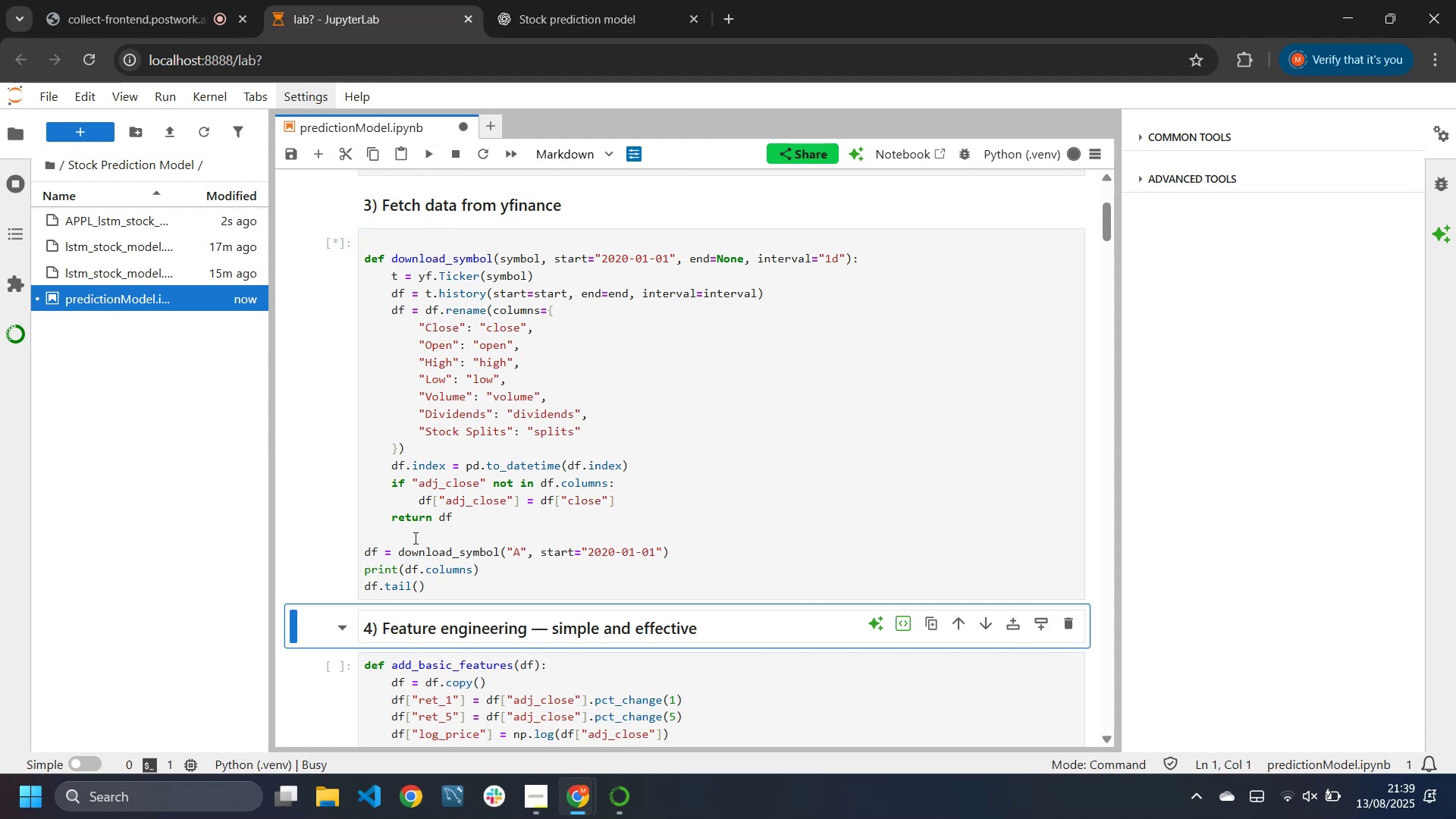 
left_click([409, 536])
 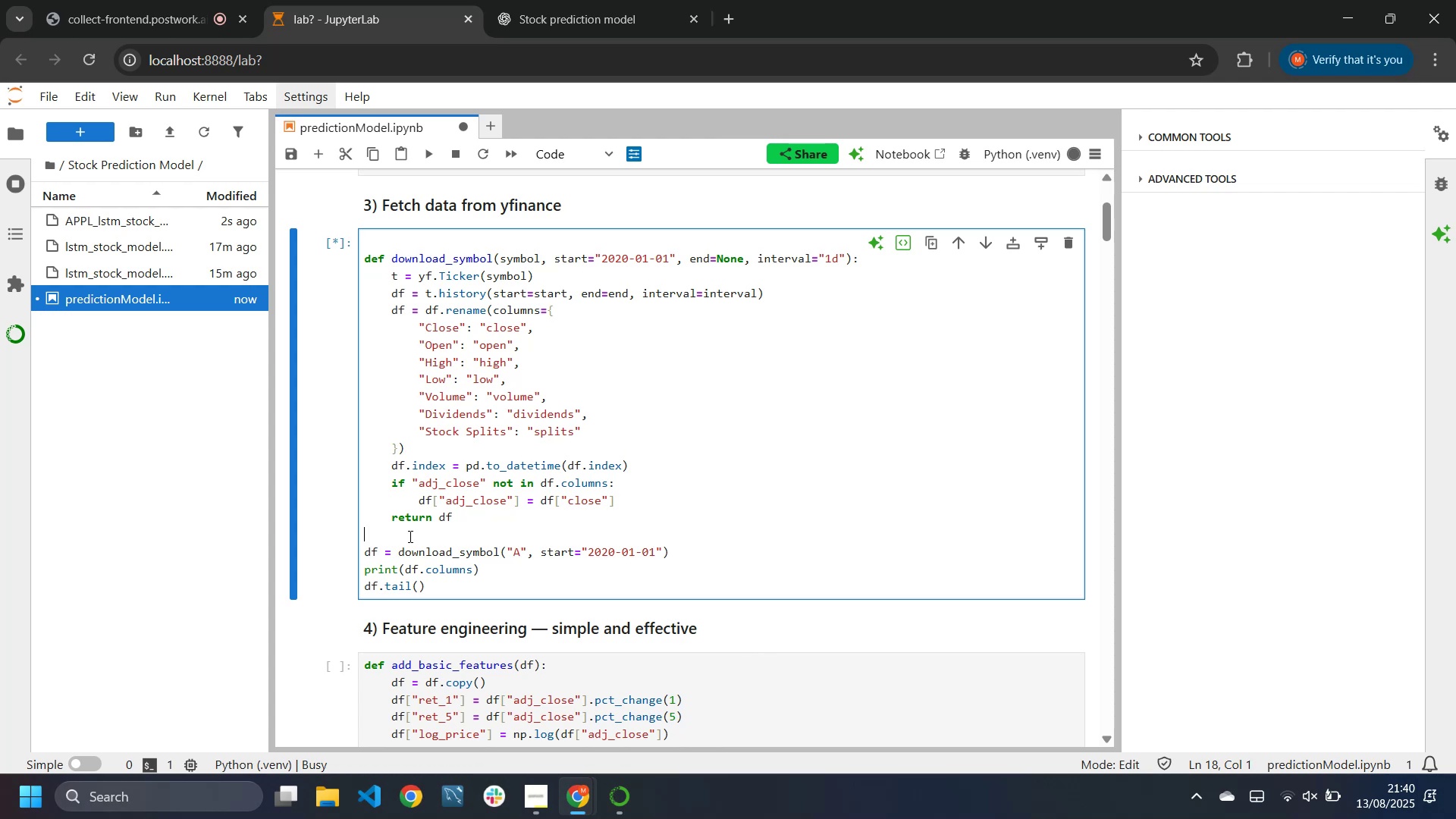 
wait(6.5)
 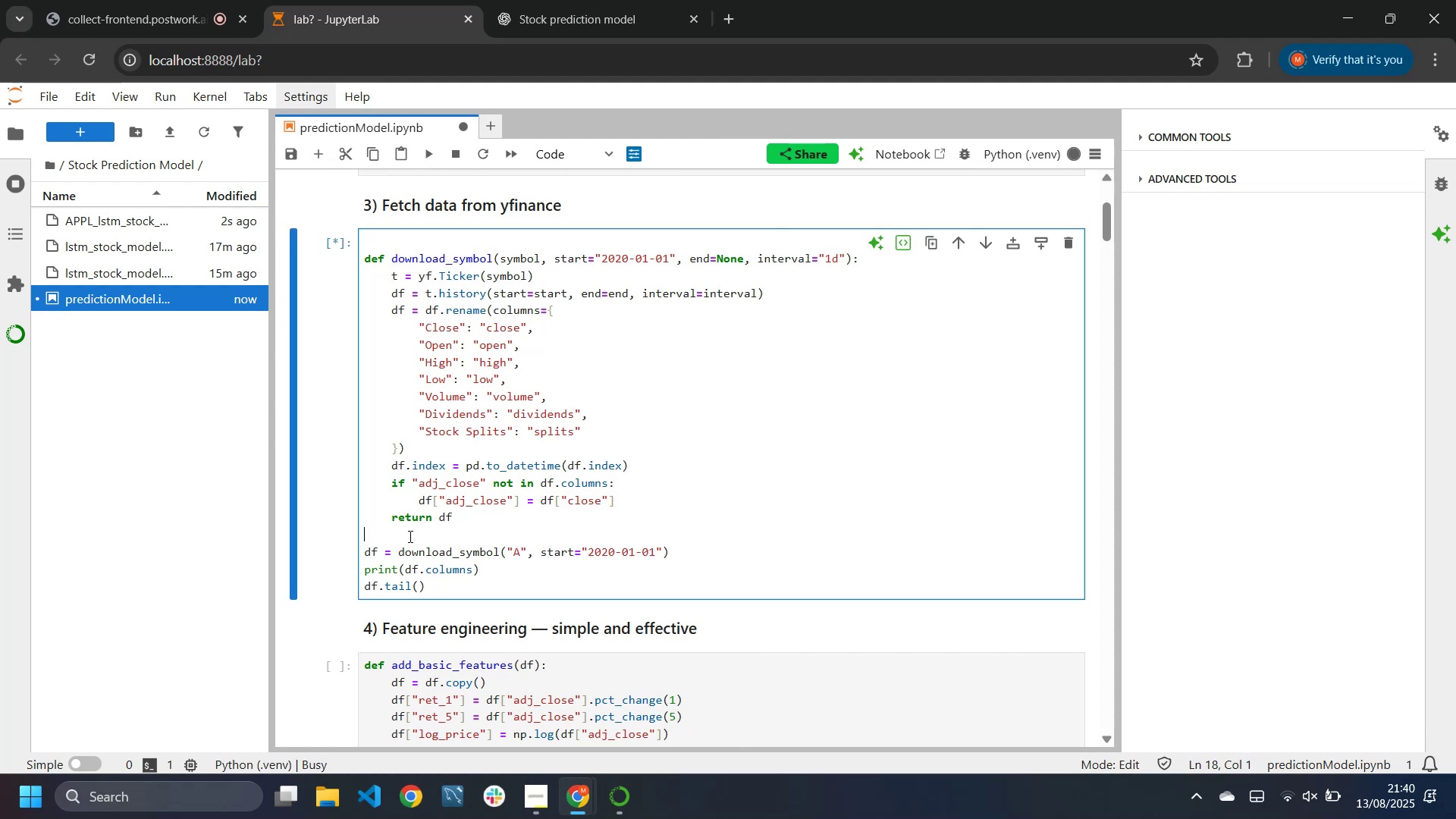 
type(symbol )
key(Backspace)
type( = '')
 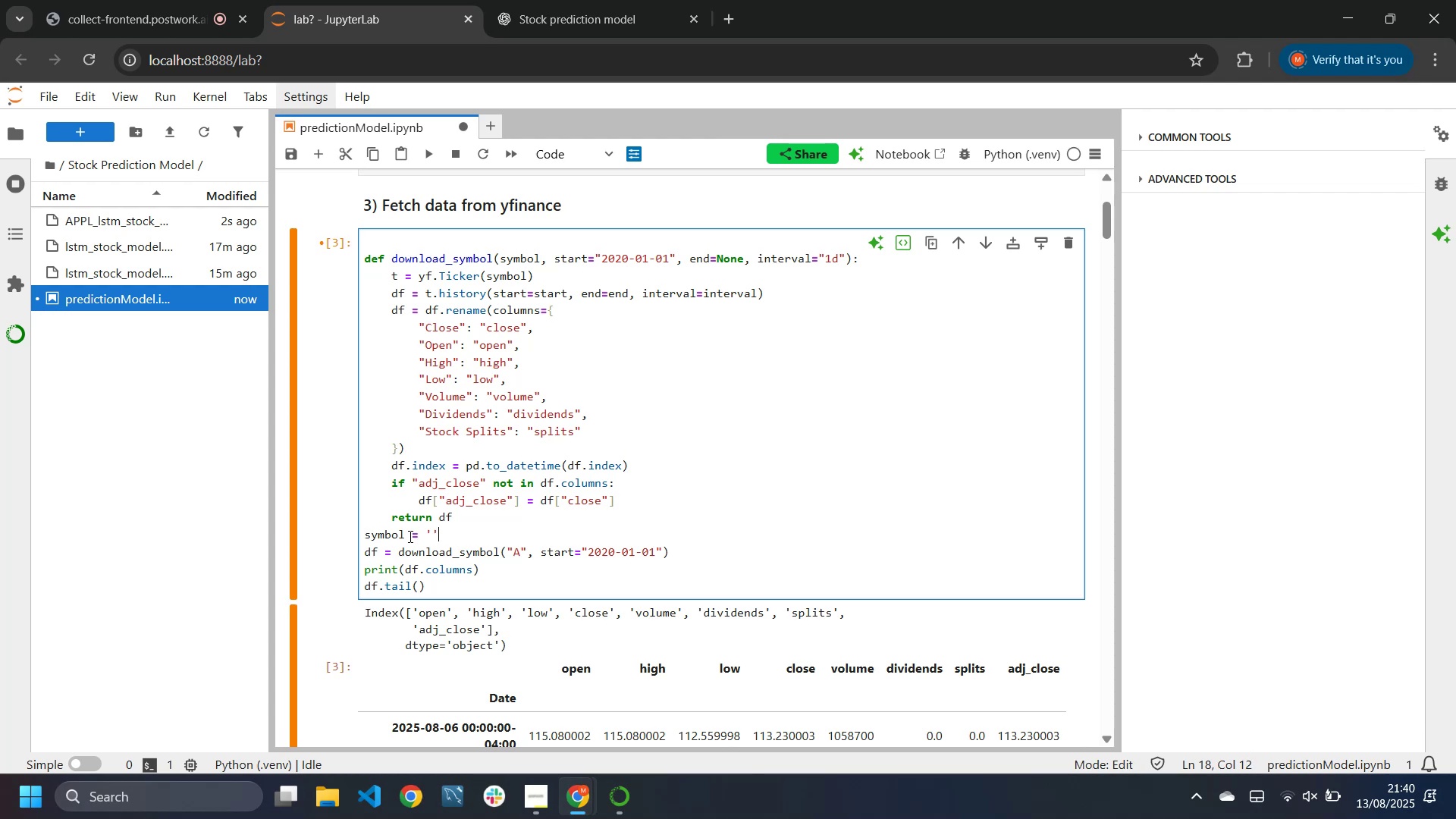 
key(ArrowLeft)
 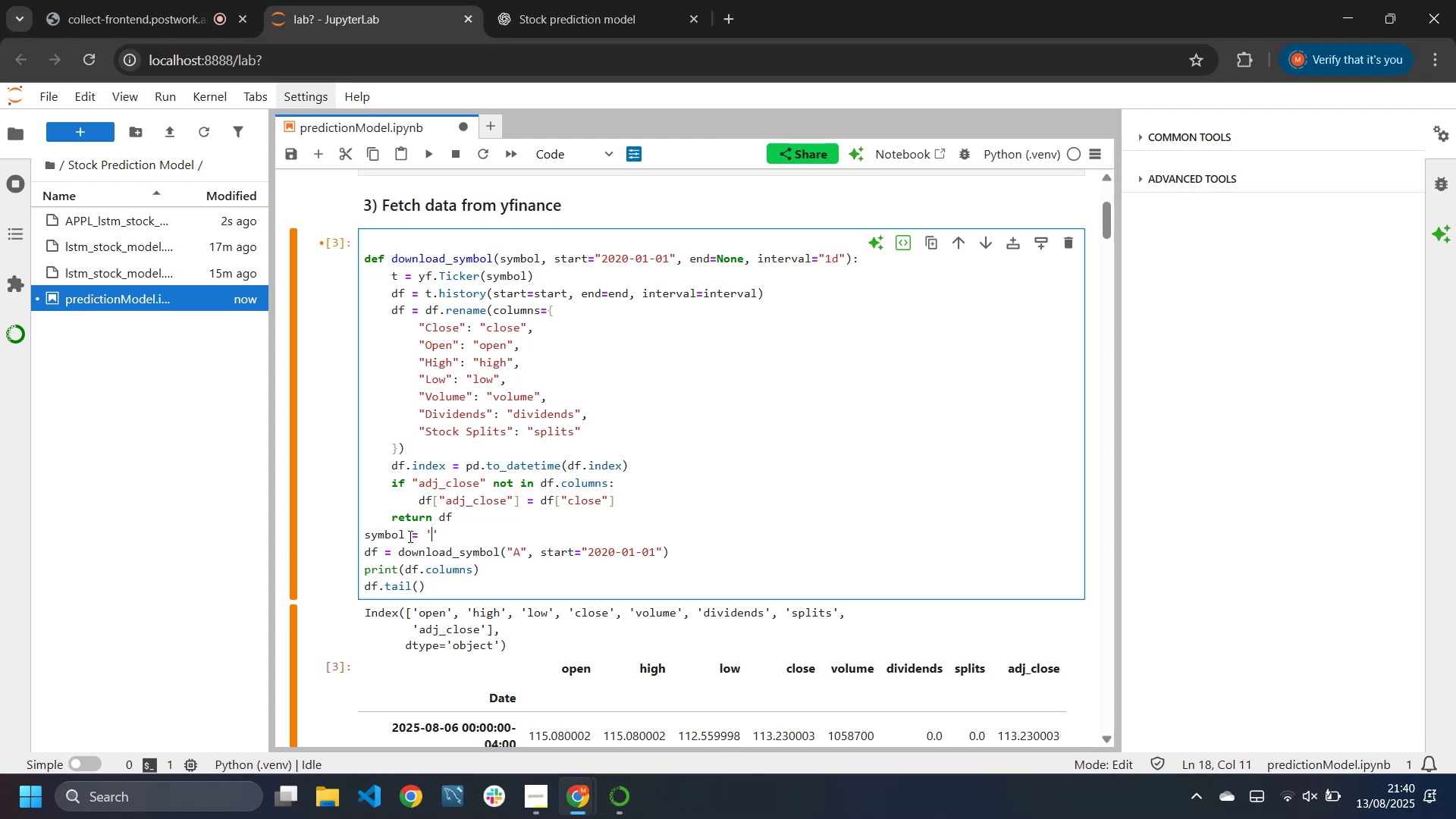 
key(Shift+A)
 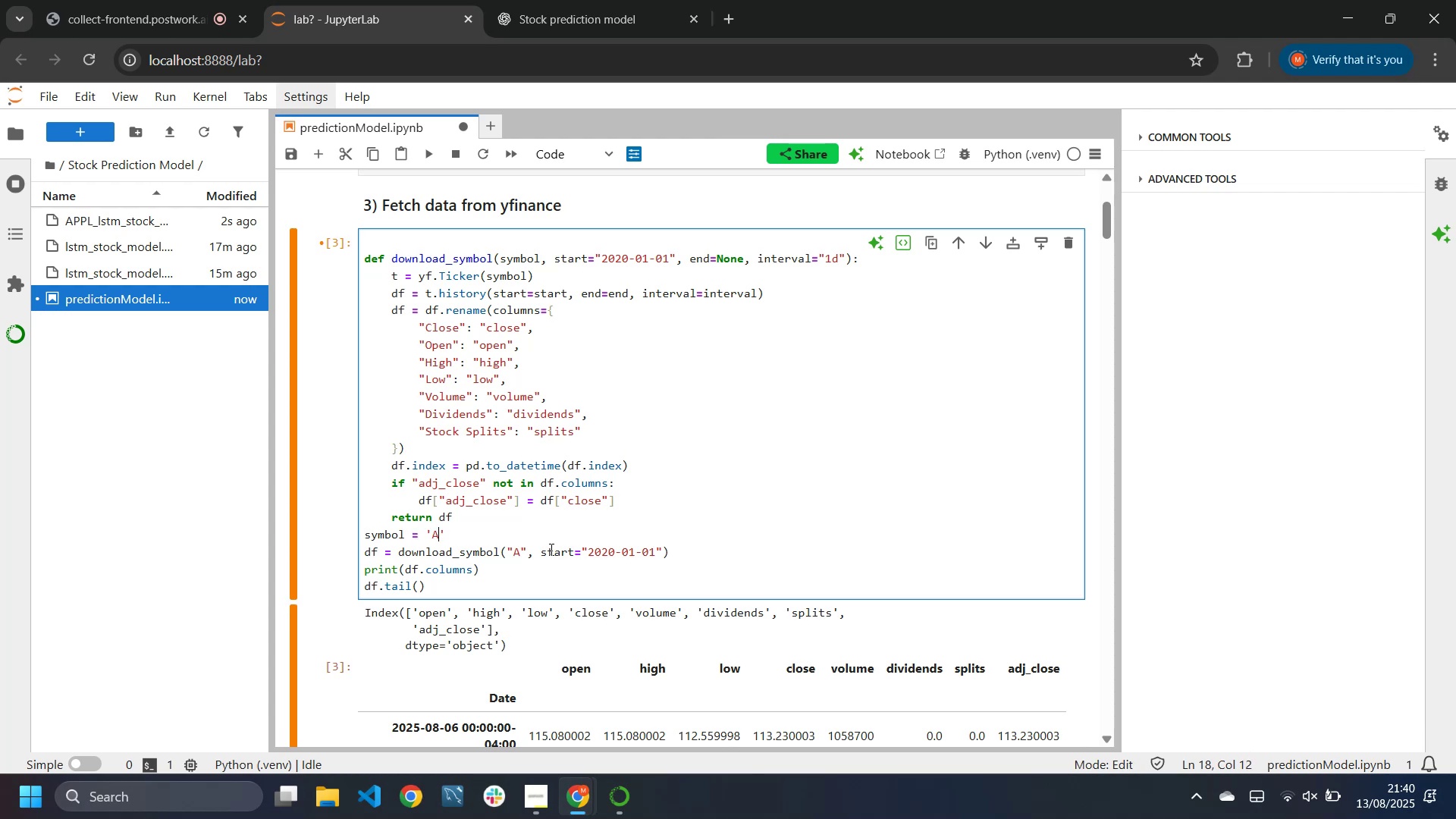 
left_click_drag(start_coordinate=[508, 555], to_coordinate=[525, 554])
 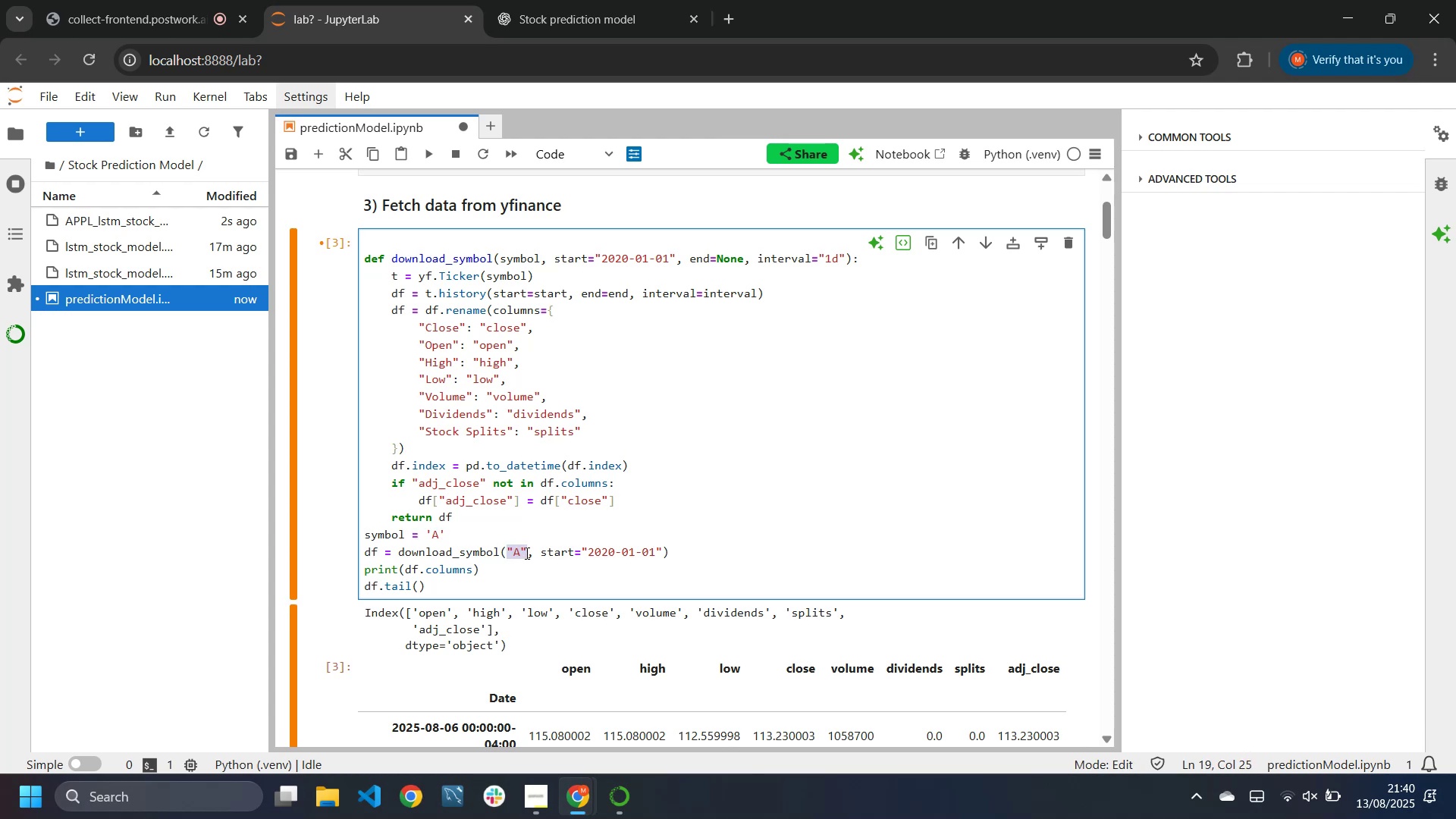 
type(symbol)
 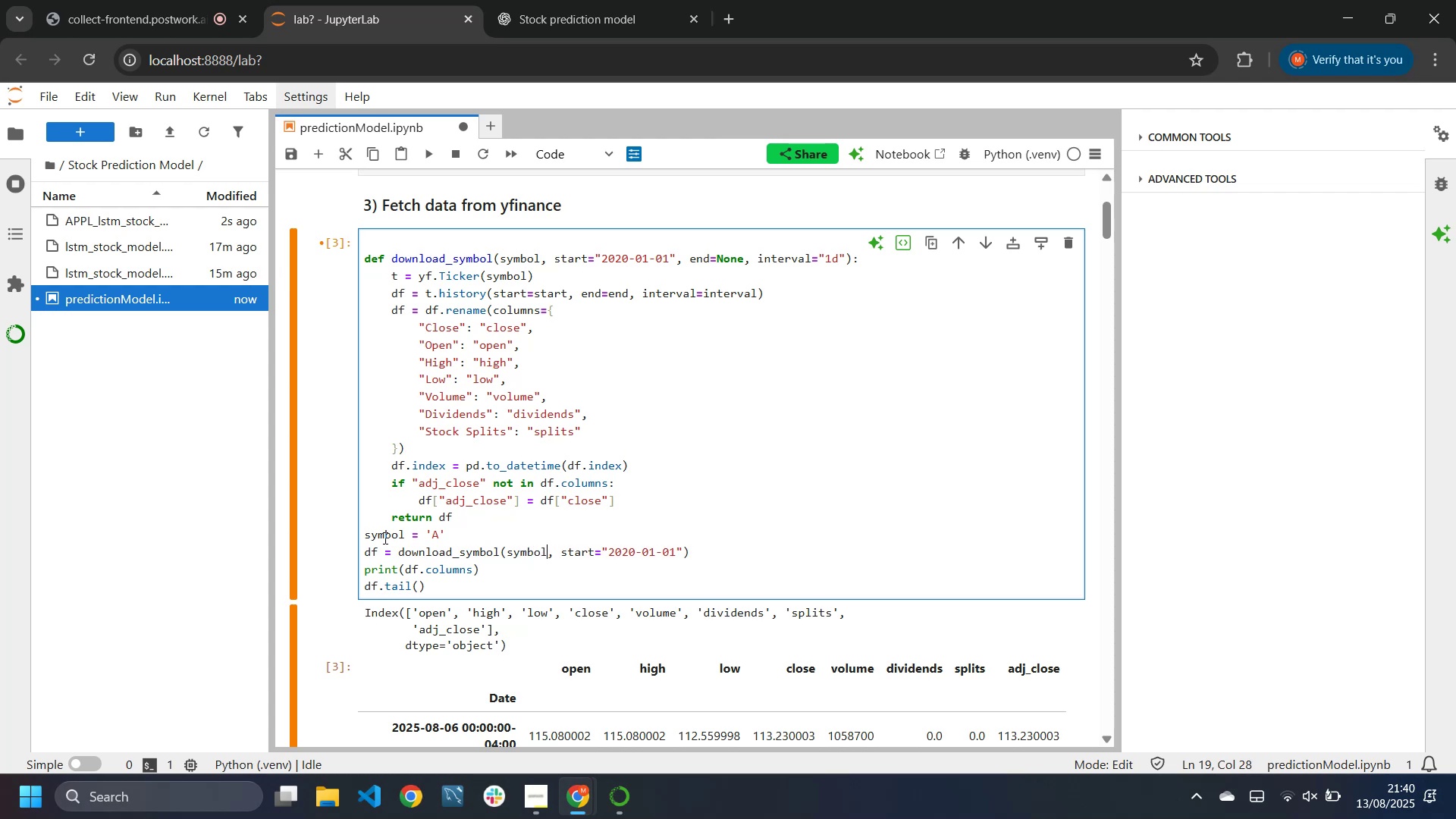 
double_click([384, 538])
 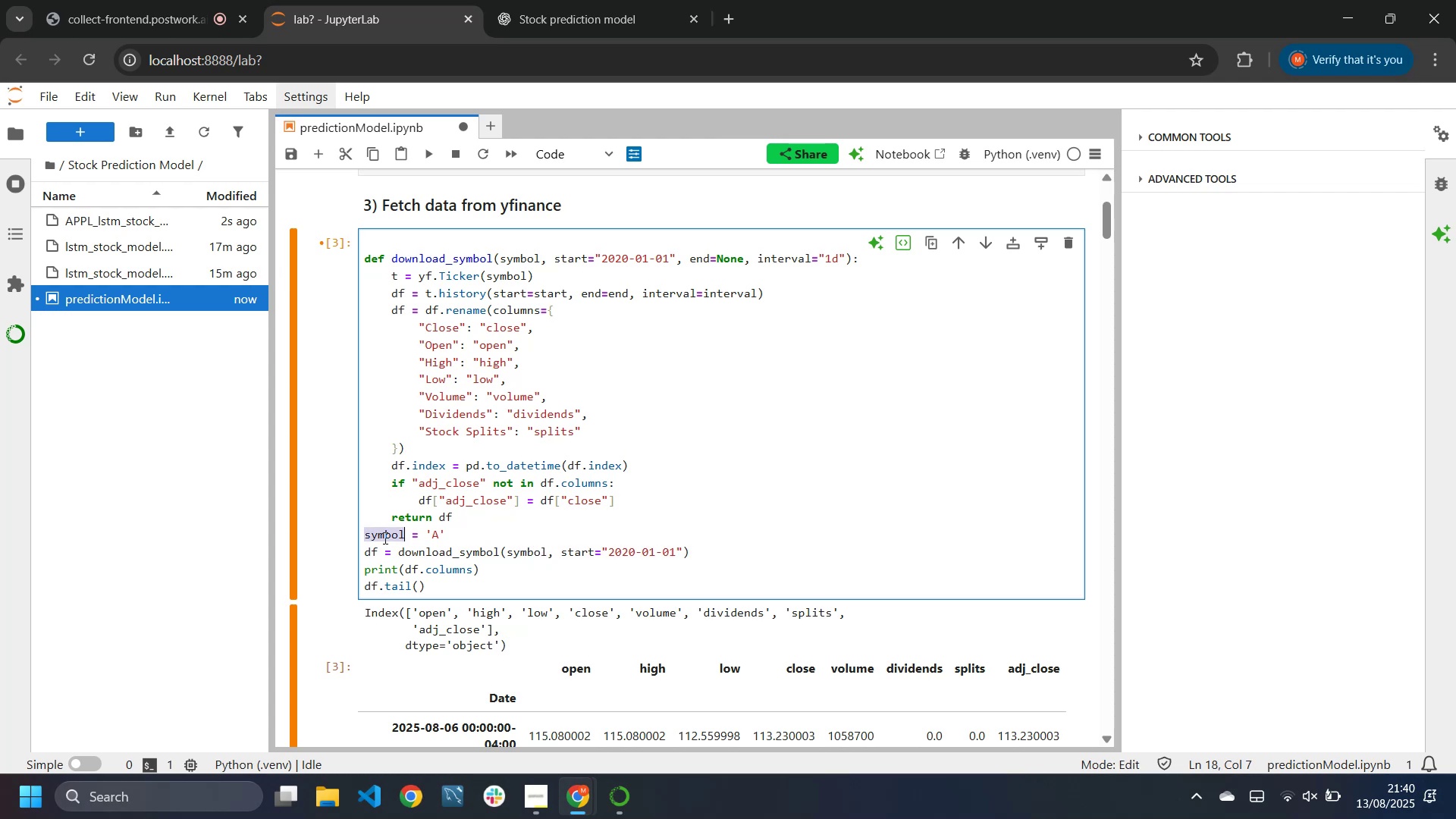 
key(Control+C)
 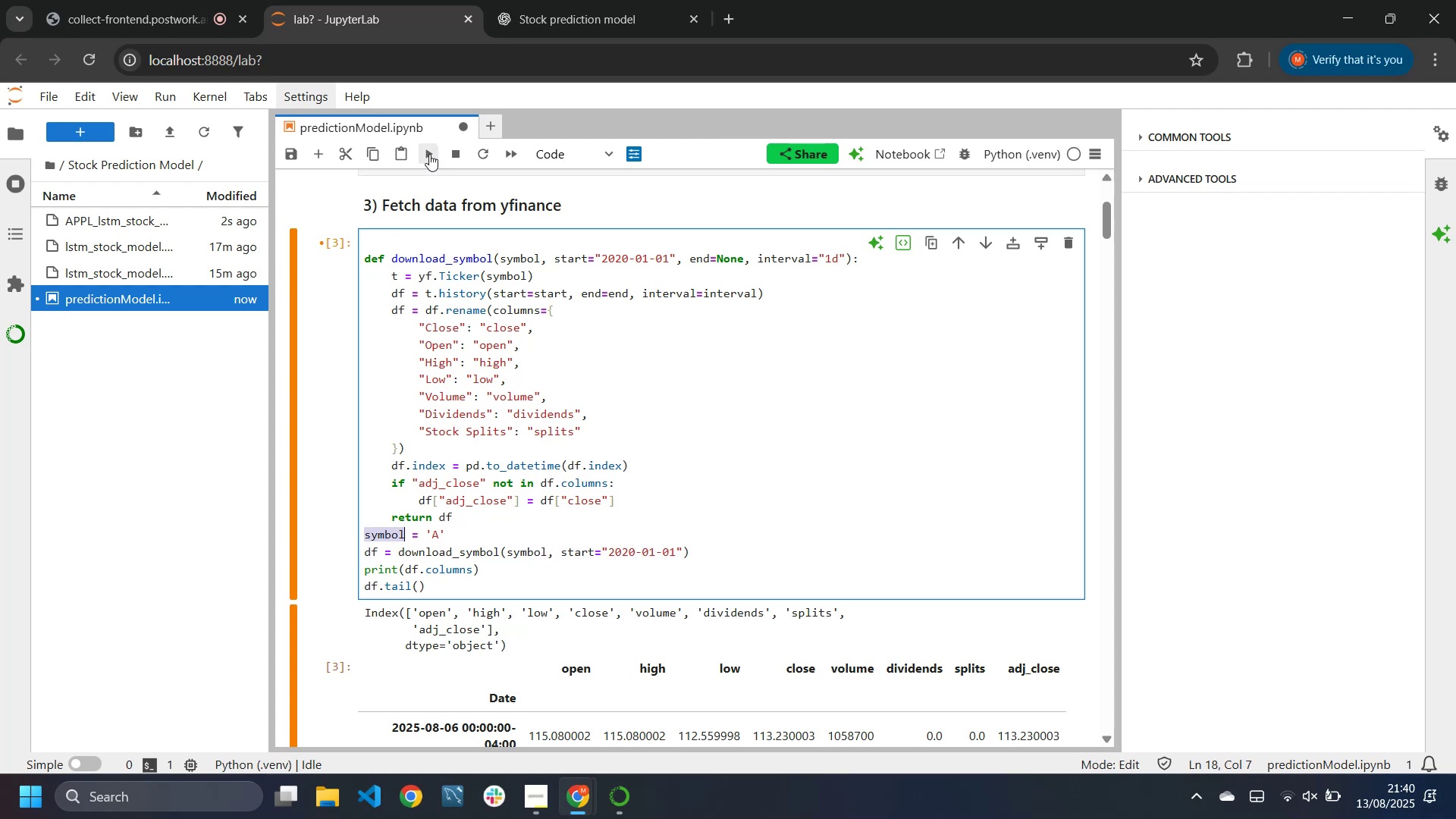 
left_click([429, 154])
 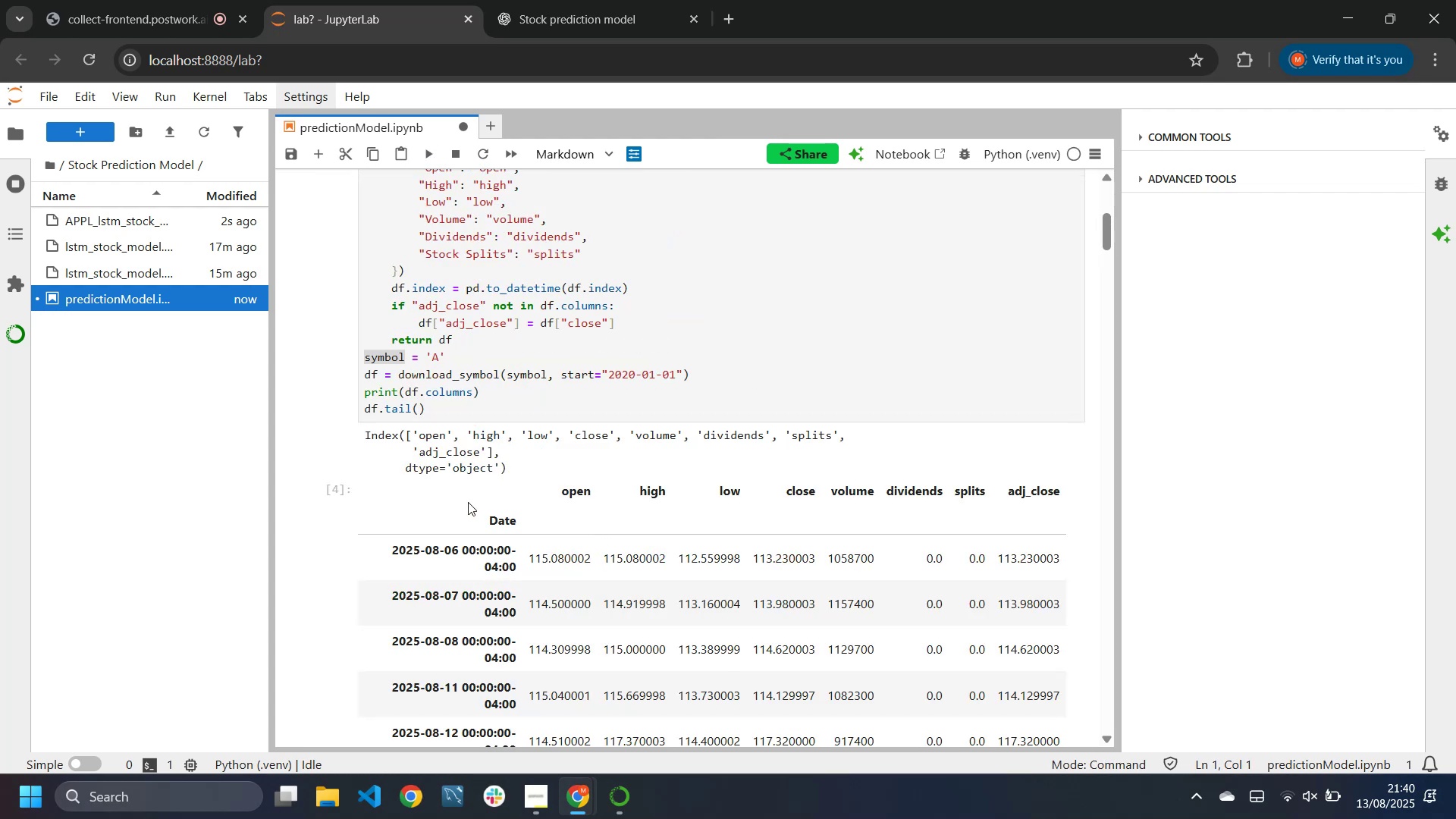 
scroll: coordinate [589, 458], scroll_direction: down, amount: 5.0
 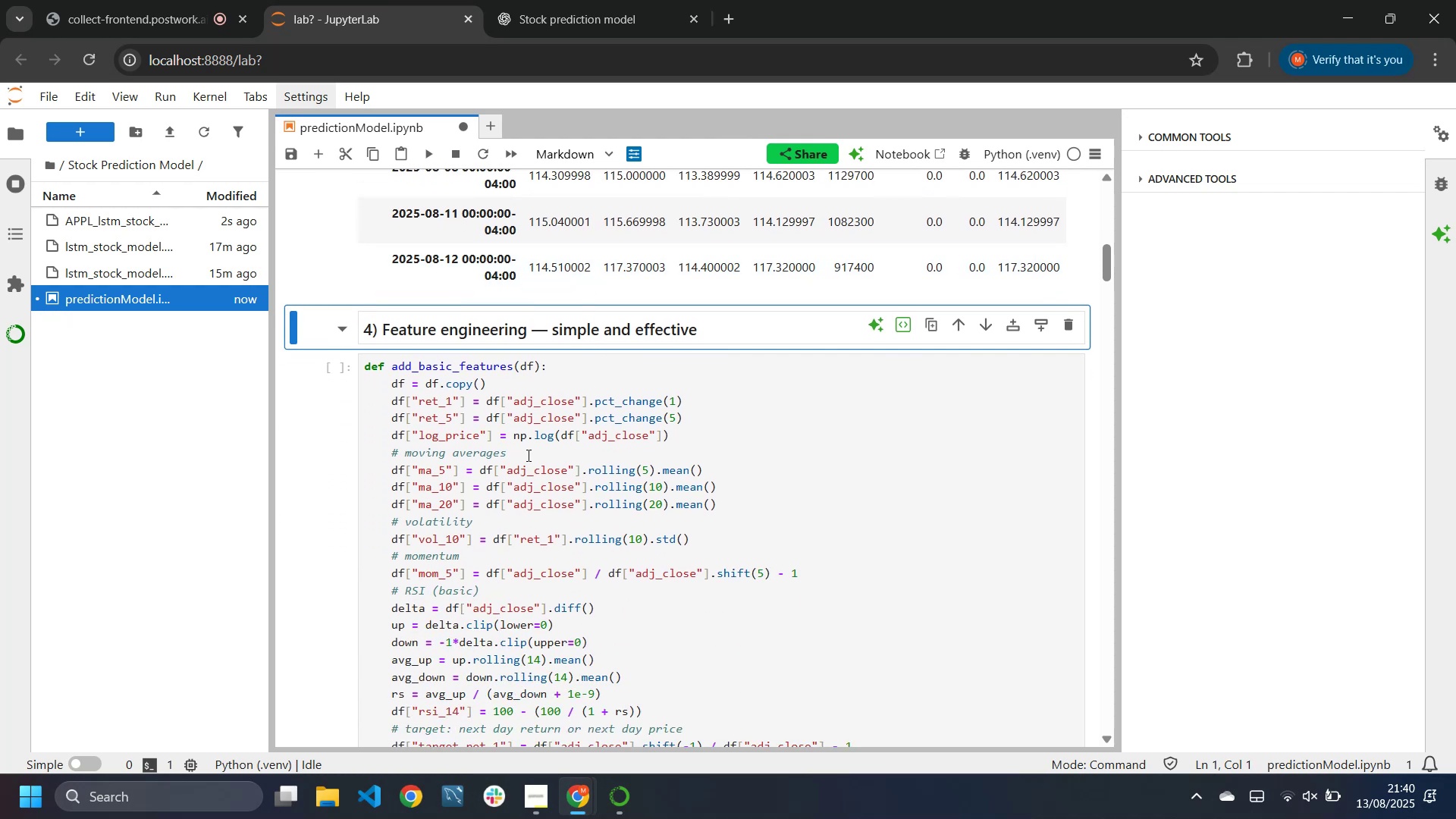 
left_click([526, 455])
 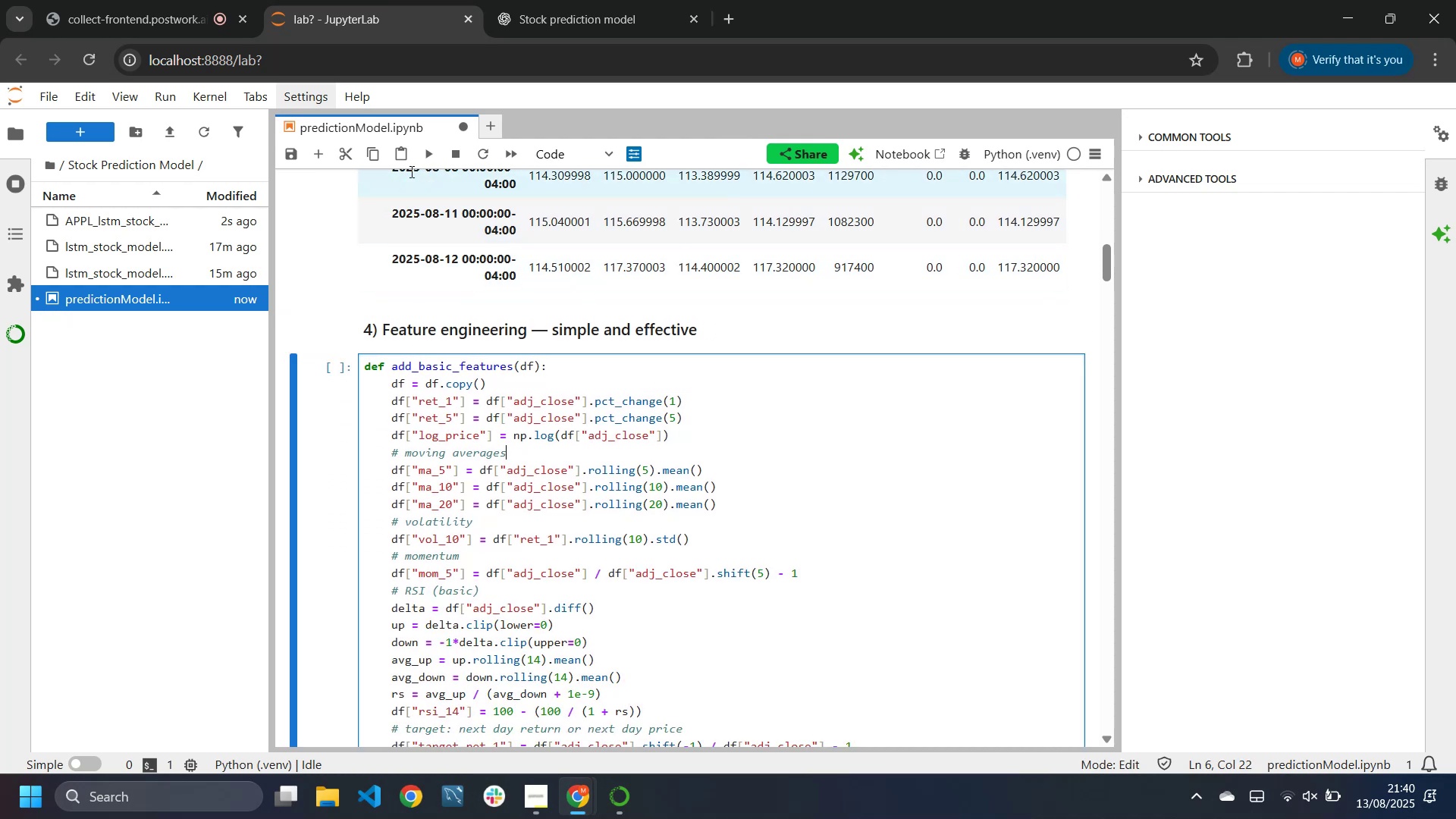 
left_click([423, 158])
 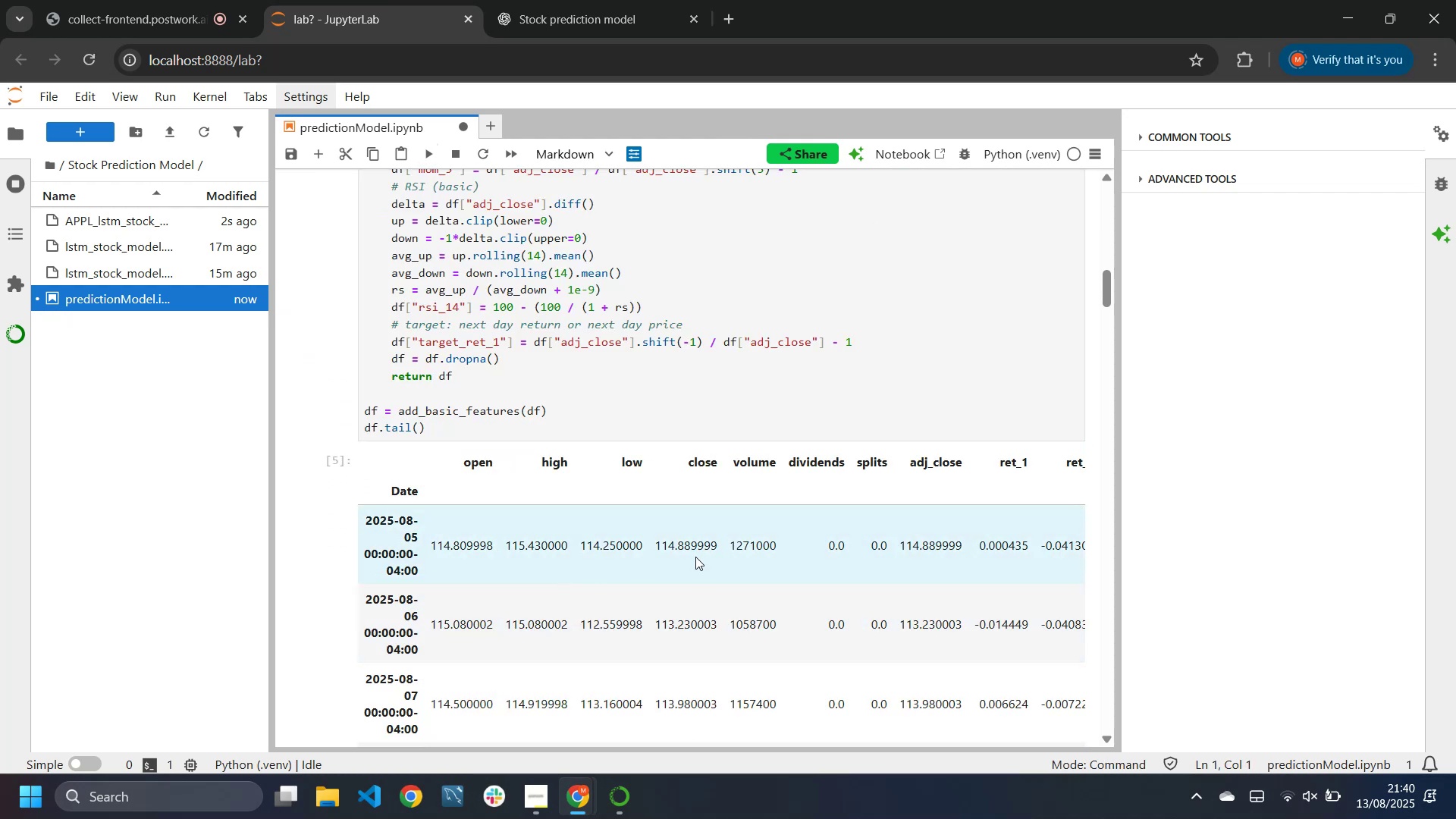 
scroll: coordinate [695, 557], scroll_direction: down, amount: 6.0
 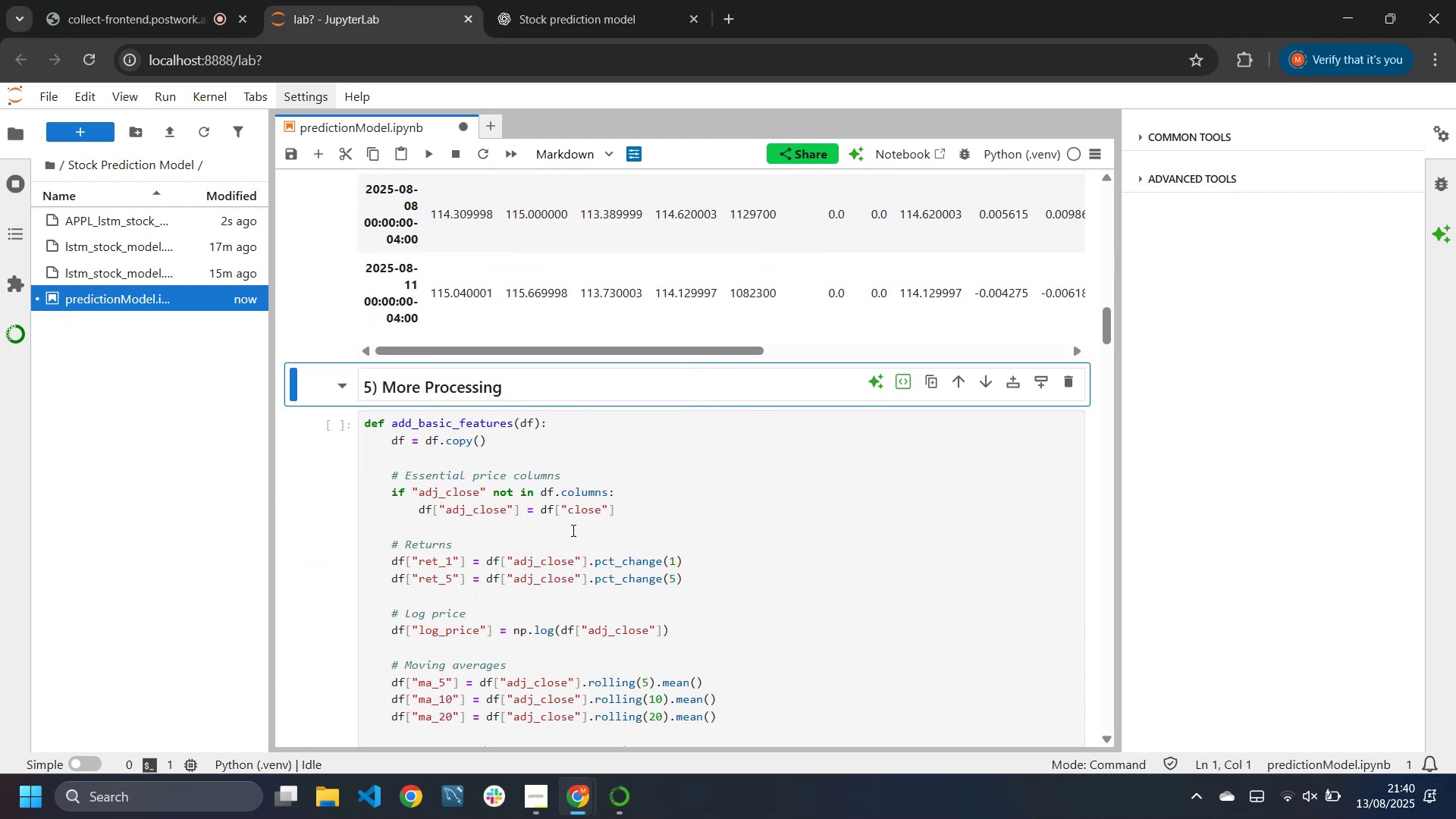 
left_click([554, 529])
 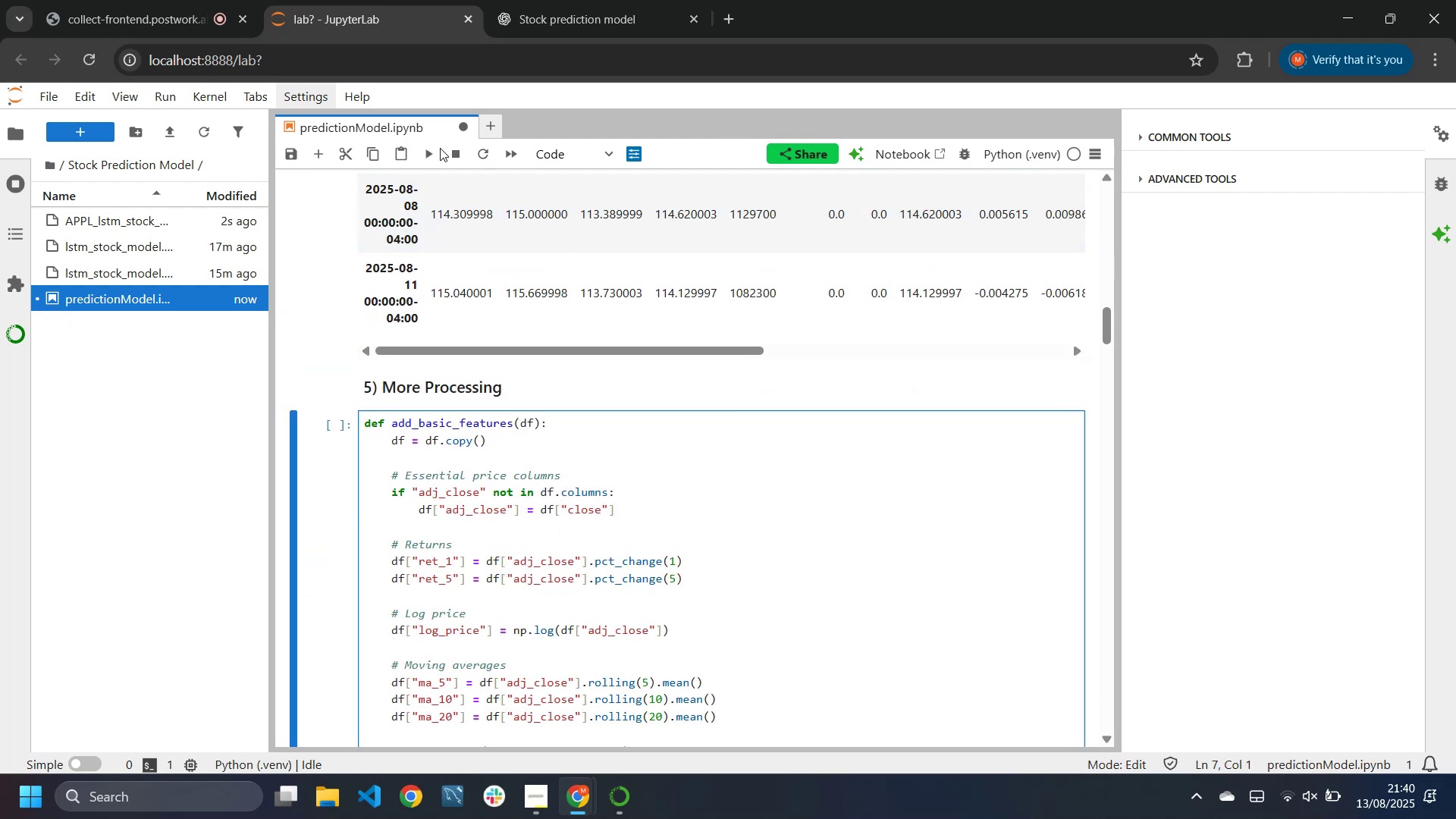 
left_click([427, 152])
 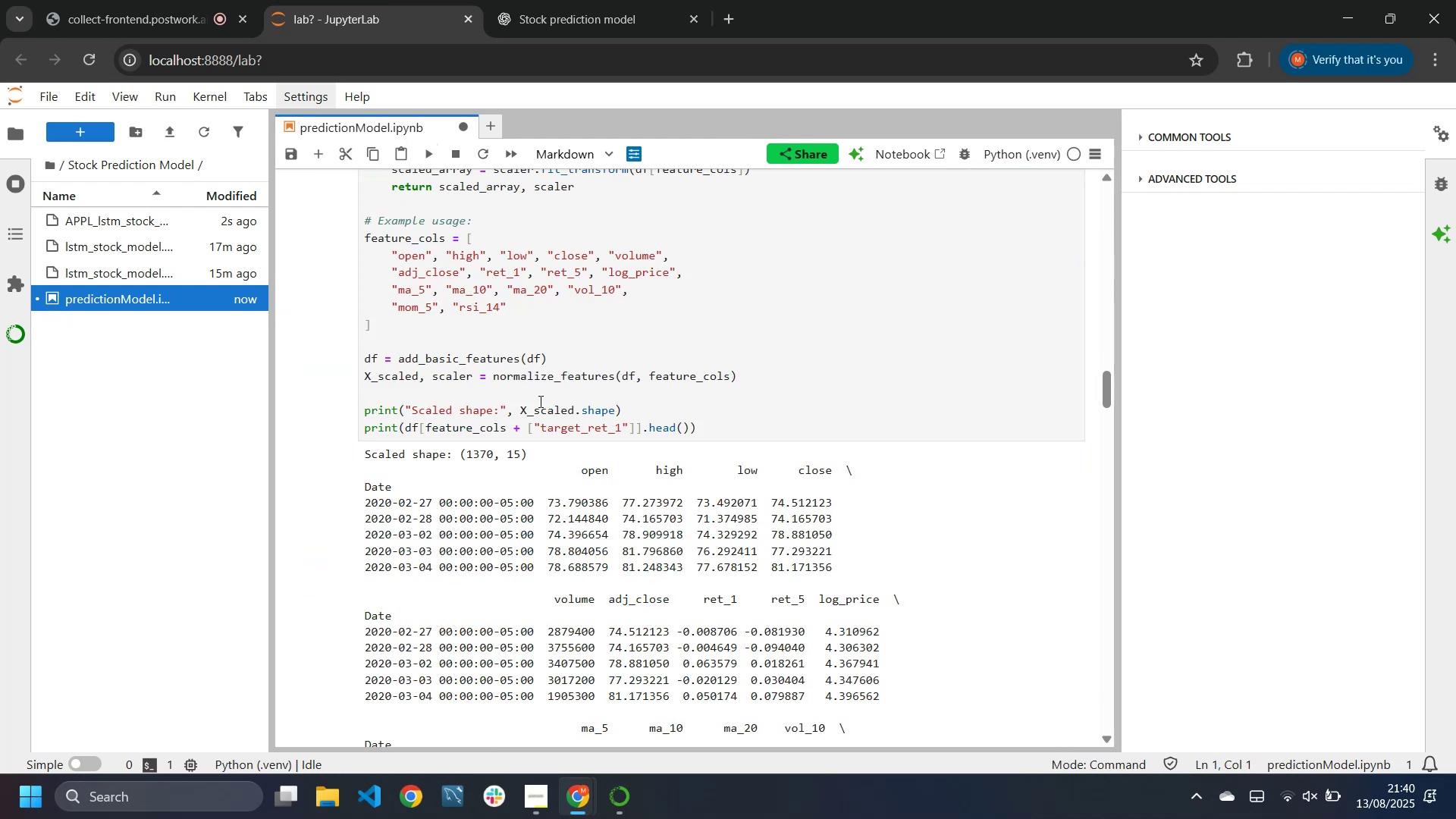 
scroll: coordinate [569, 459], scroll_direction: down, amount: 9.0
 